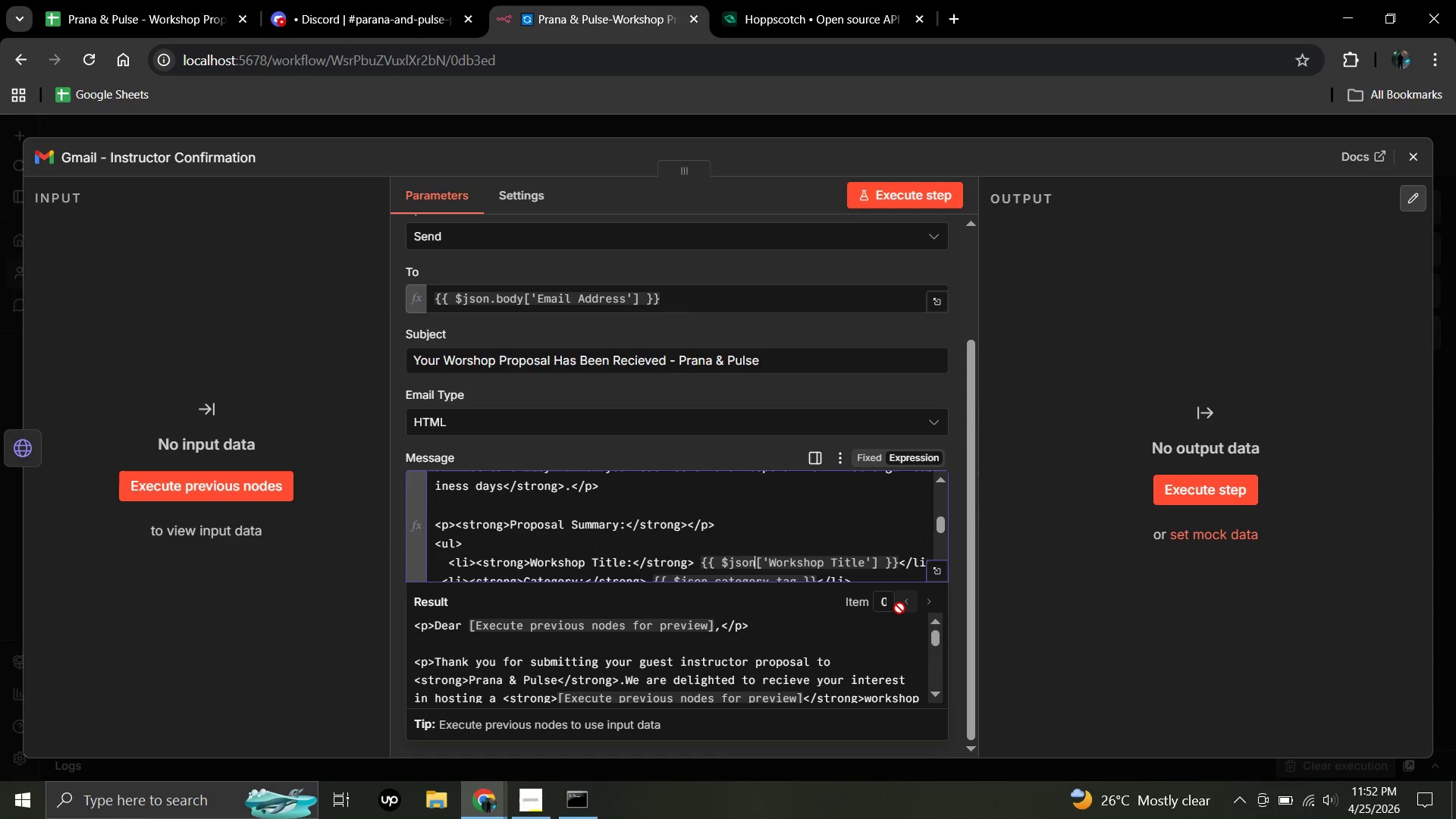 
key(Control+V)
 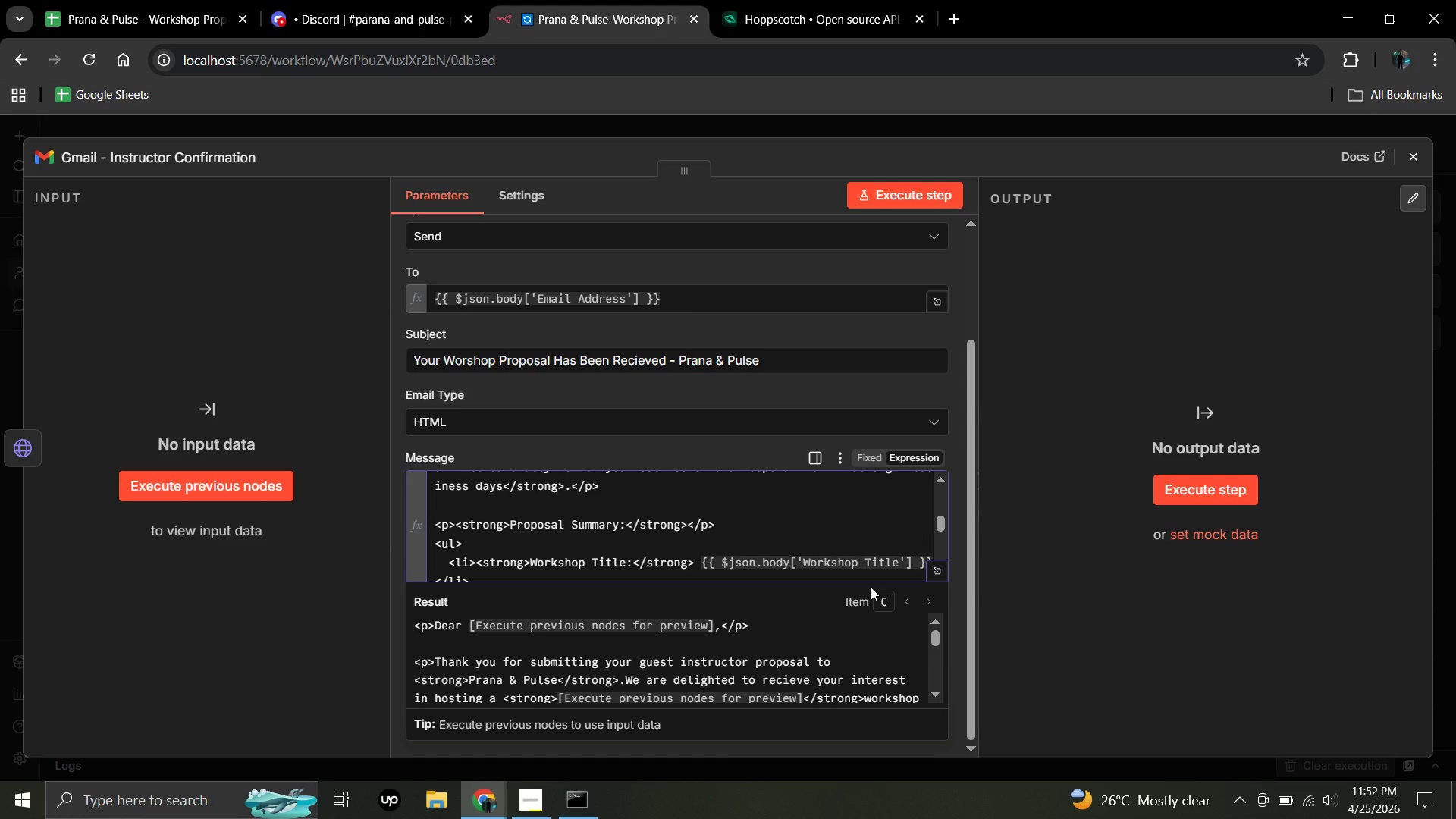 
wait(5.34)
 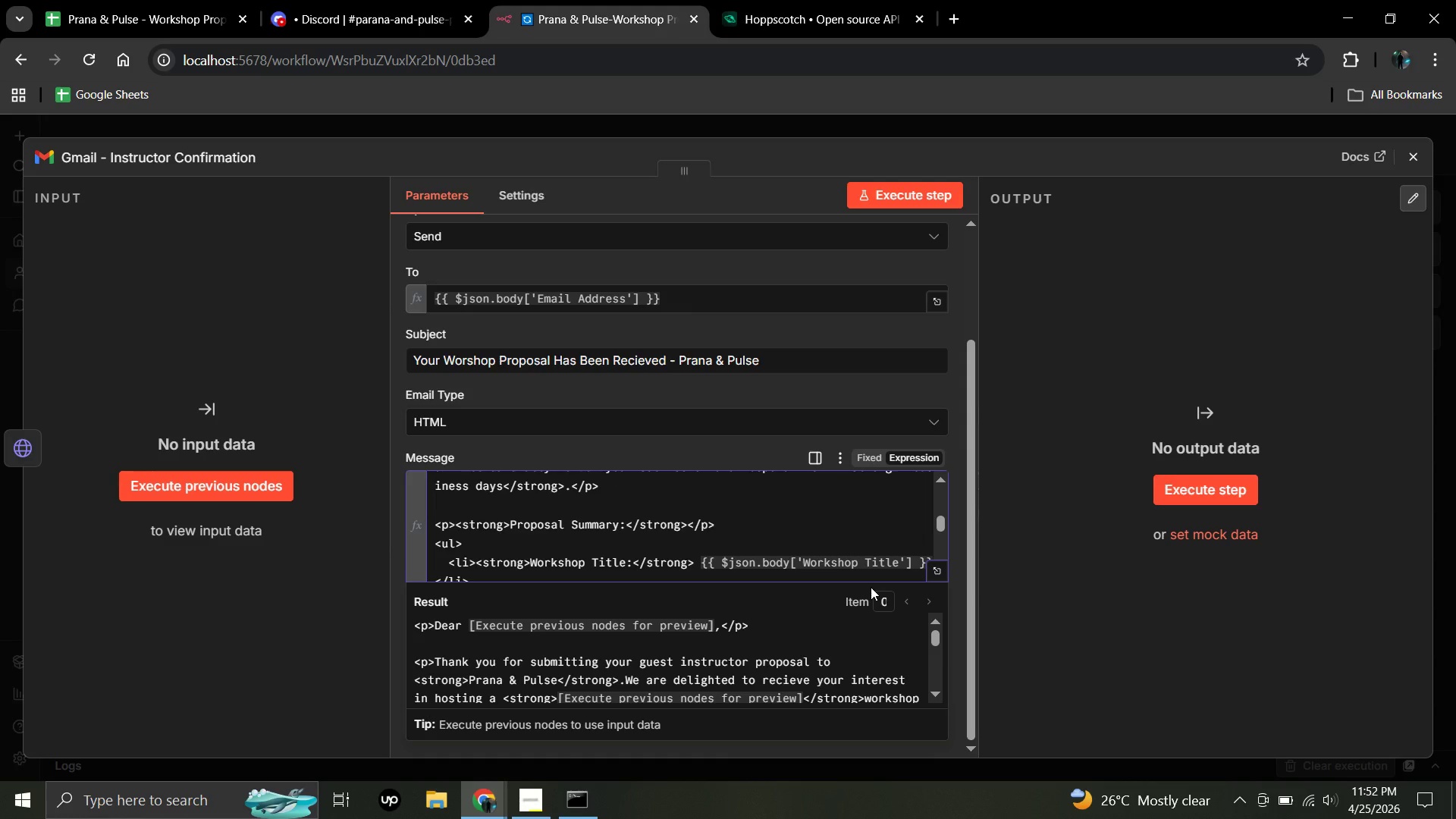 
scroll: coordinate [733, 537], scroll_direction: none, amount: 0.0
 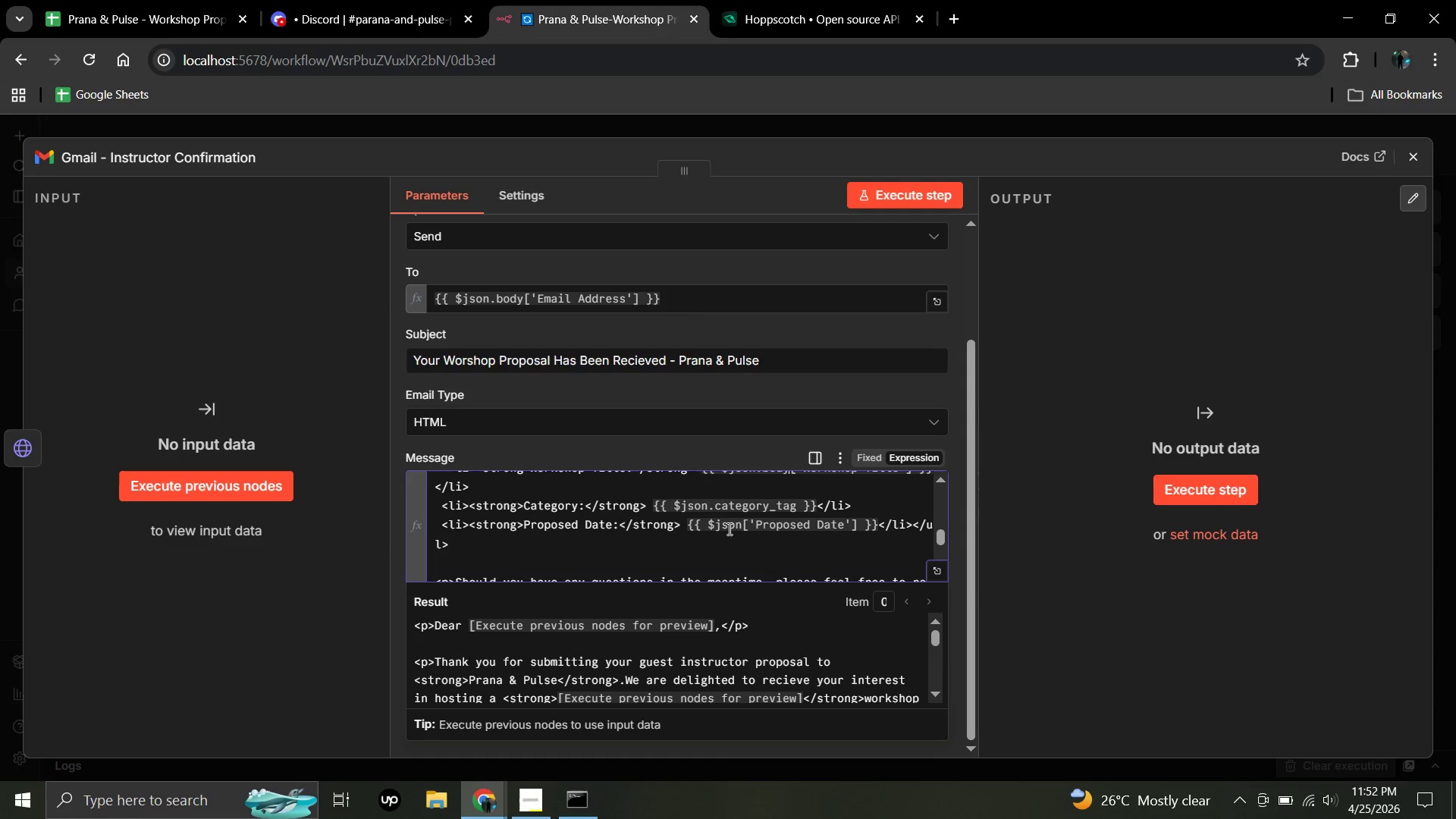 
left_click([742, 522])
 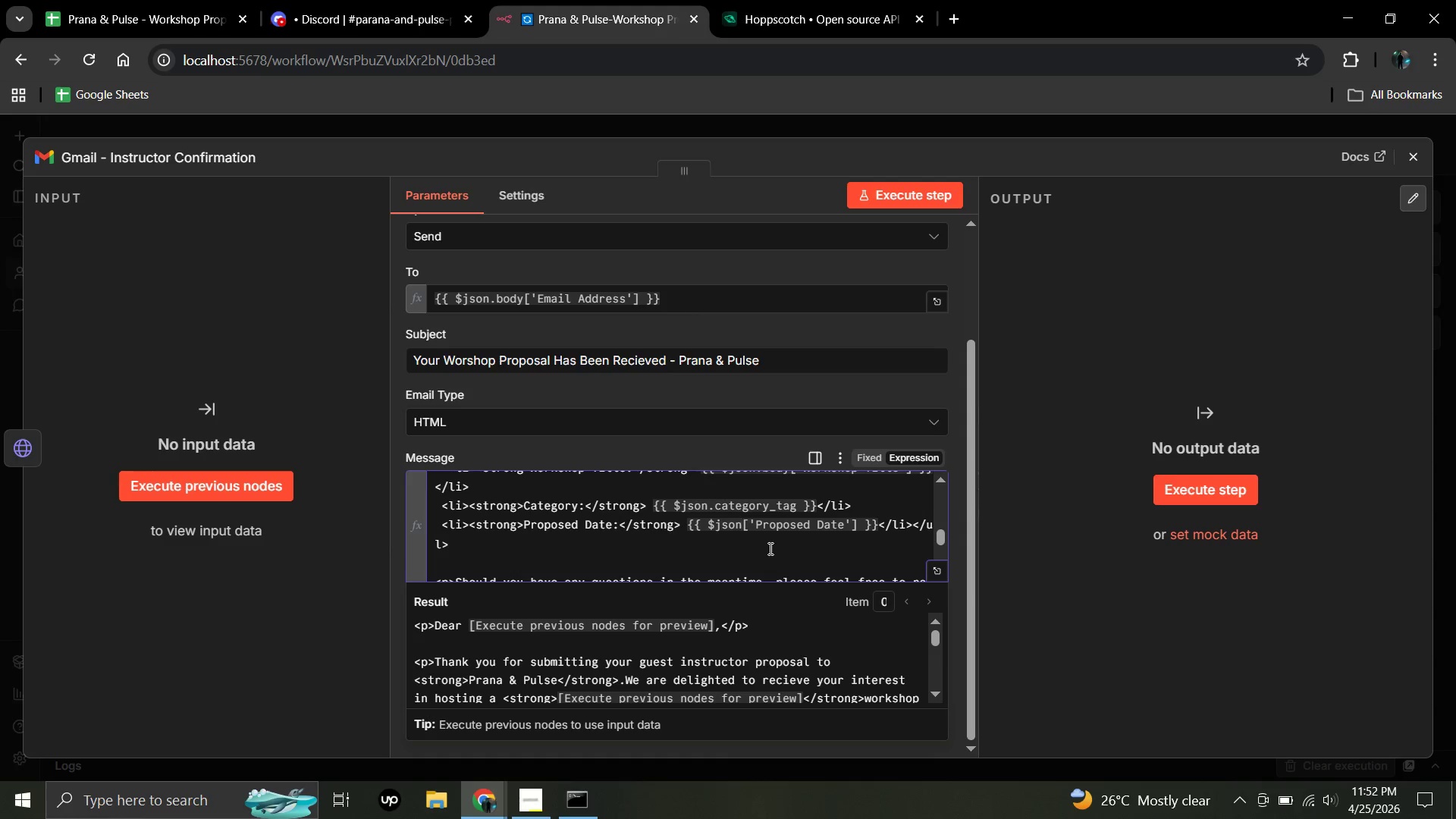 
key(Control+V)
 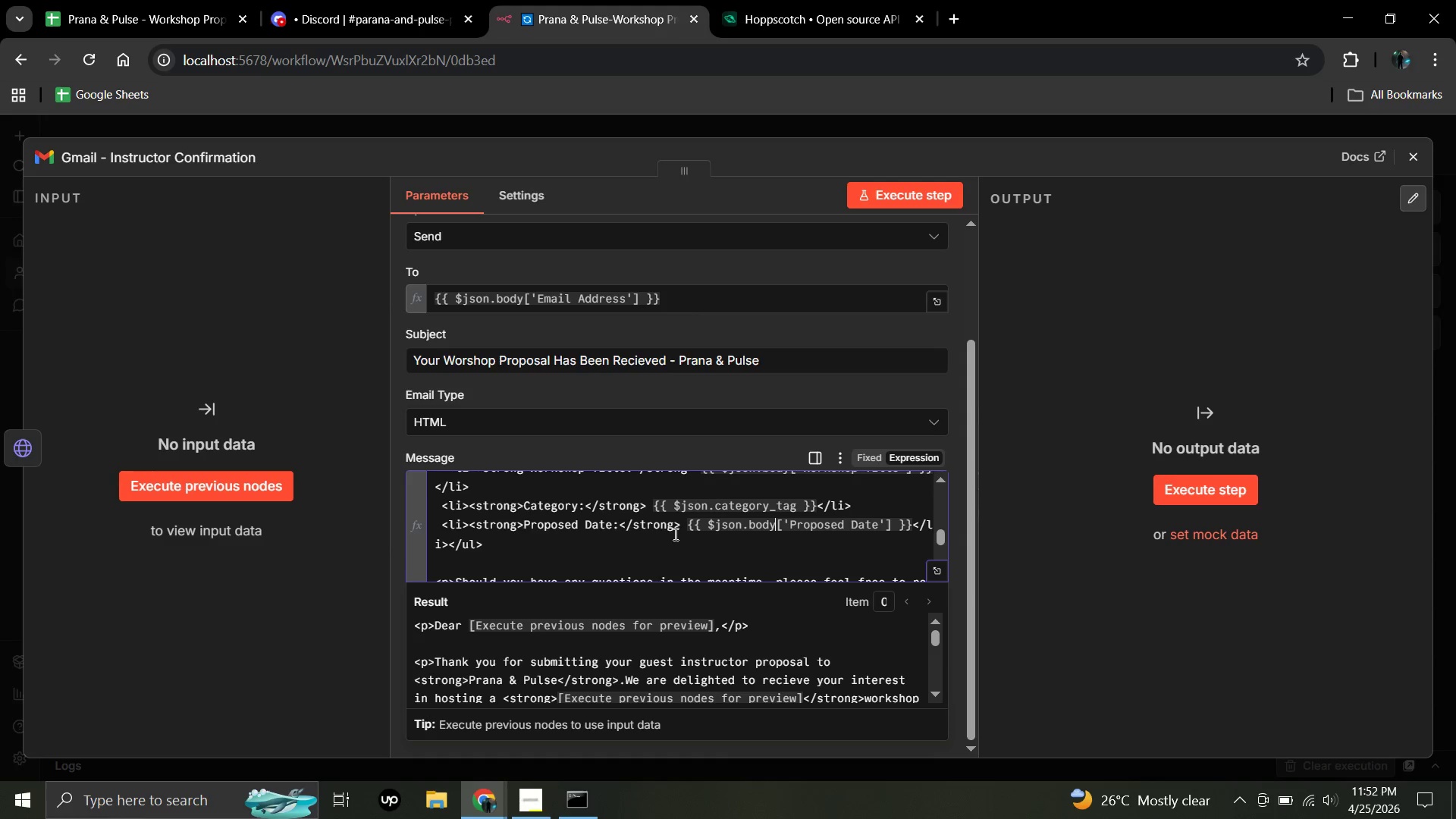 
scroll: coordinate [674, 534], scroll_direction: down, amount: 1.0
 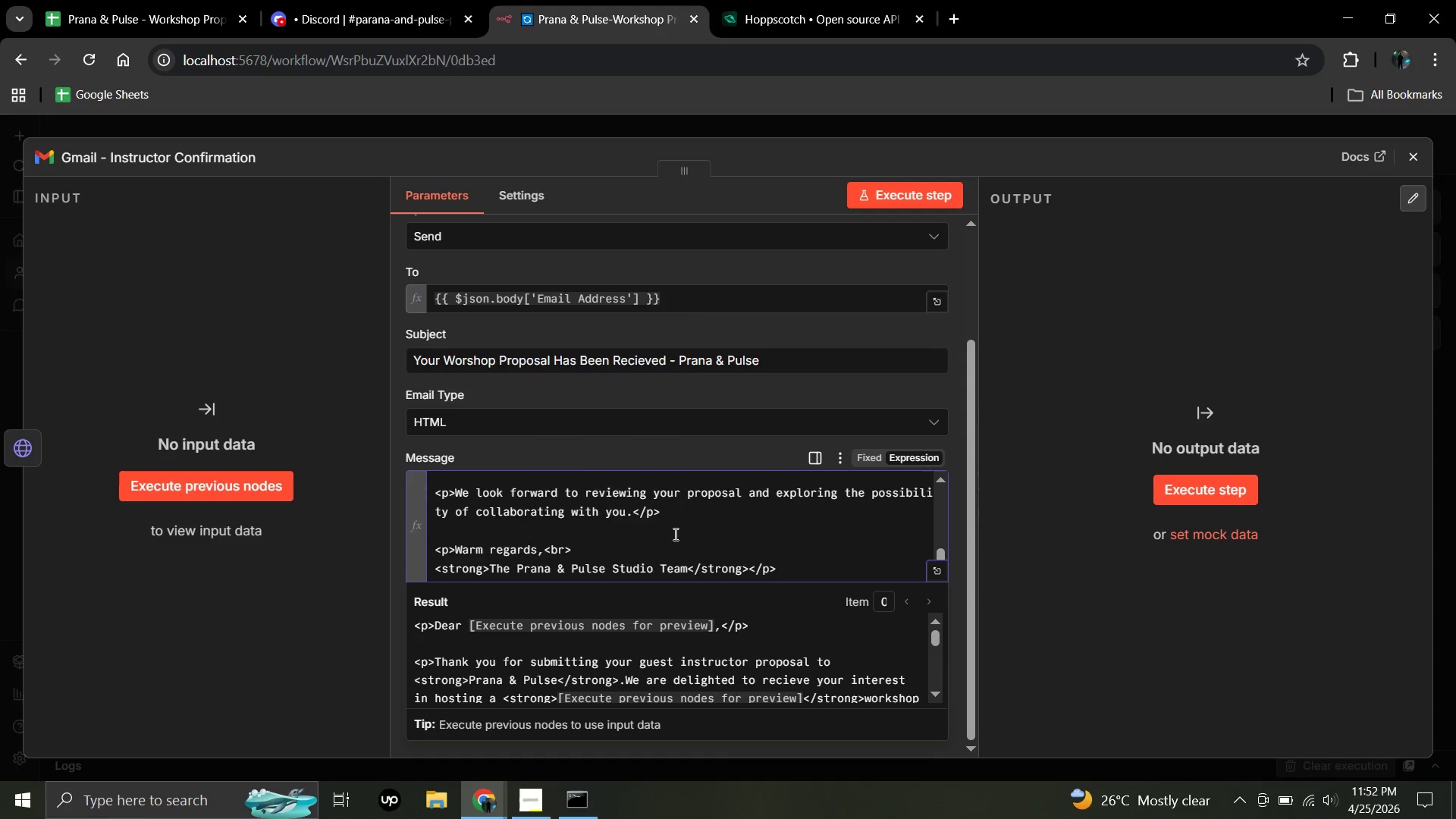 
scroll: coordinate [674, 534], scroll_direction: up, amount: 12.0
 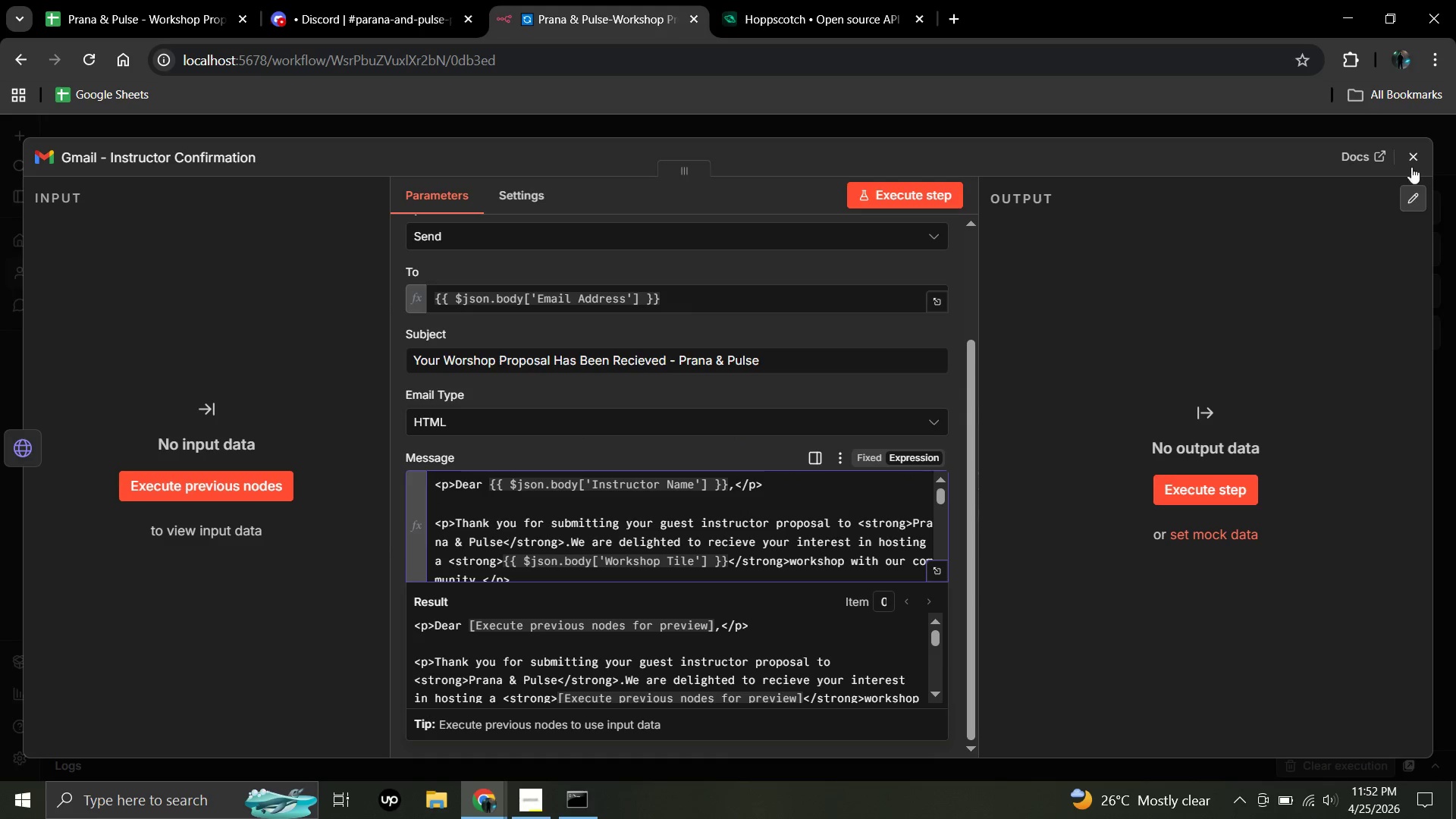 
left_click([1417, 156])
 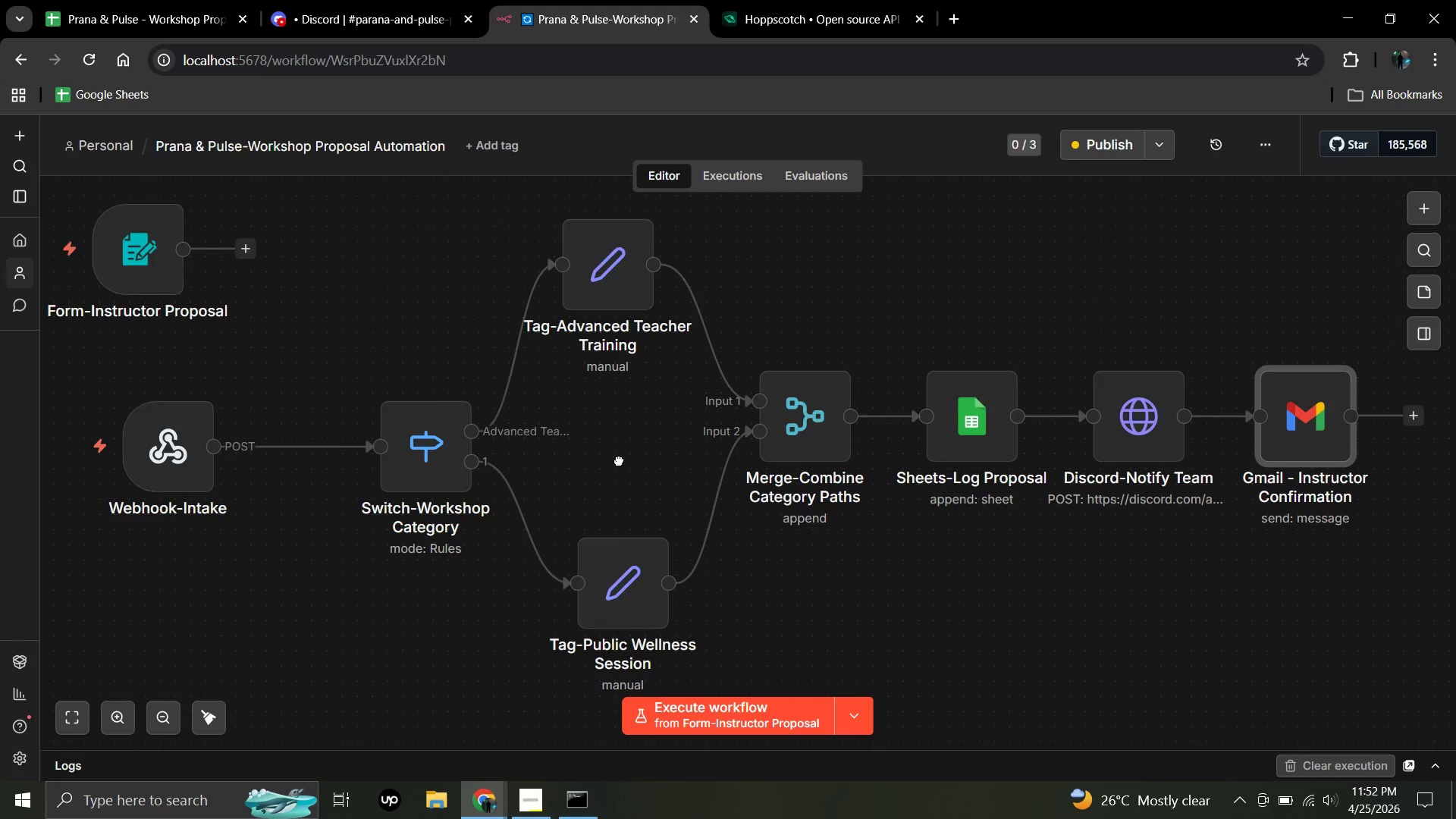 
left_click([793, 17])
 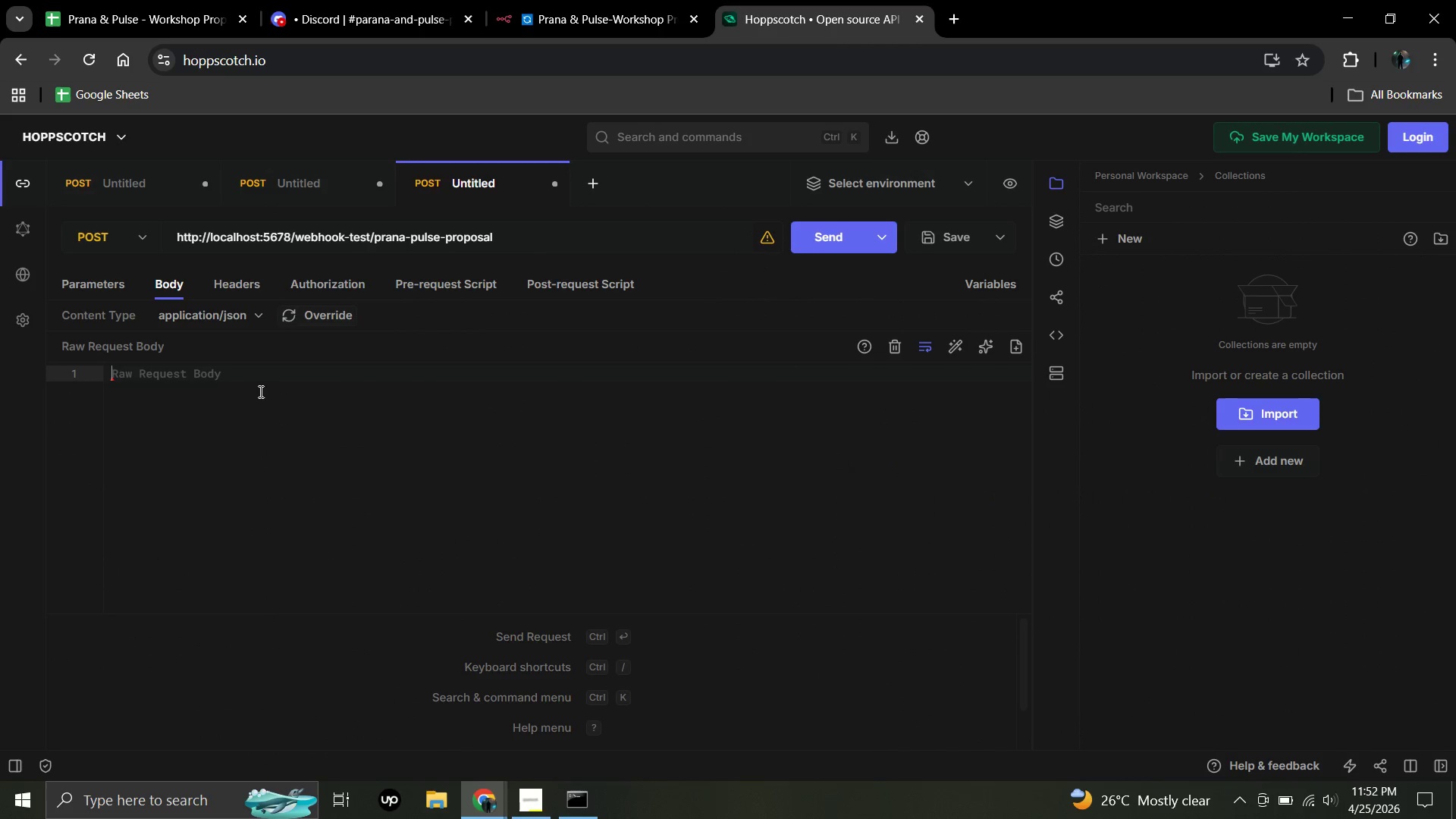 
left_click([259, 391])
 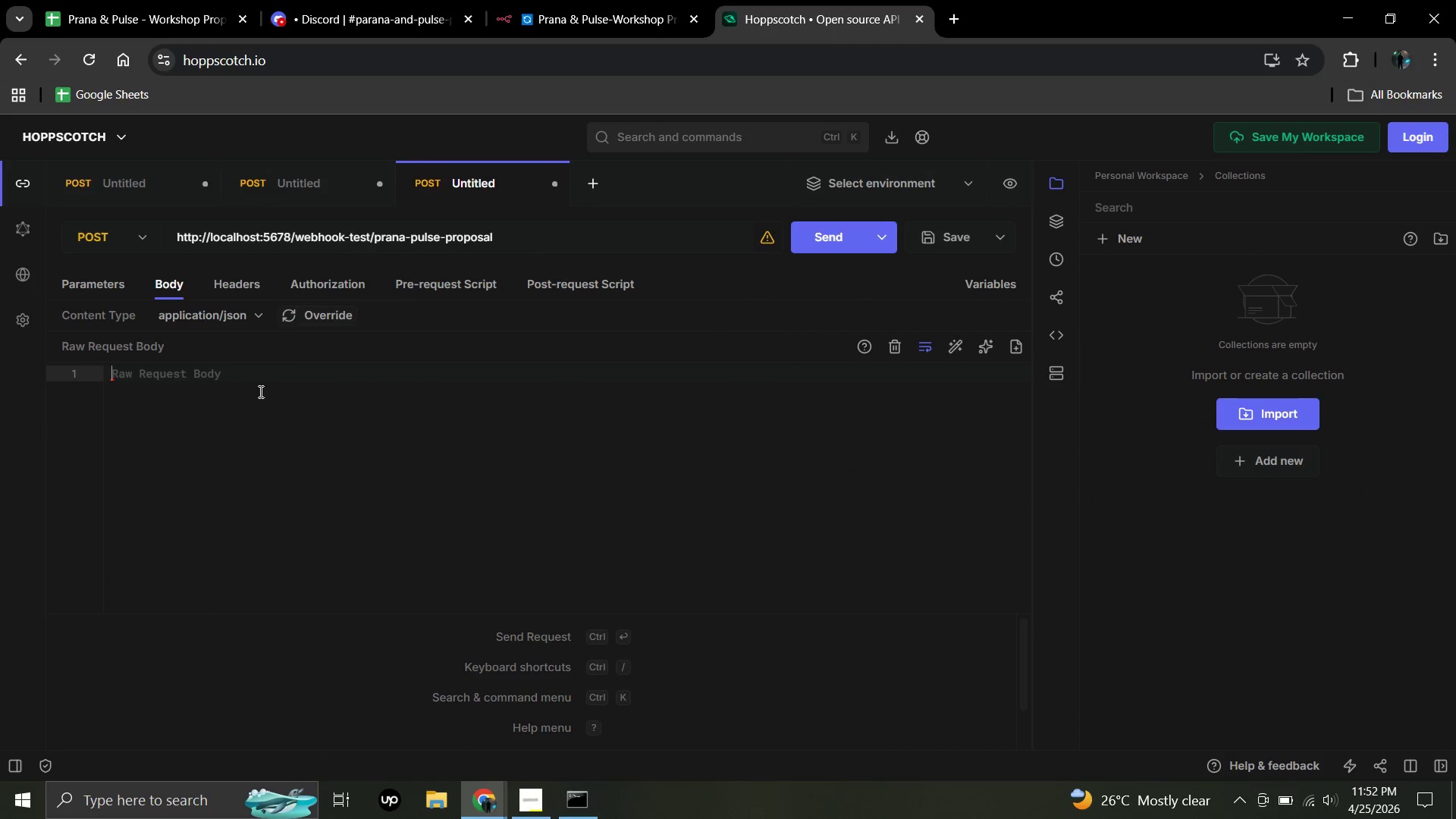 
key(Shift+BracketLeft)
 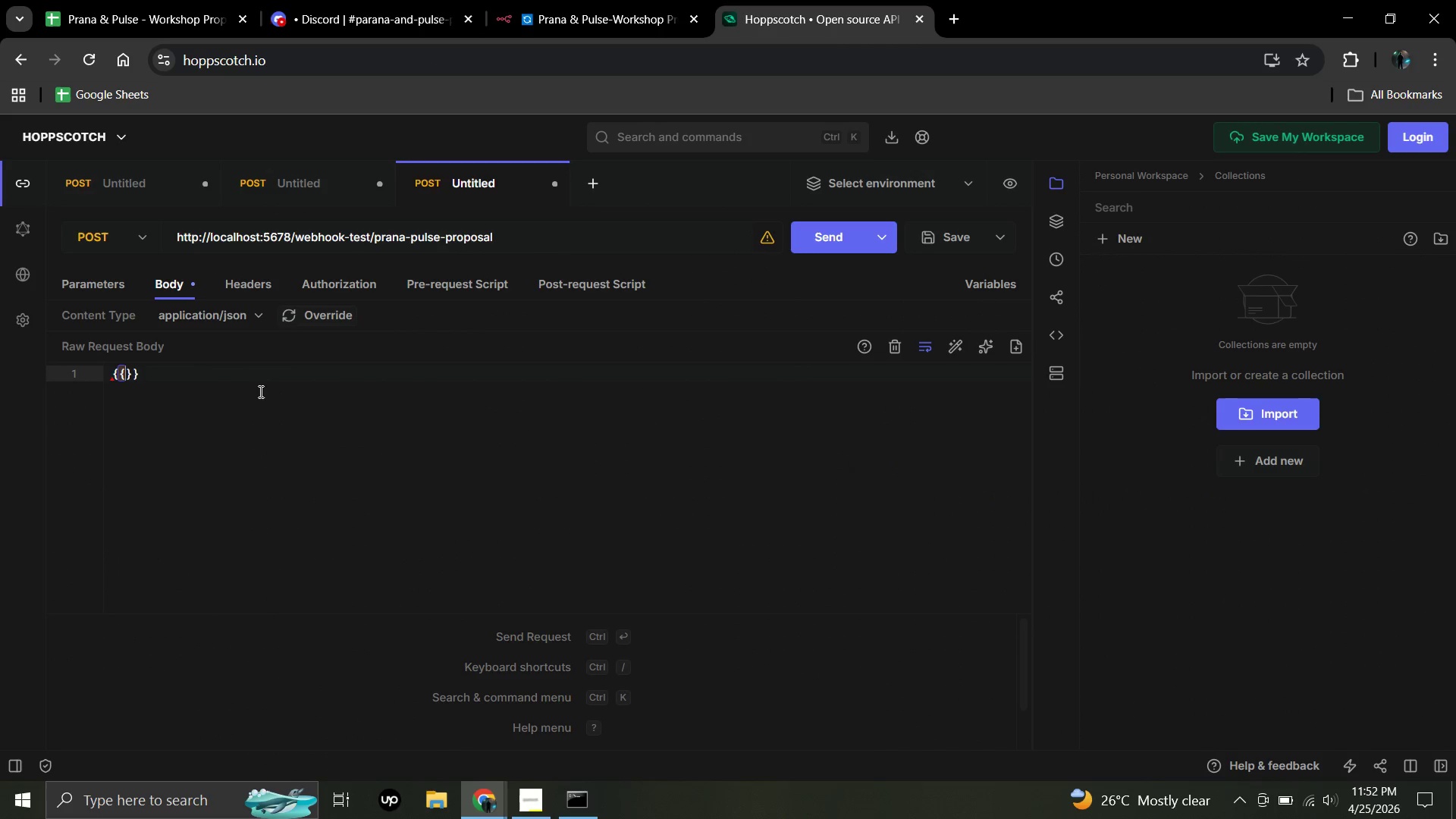 
key(Shift+BracketLeft)
 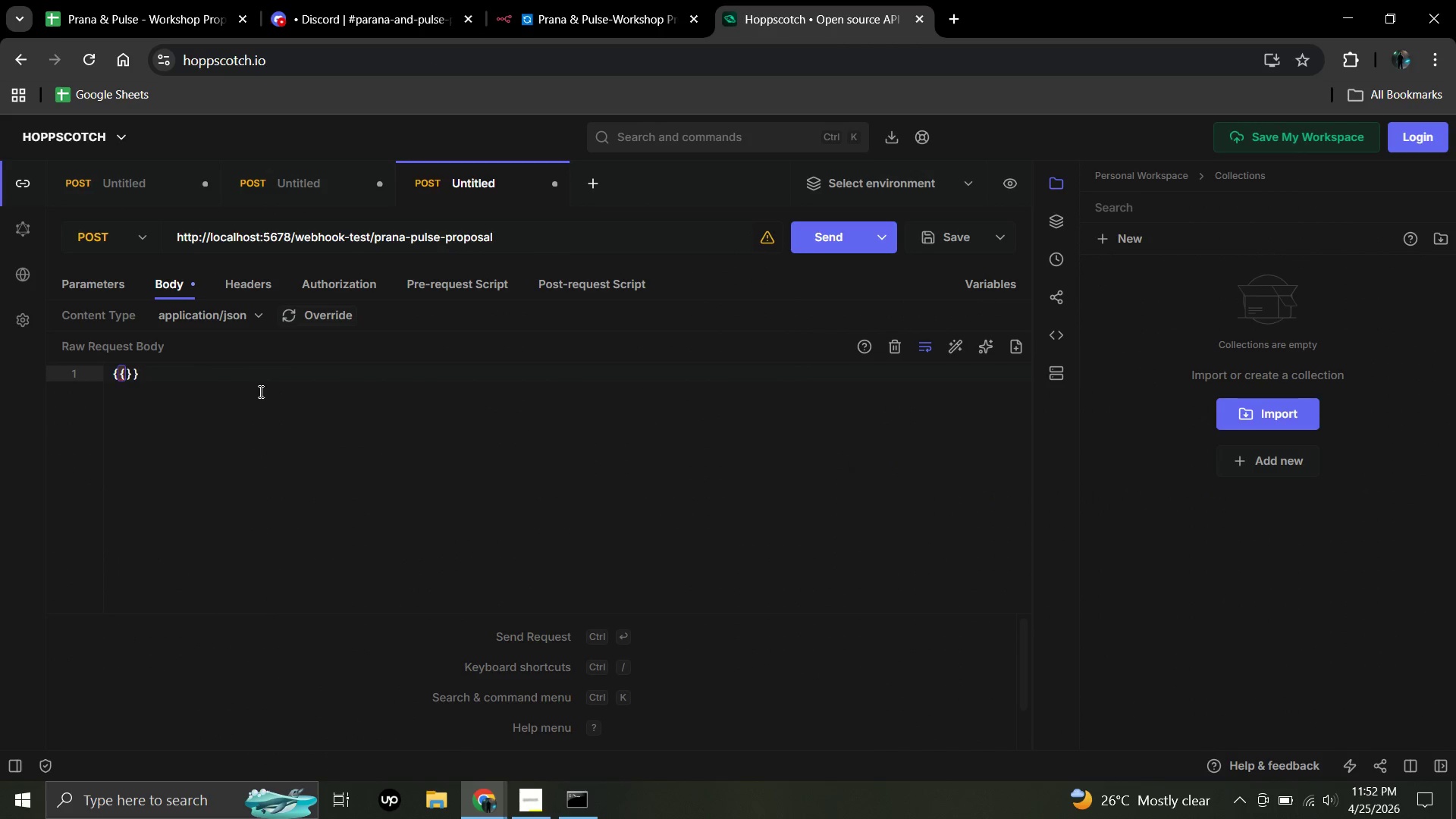 
key(Backspace)
 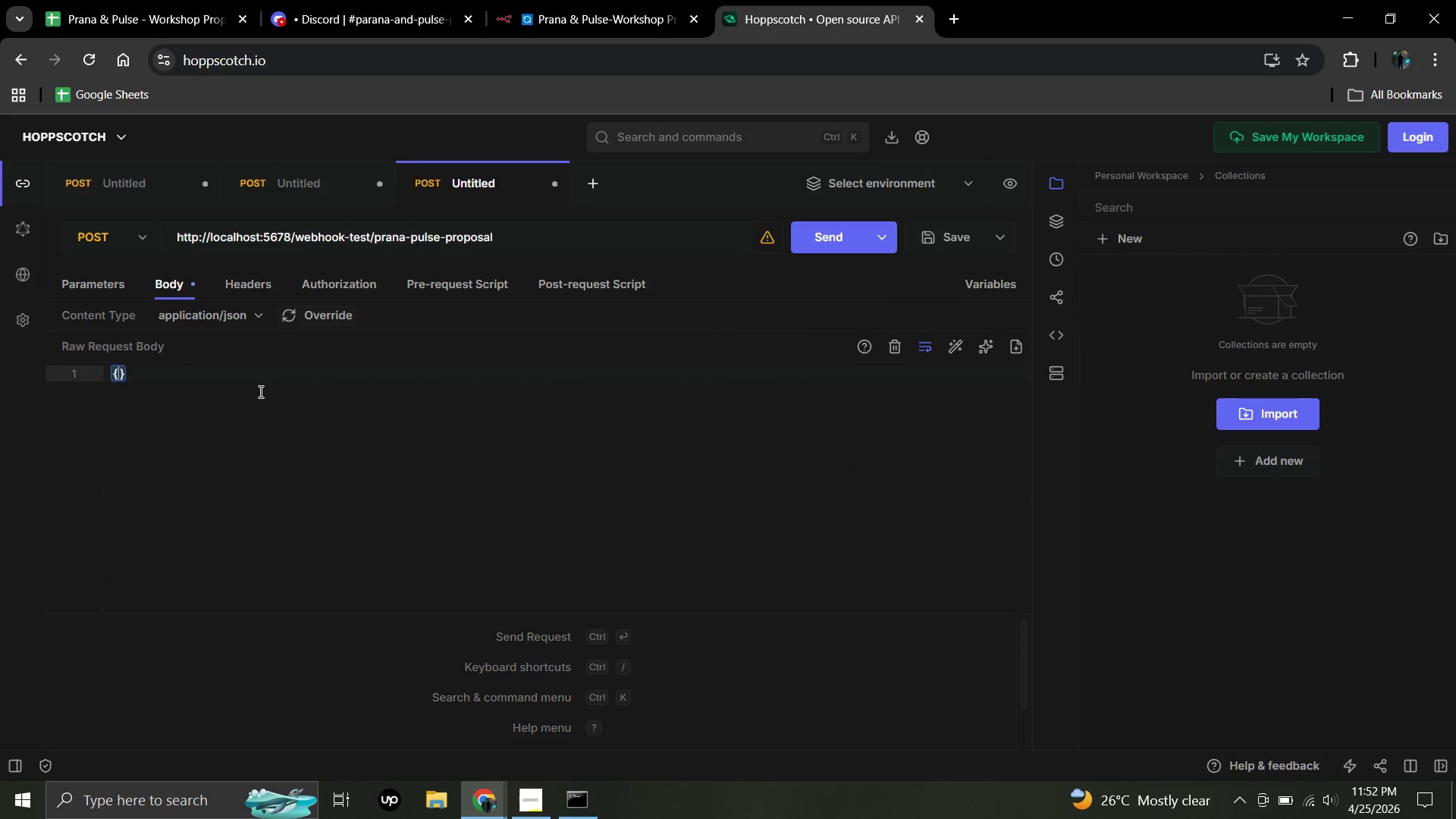 
key(Backspace)
 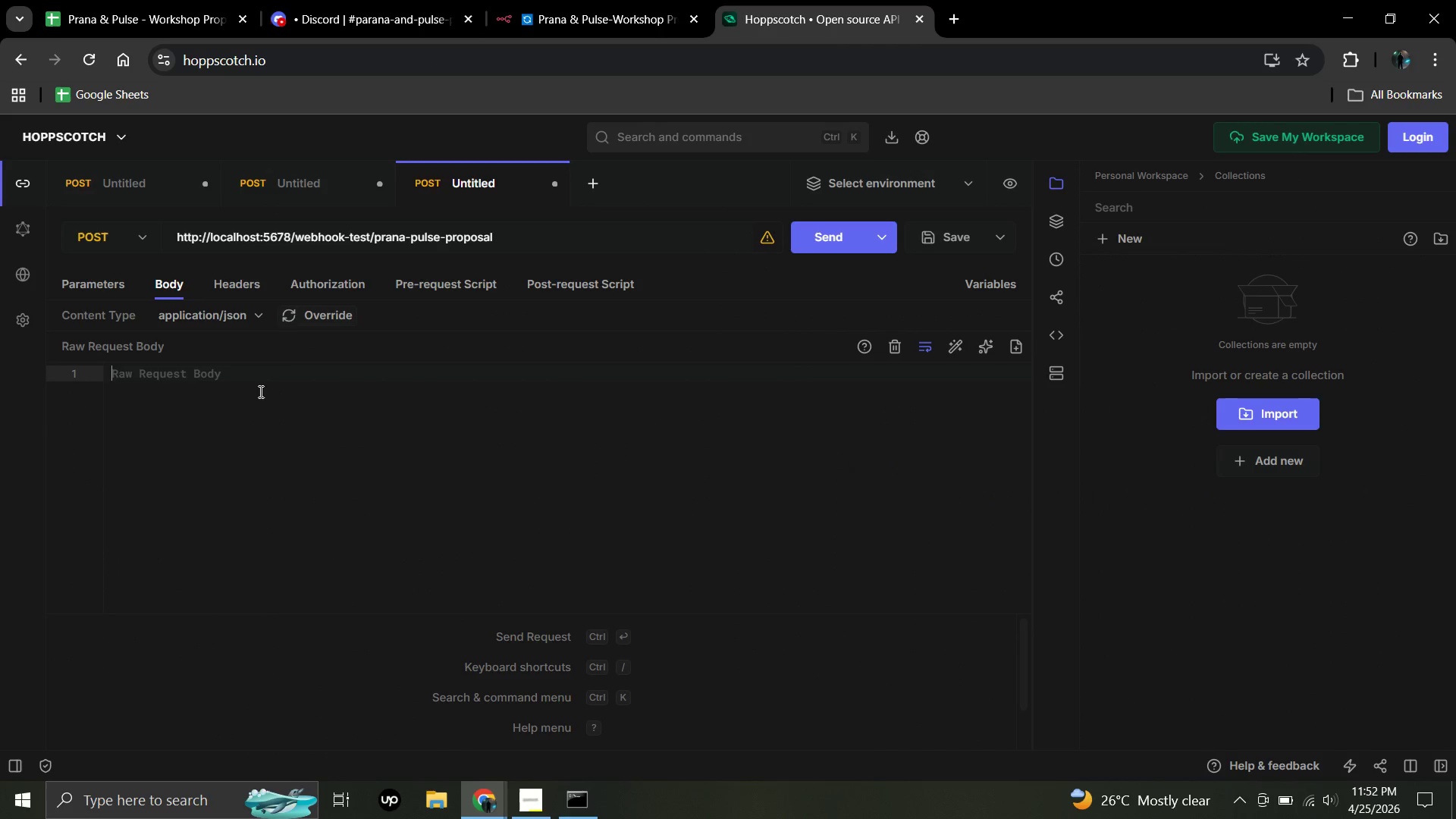 
key(Shift+BracketLeft)
 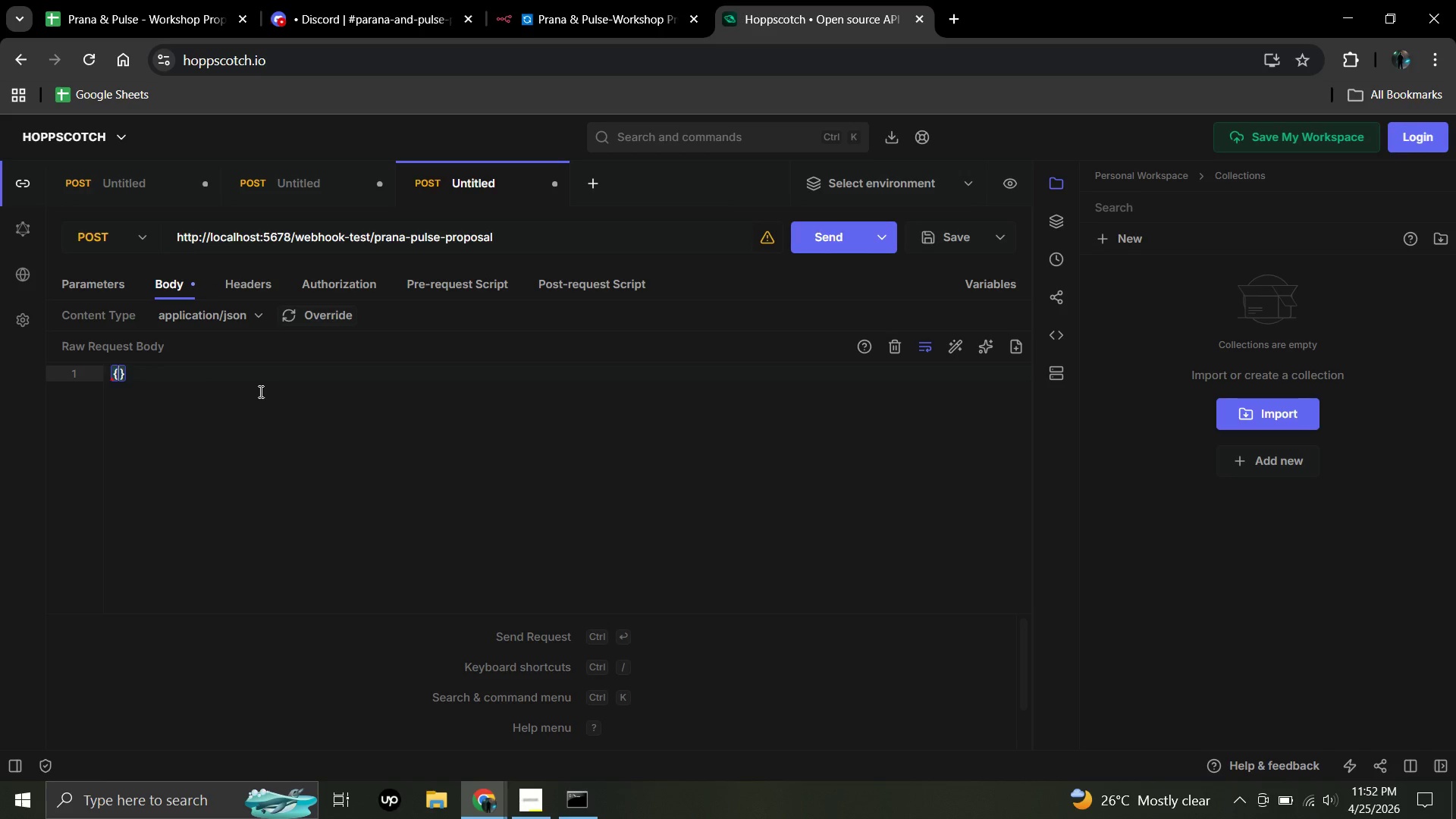 
key(Enter)
 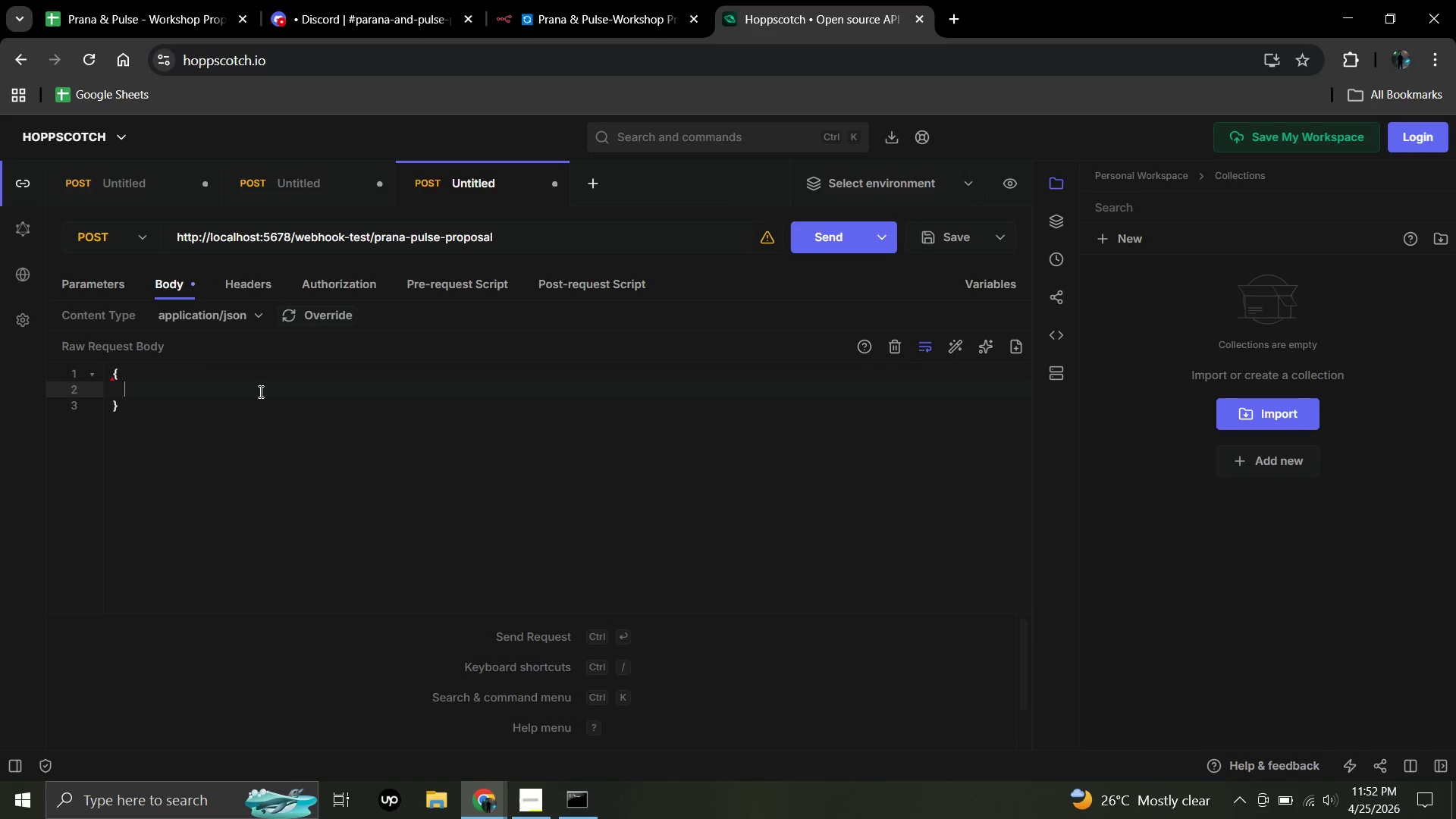 
type("Instru)
 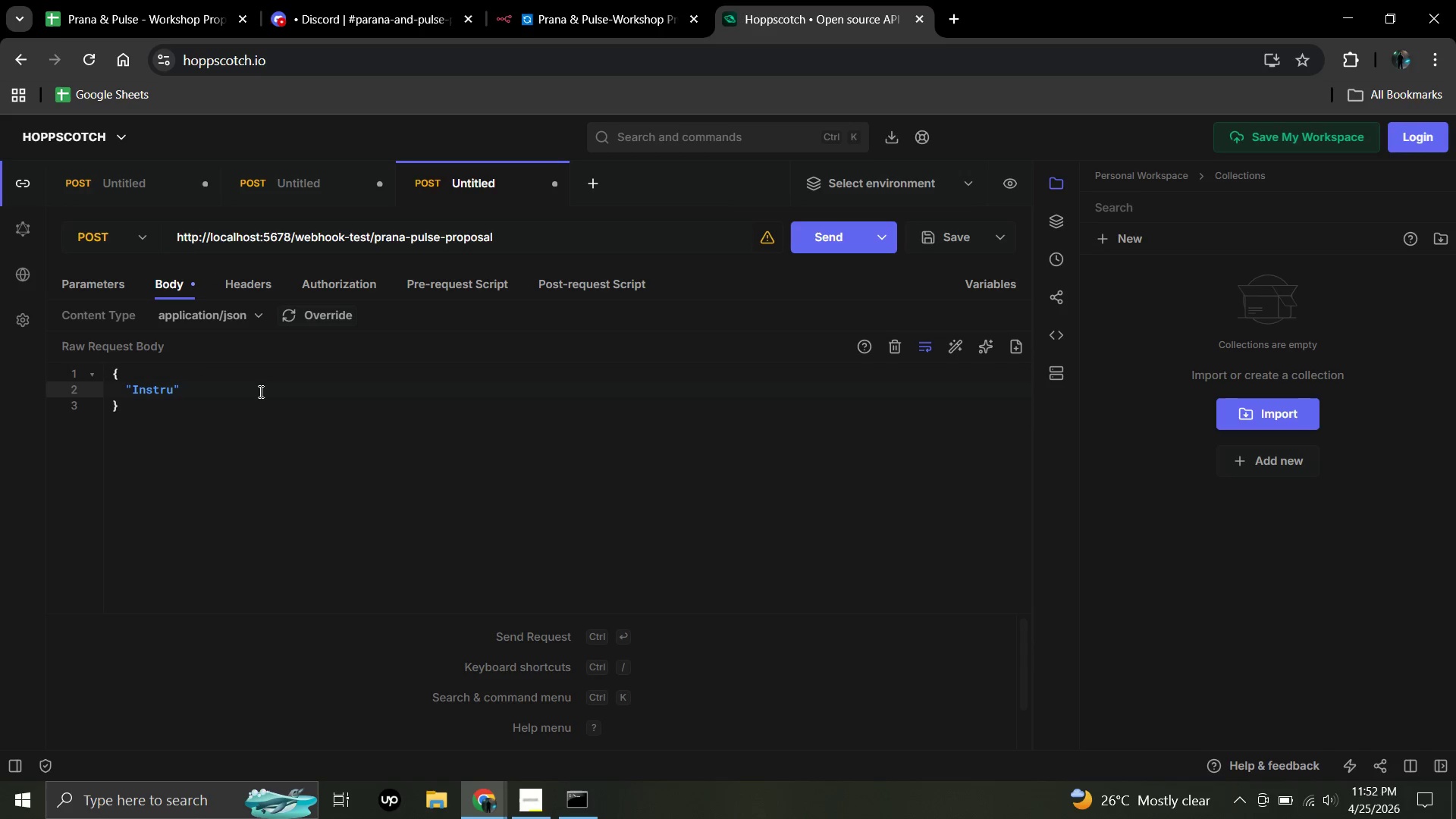 
type(ctor Name)
 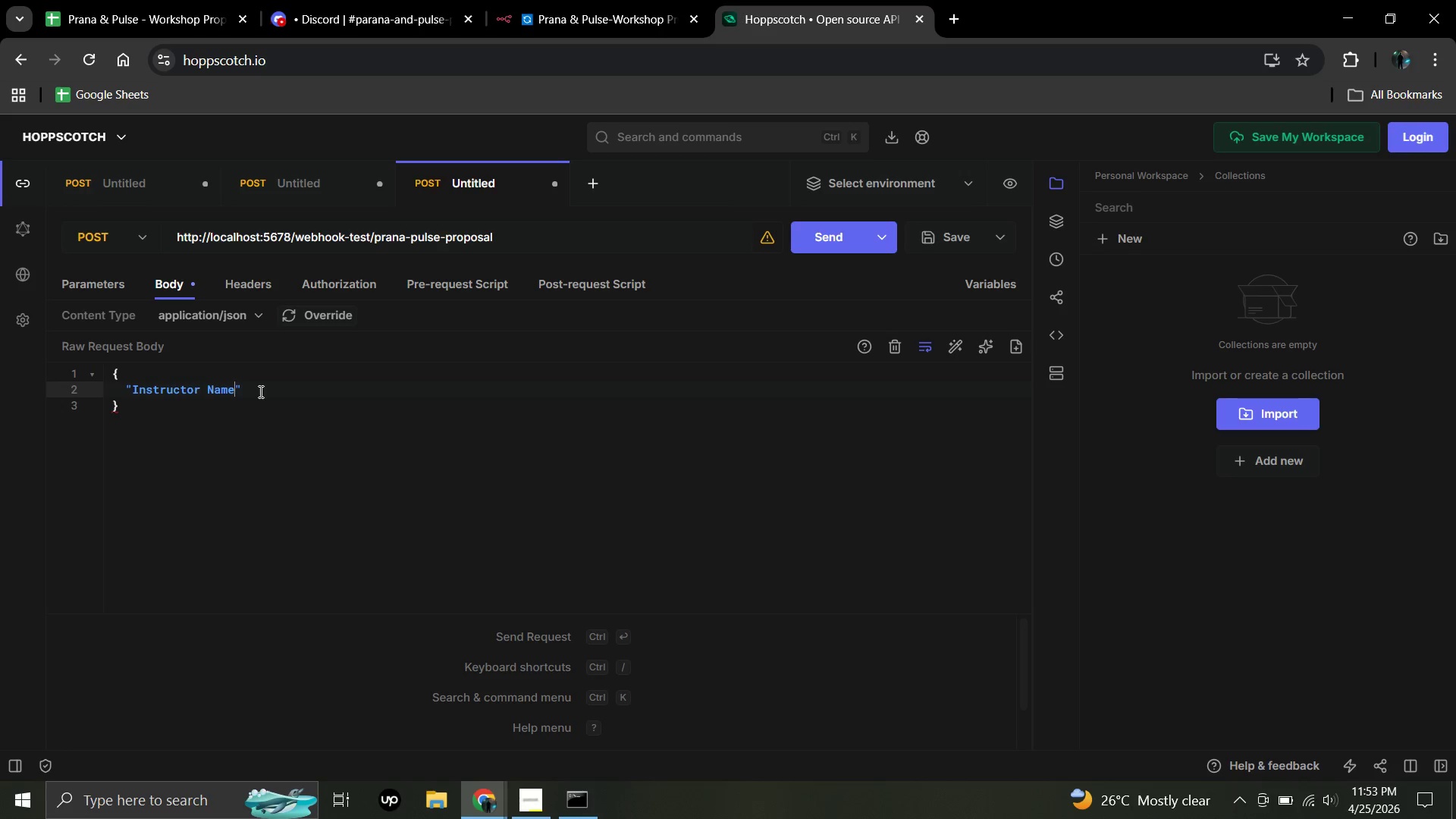 
key(ArrowRight)
 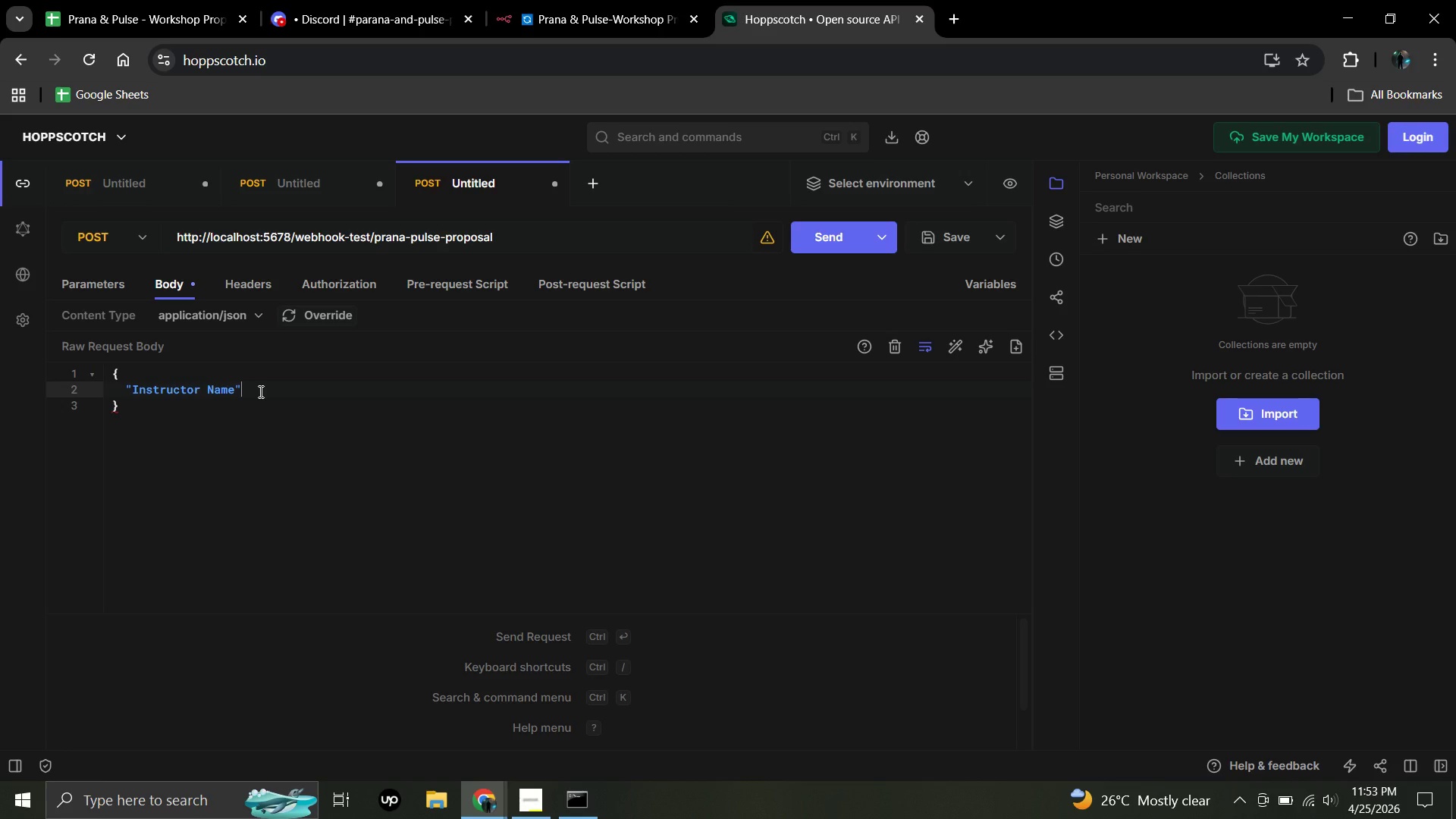 
type(: "Sadaf Test)
 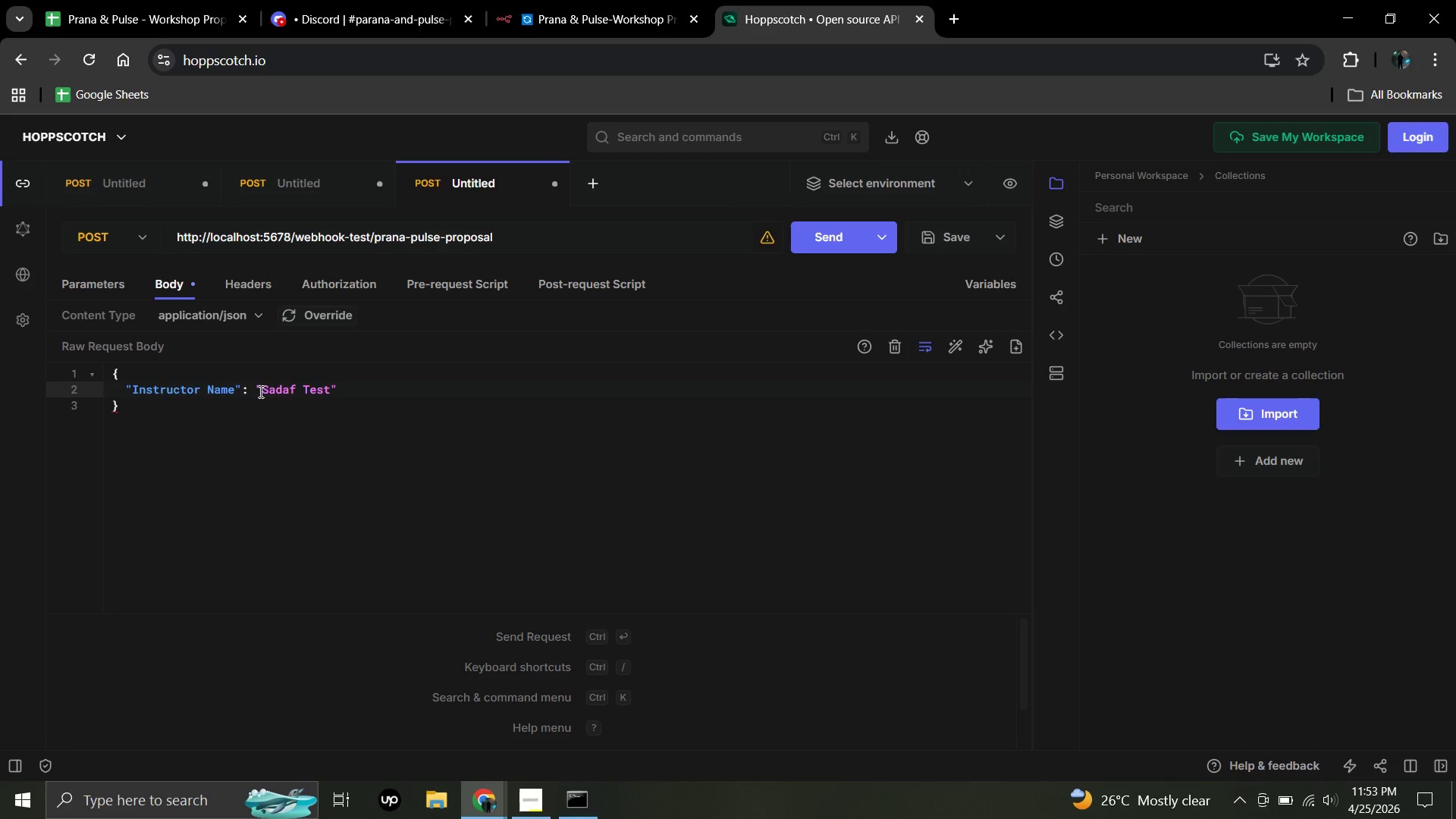 
key(ArrowRight)
 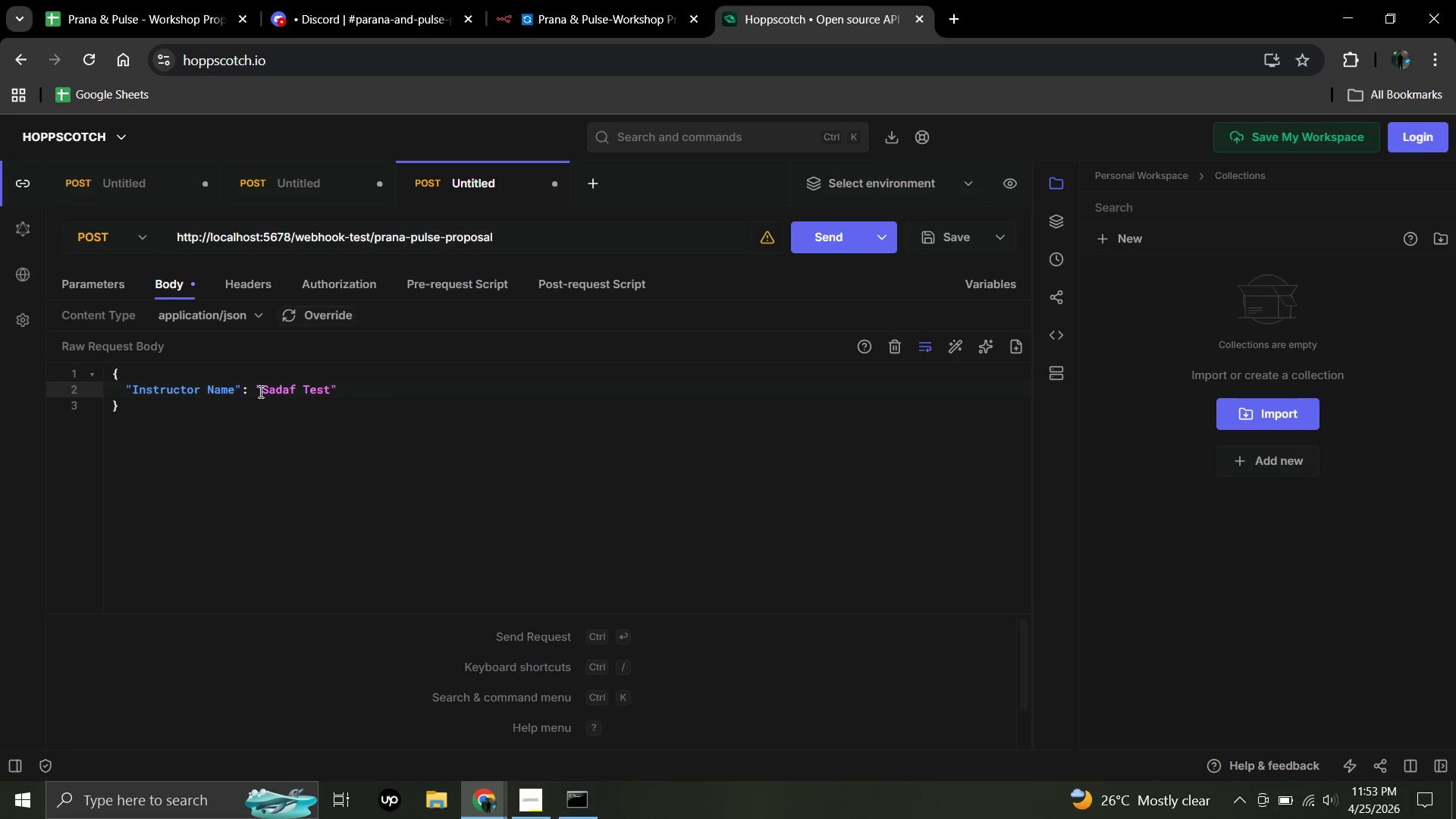 
key(Comma)
 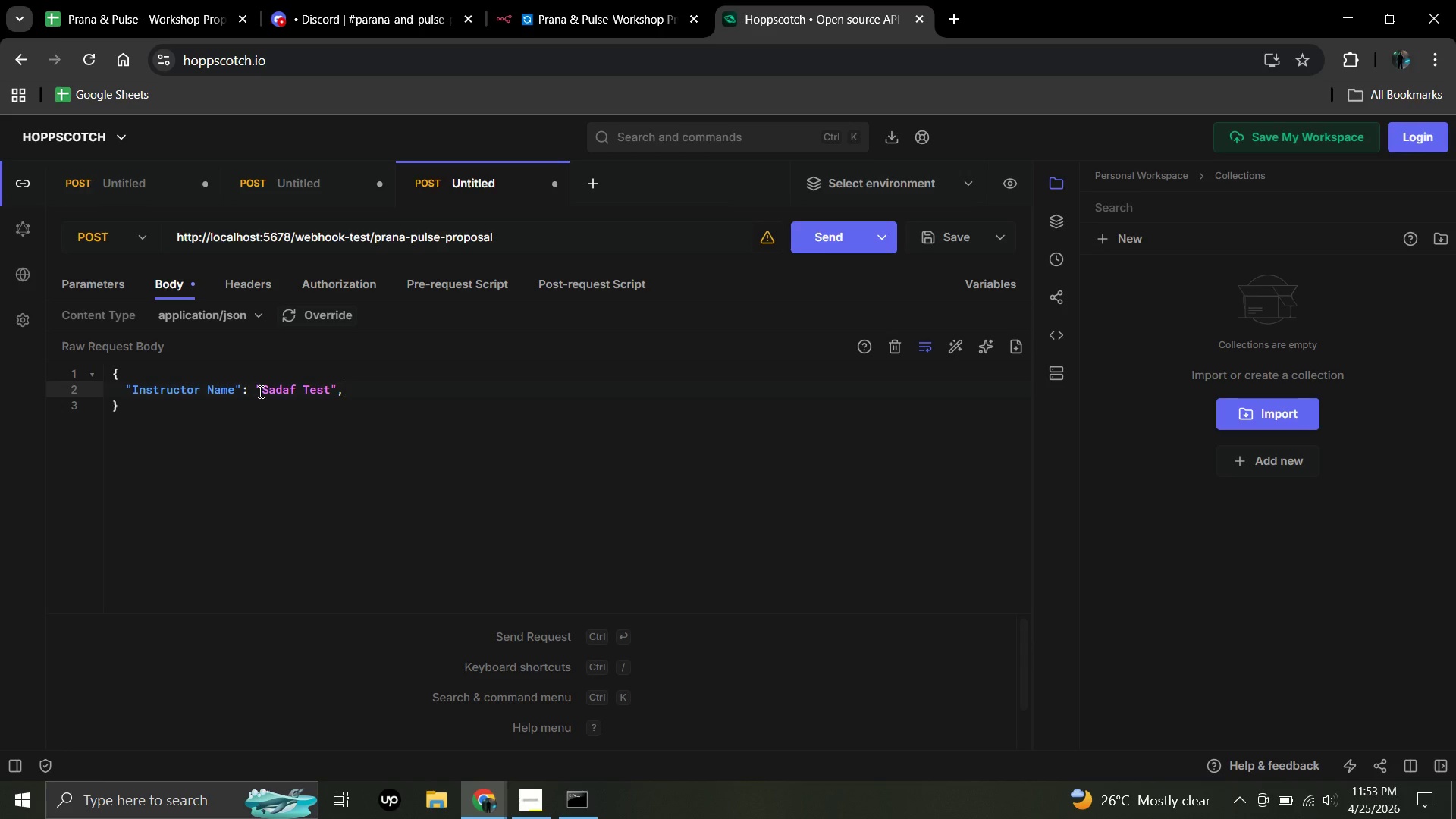 
key(Enter)
 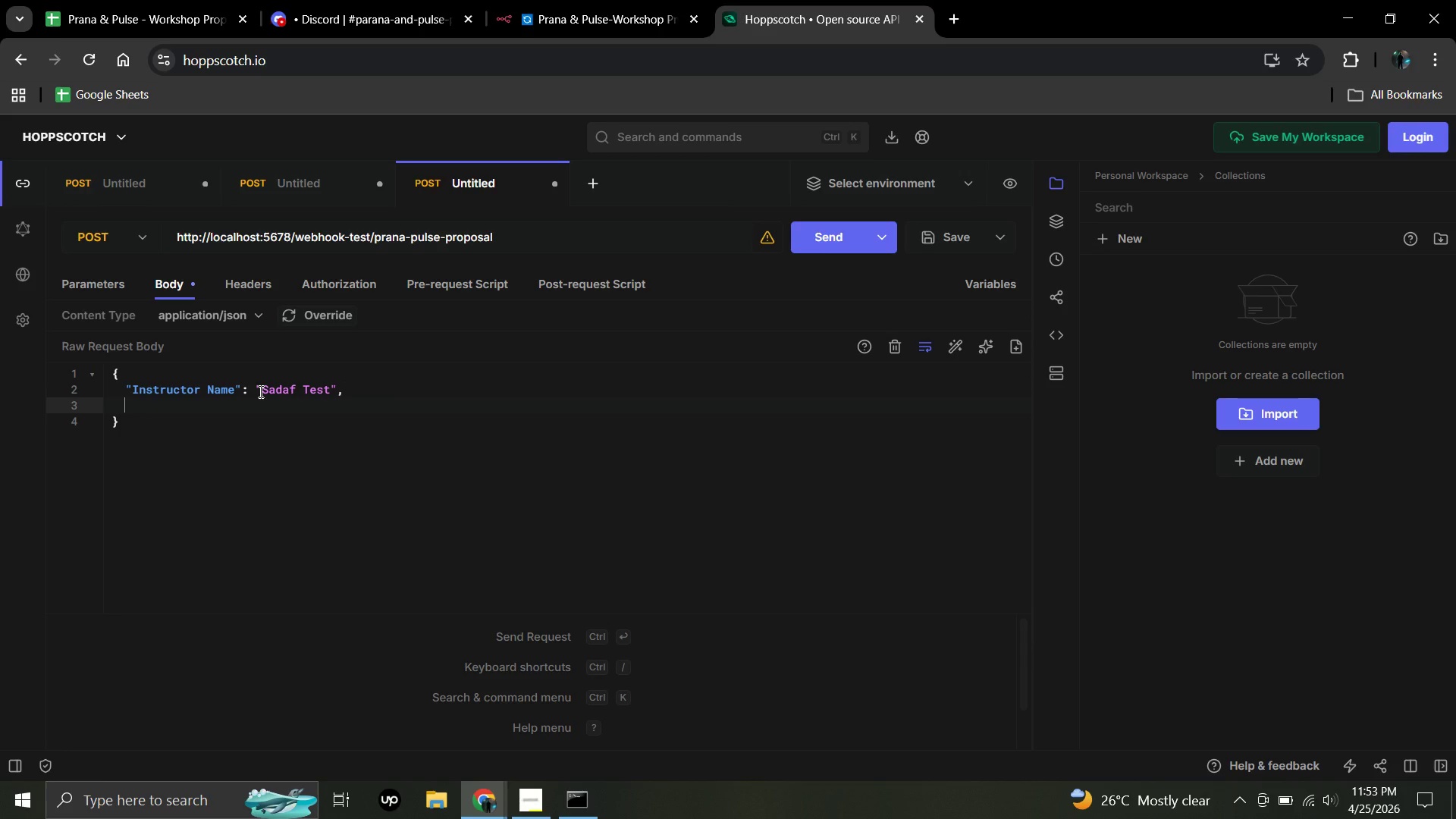 
type("Email Address)
 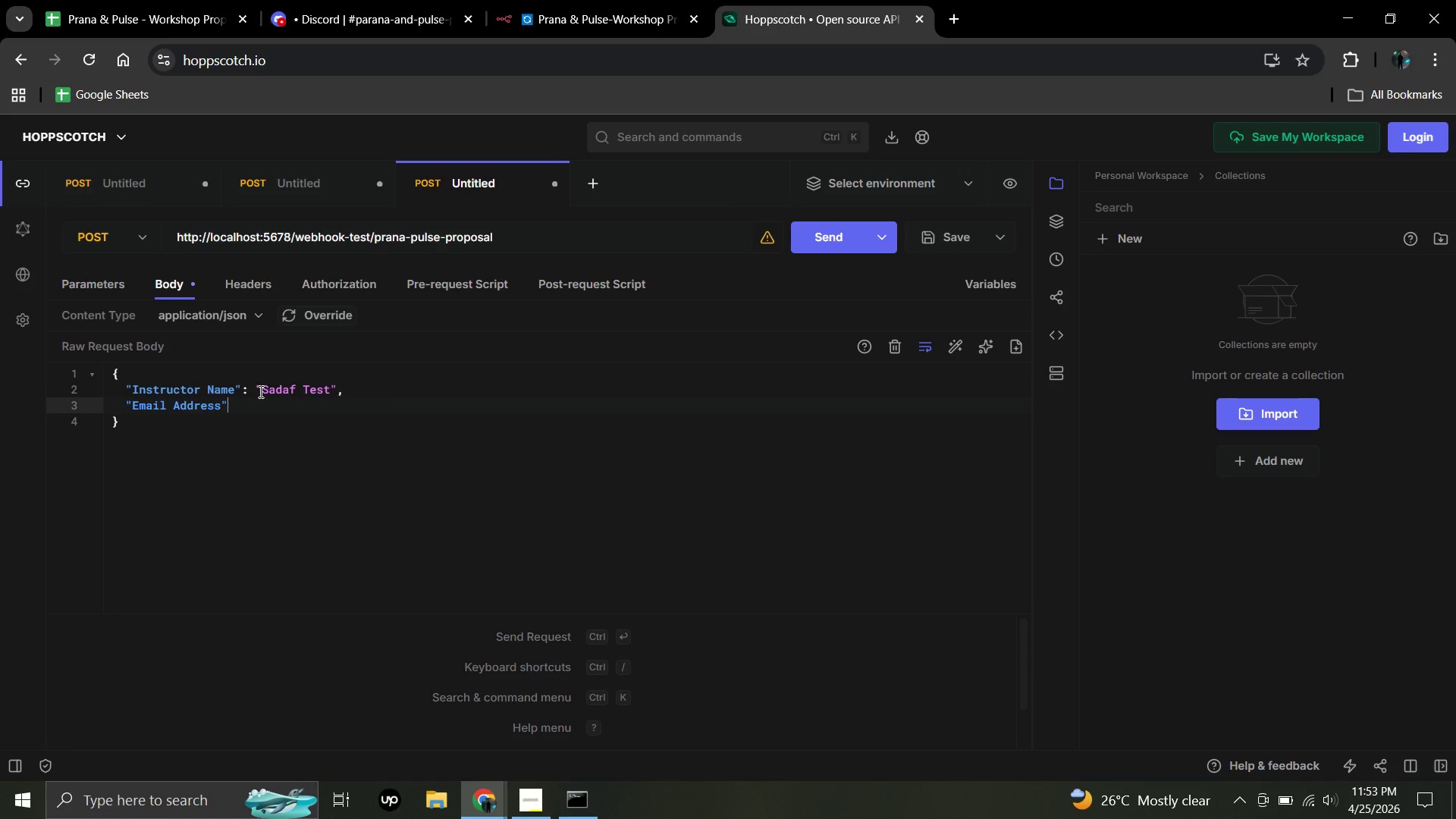 
 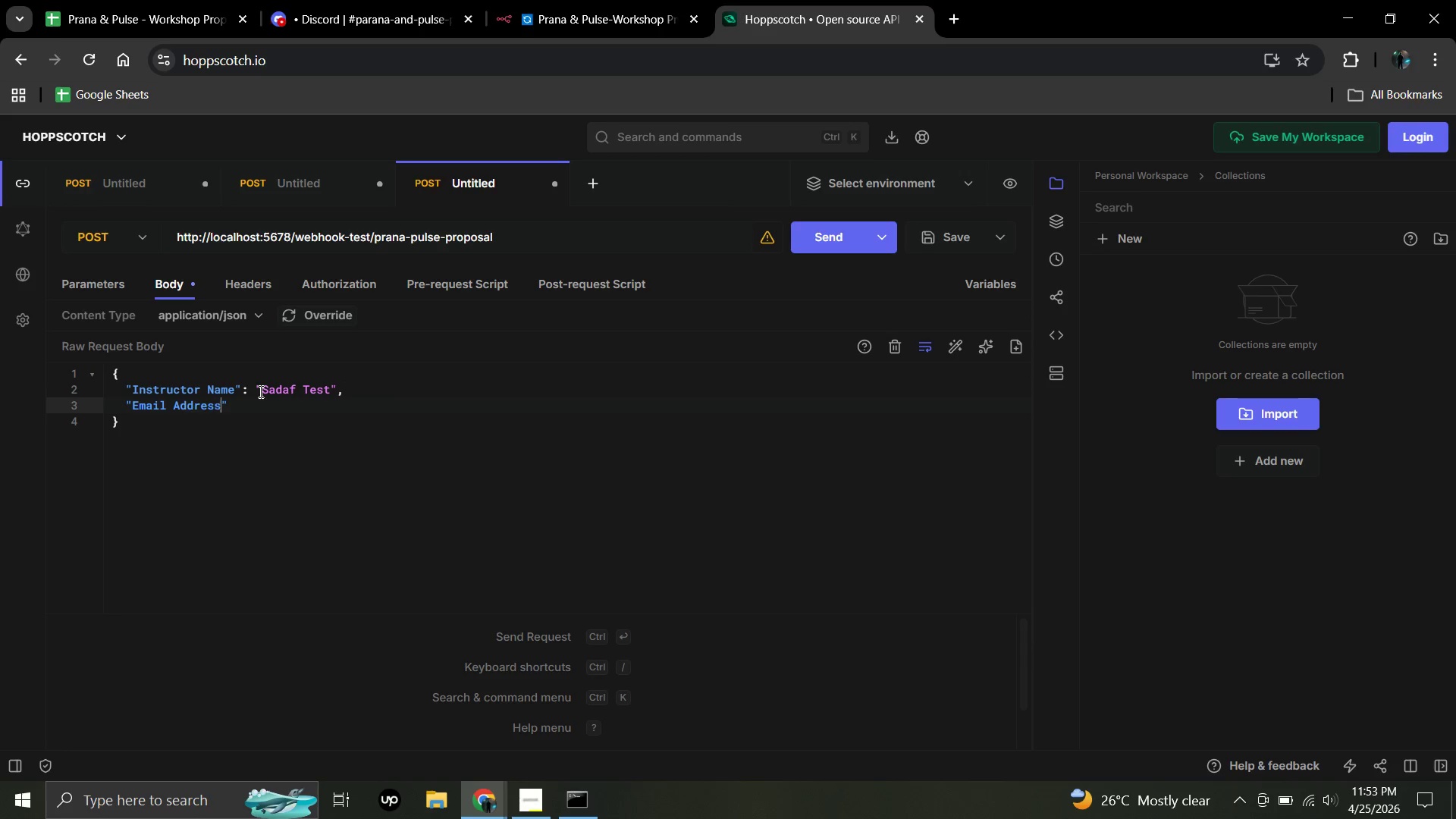 
key(ArrowRight)
 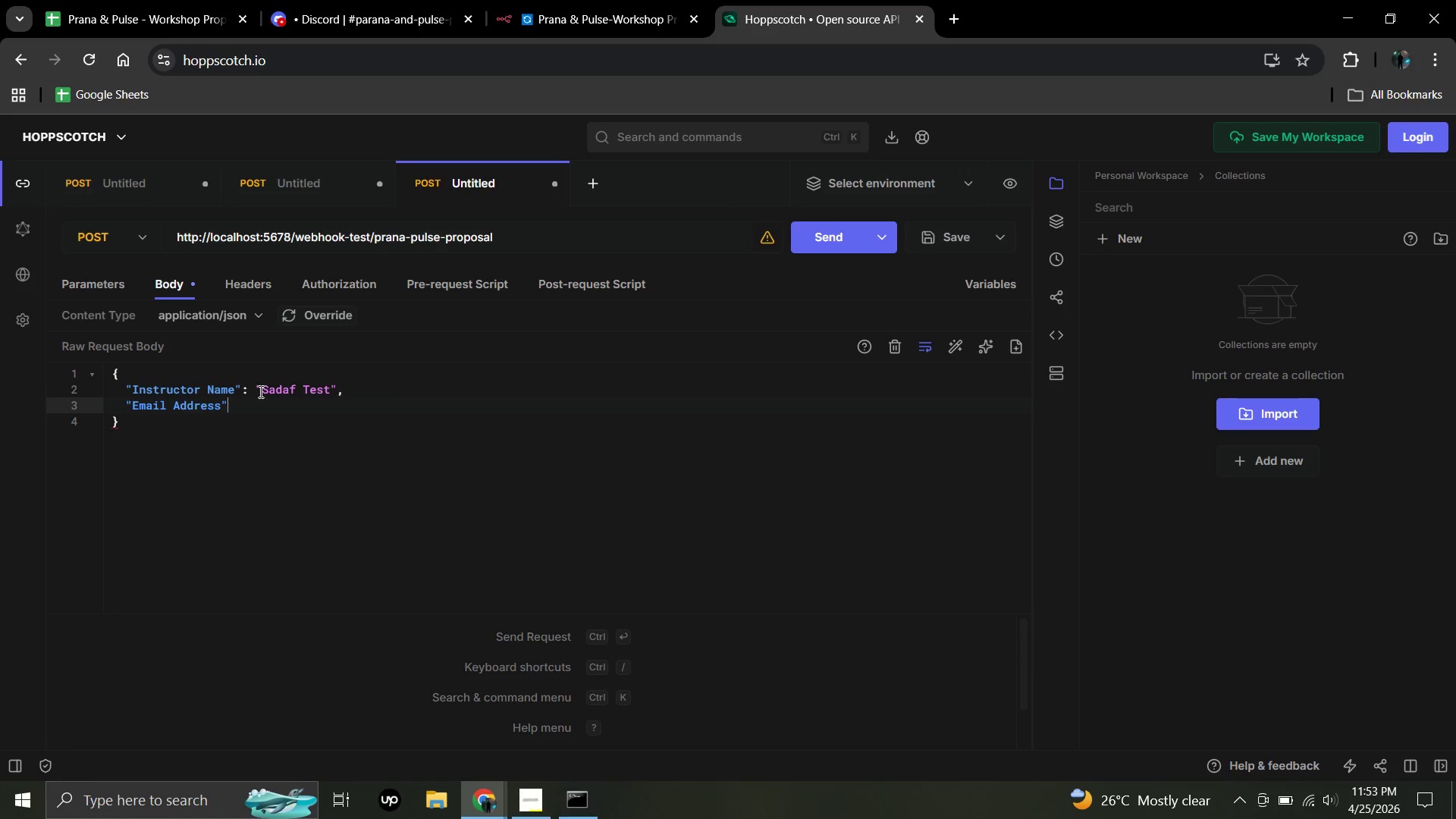 
key(Shift+Semicolon)
 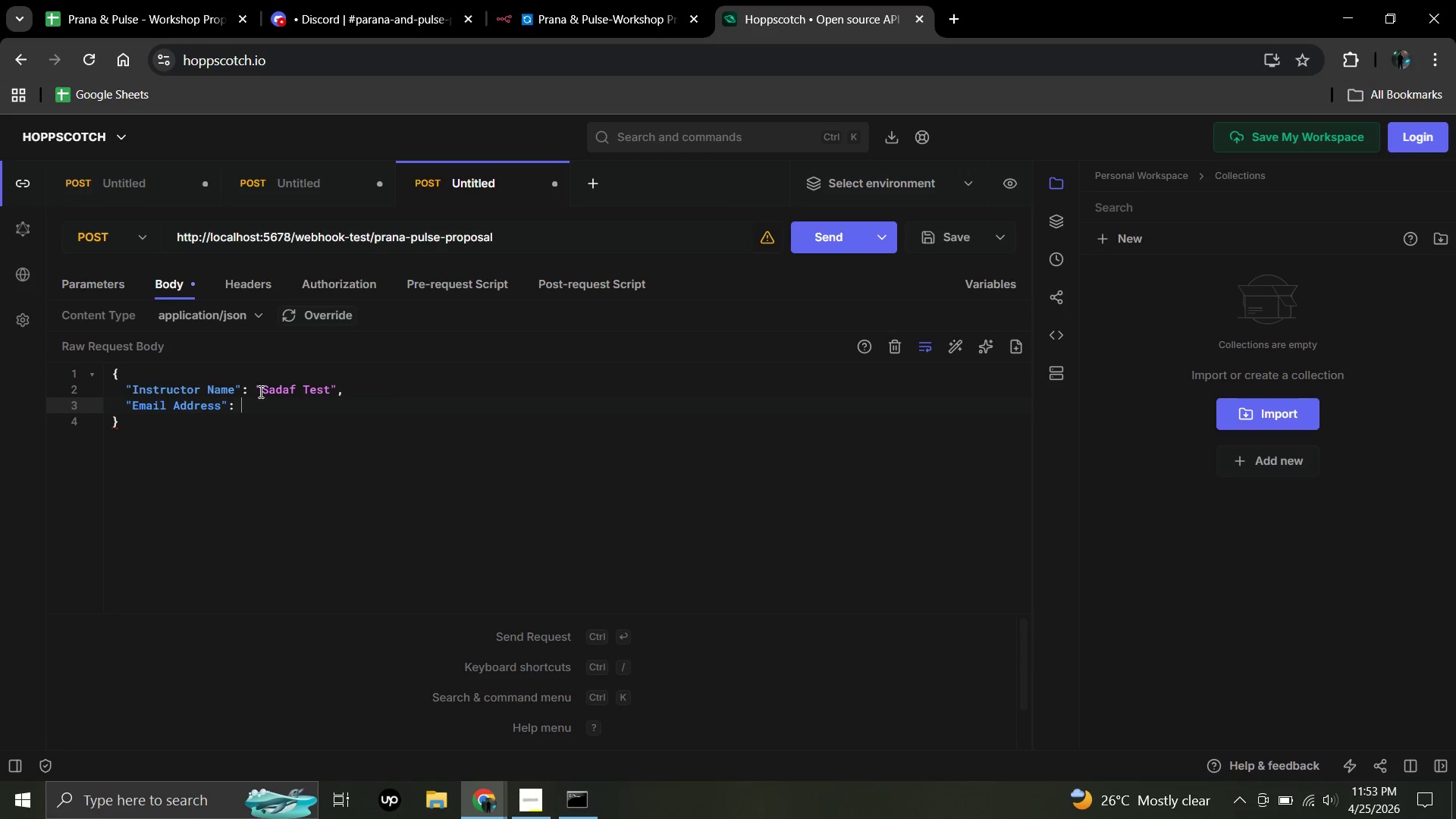 
key(Space)
 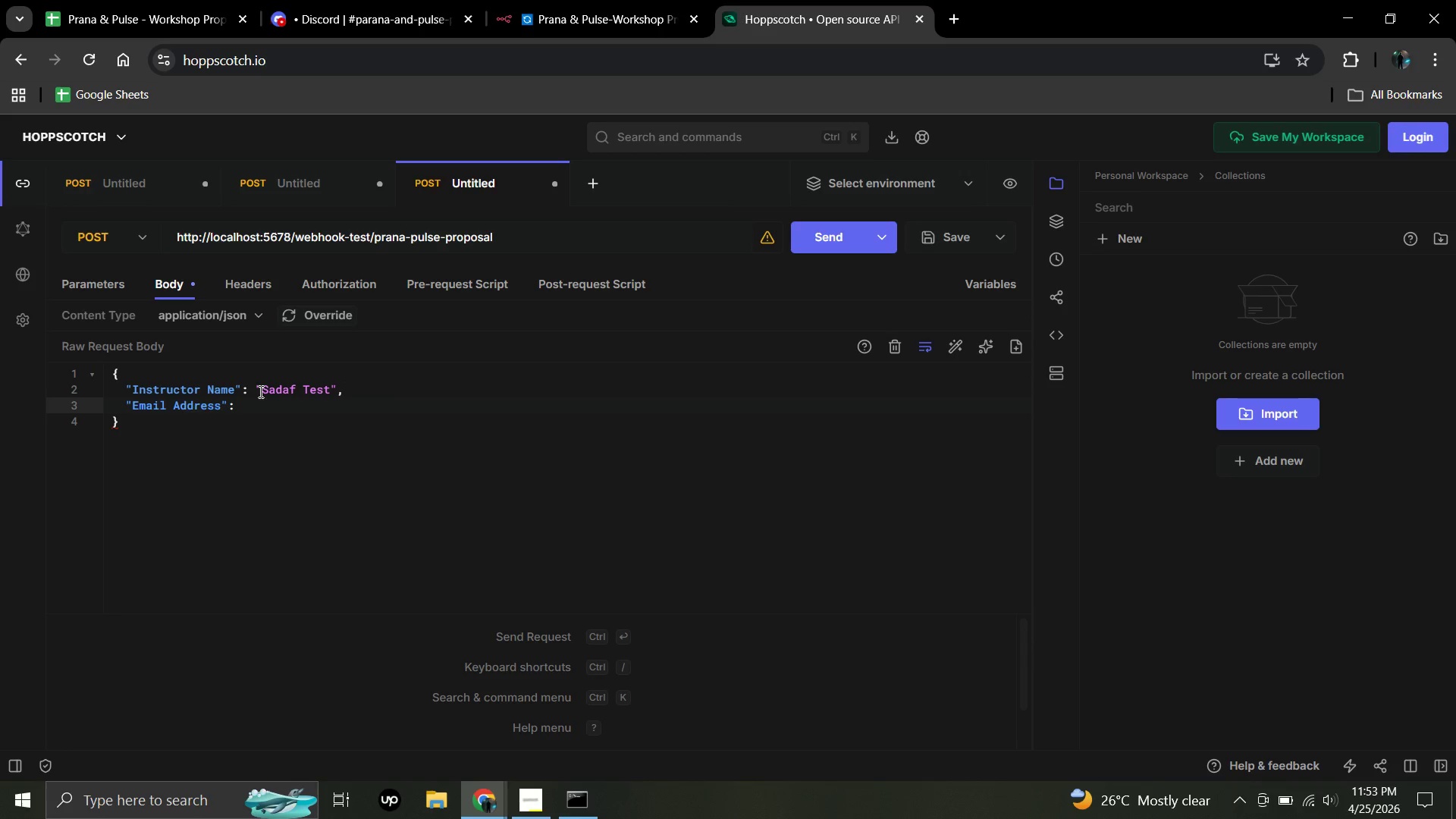 
hold_key(key=ShiftLeft, duration=1.51)
 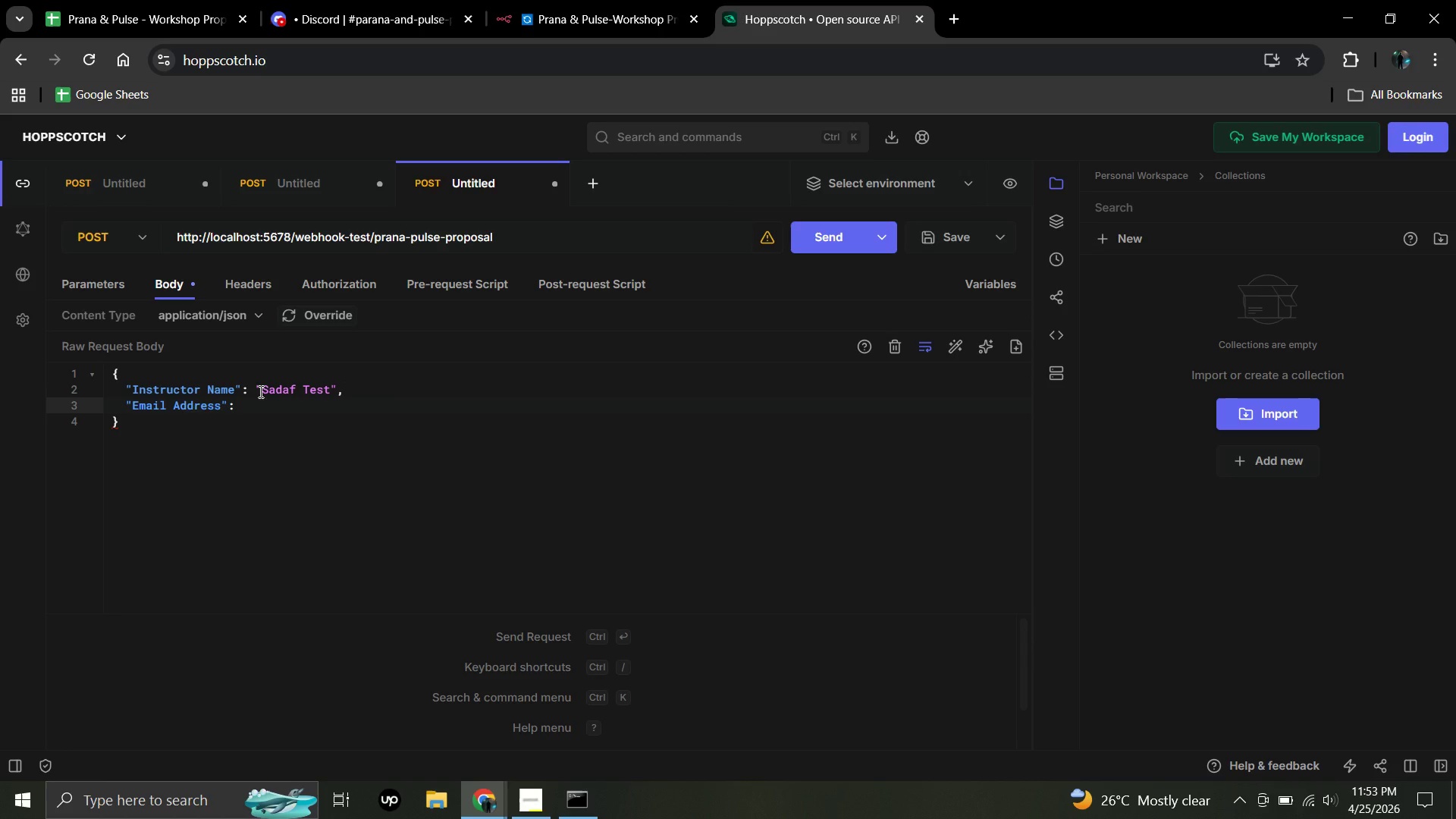 
type("ayaanahmedtarar@gmail.com)
 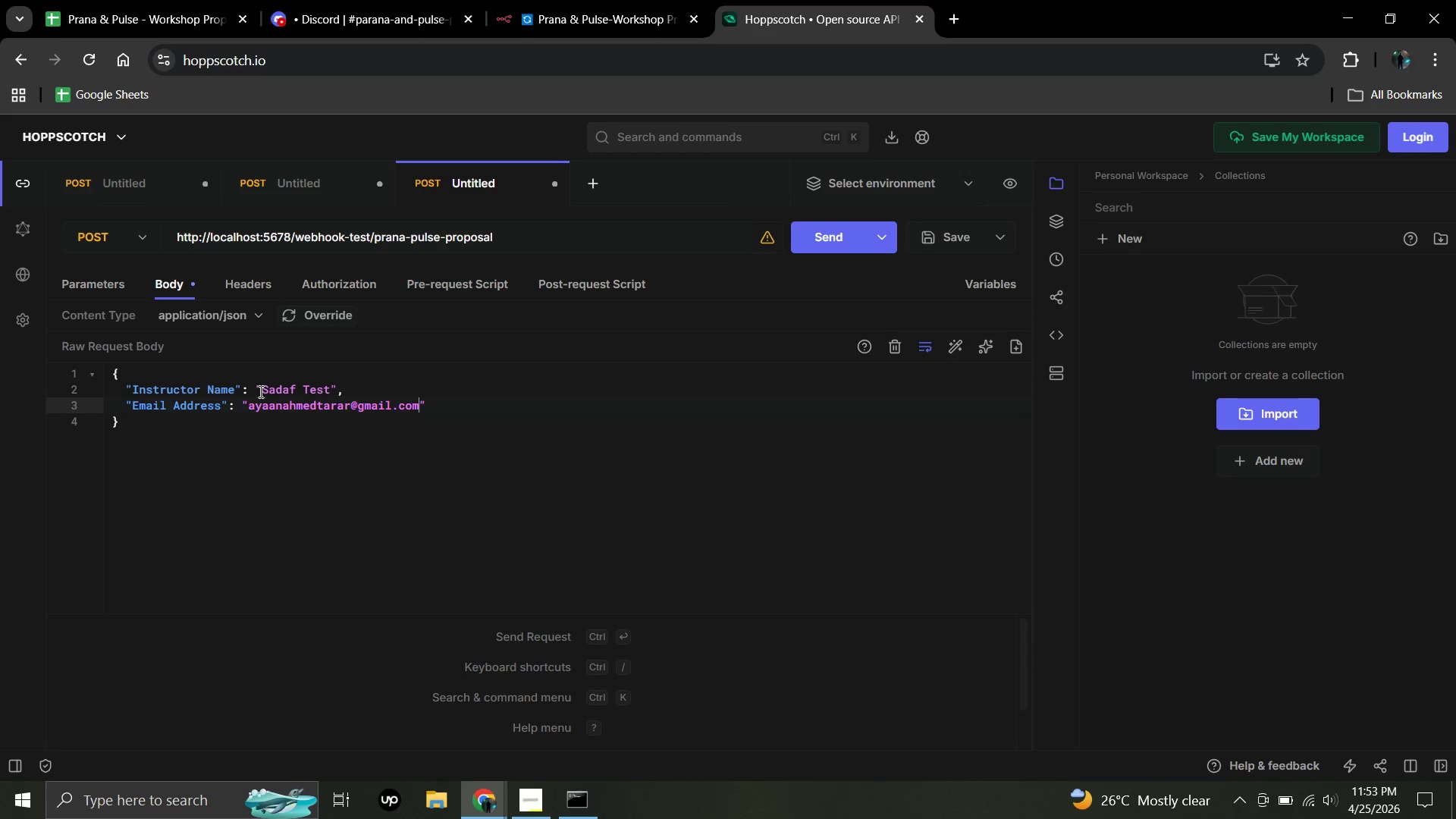 
wait(132.56)
 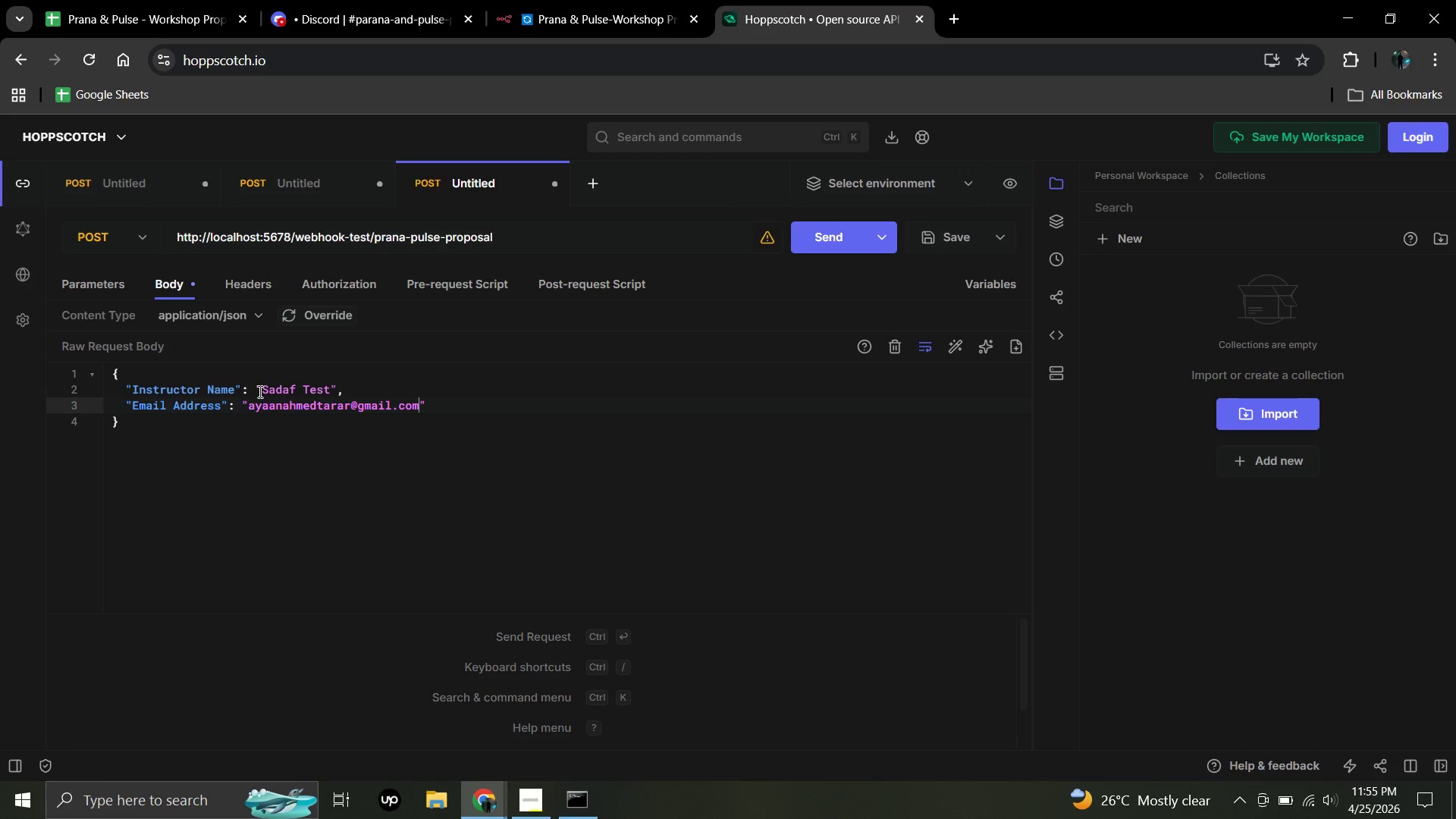 
key(ArrowRight)
 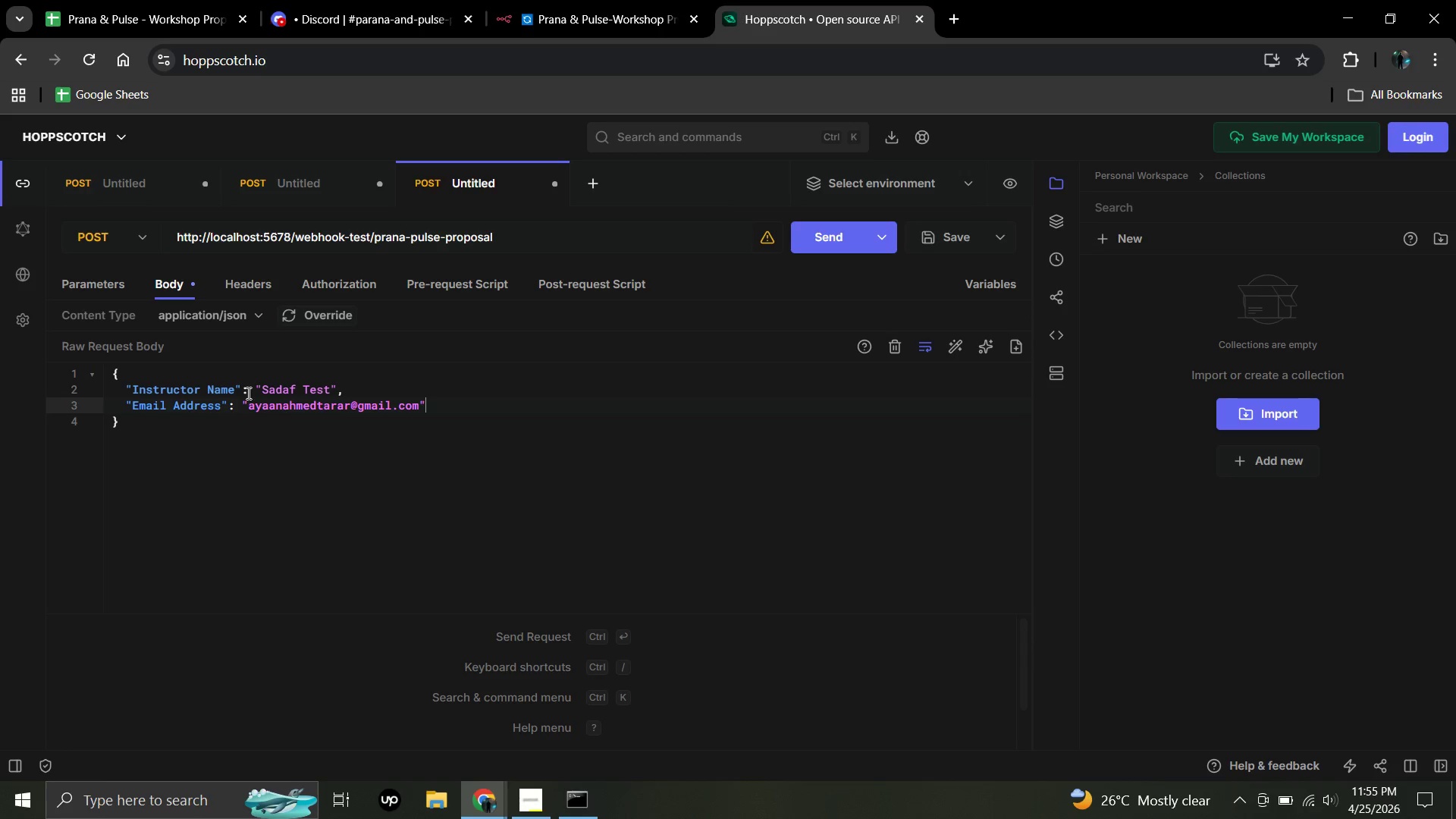 
key(Enter)
 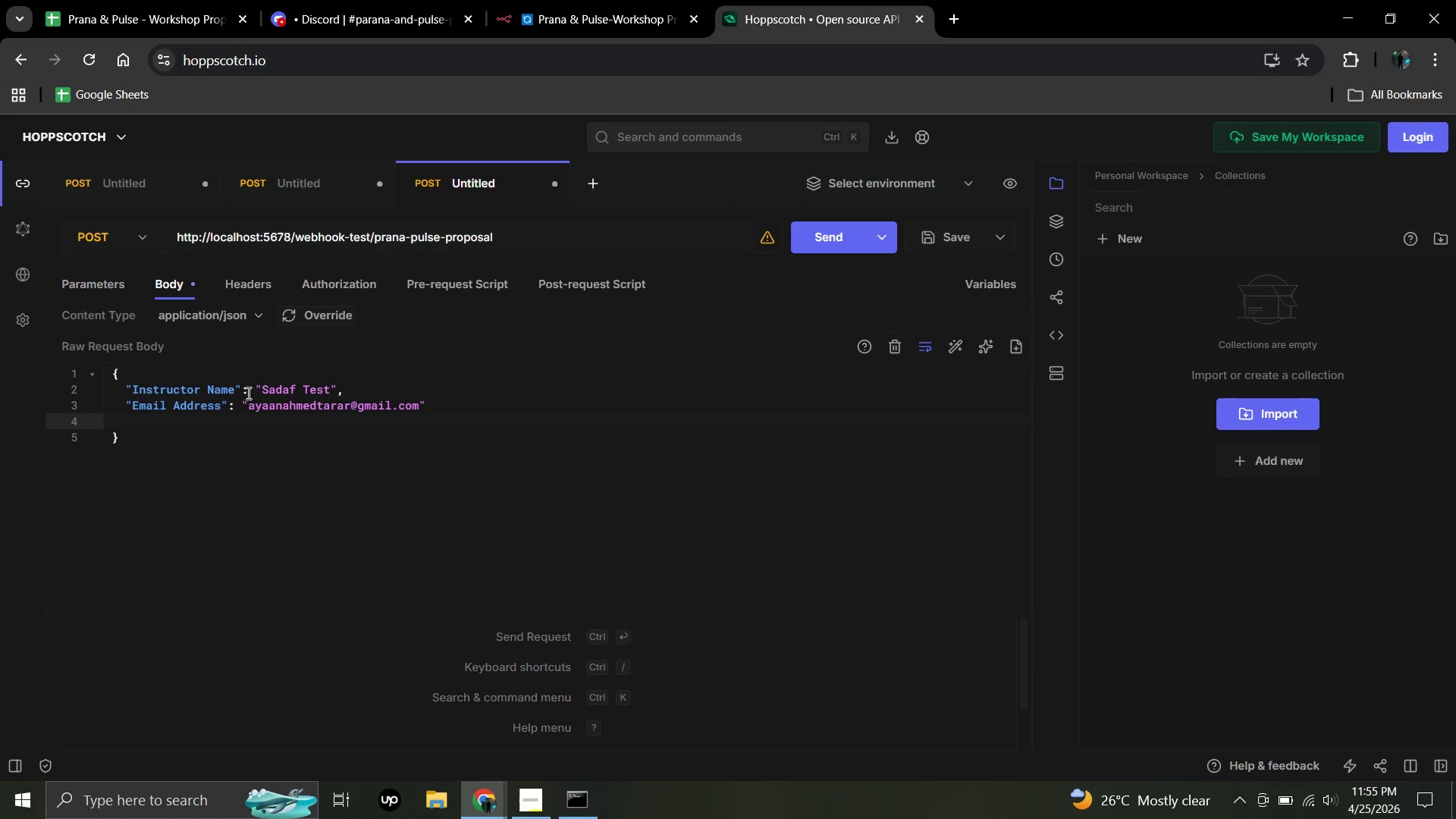 
key(ArrowLeft)
 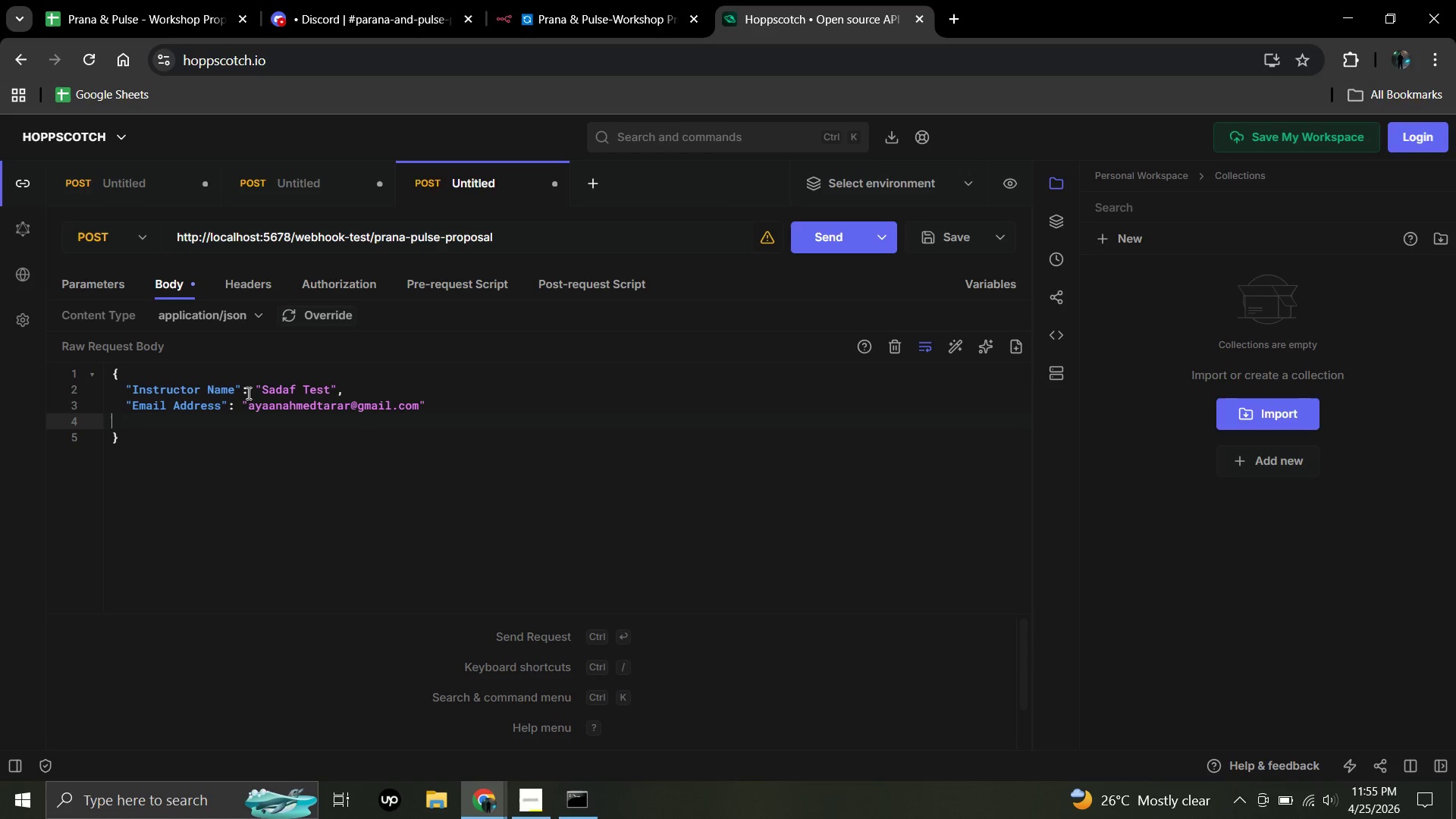 
key(ArrowLeft)
 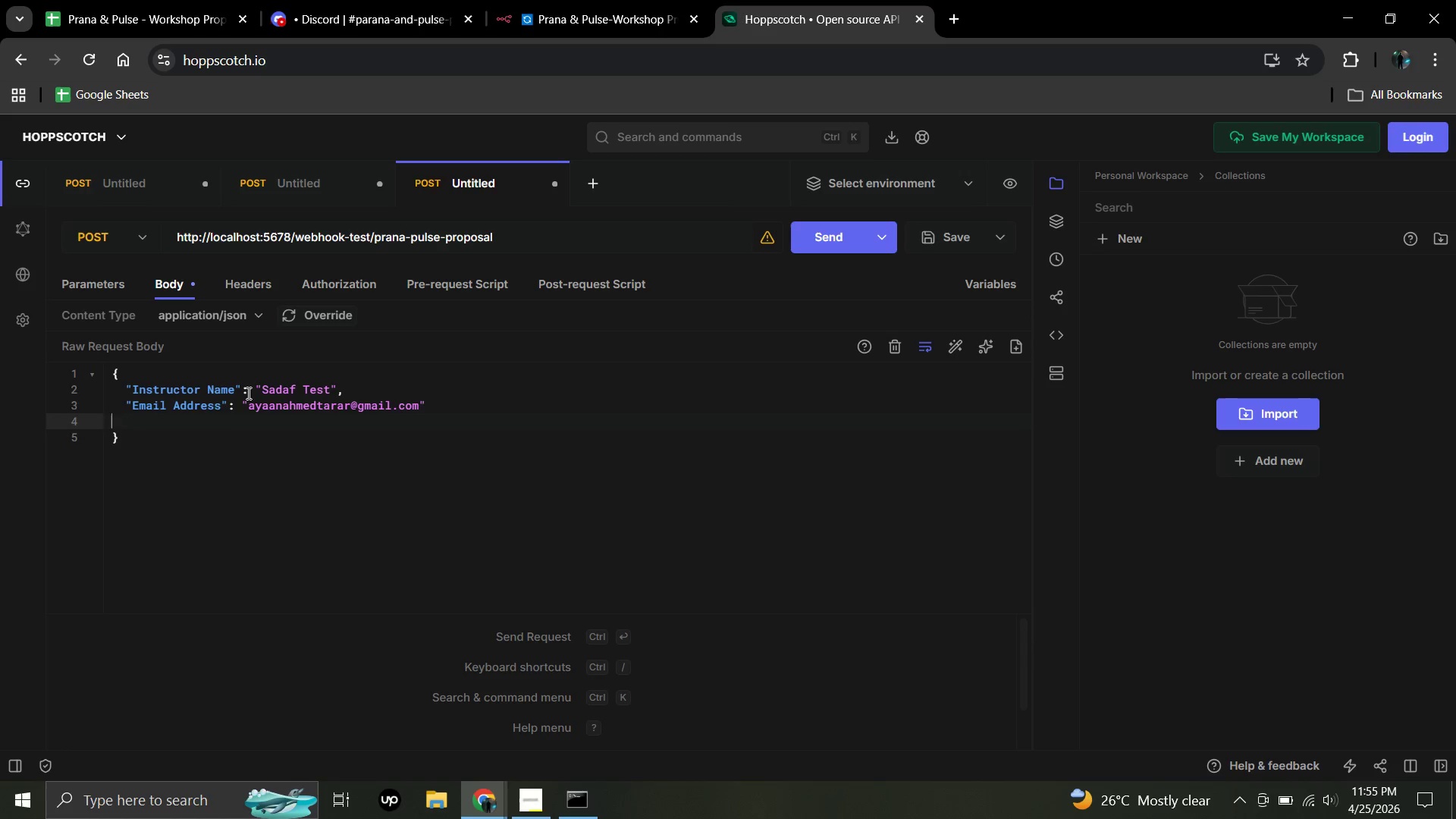 
key(ArrowLeft)
 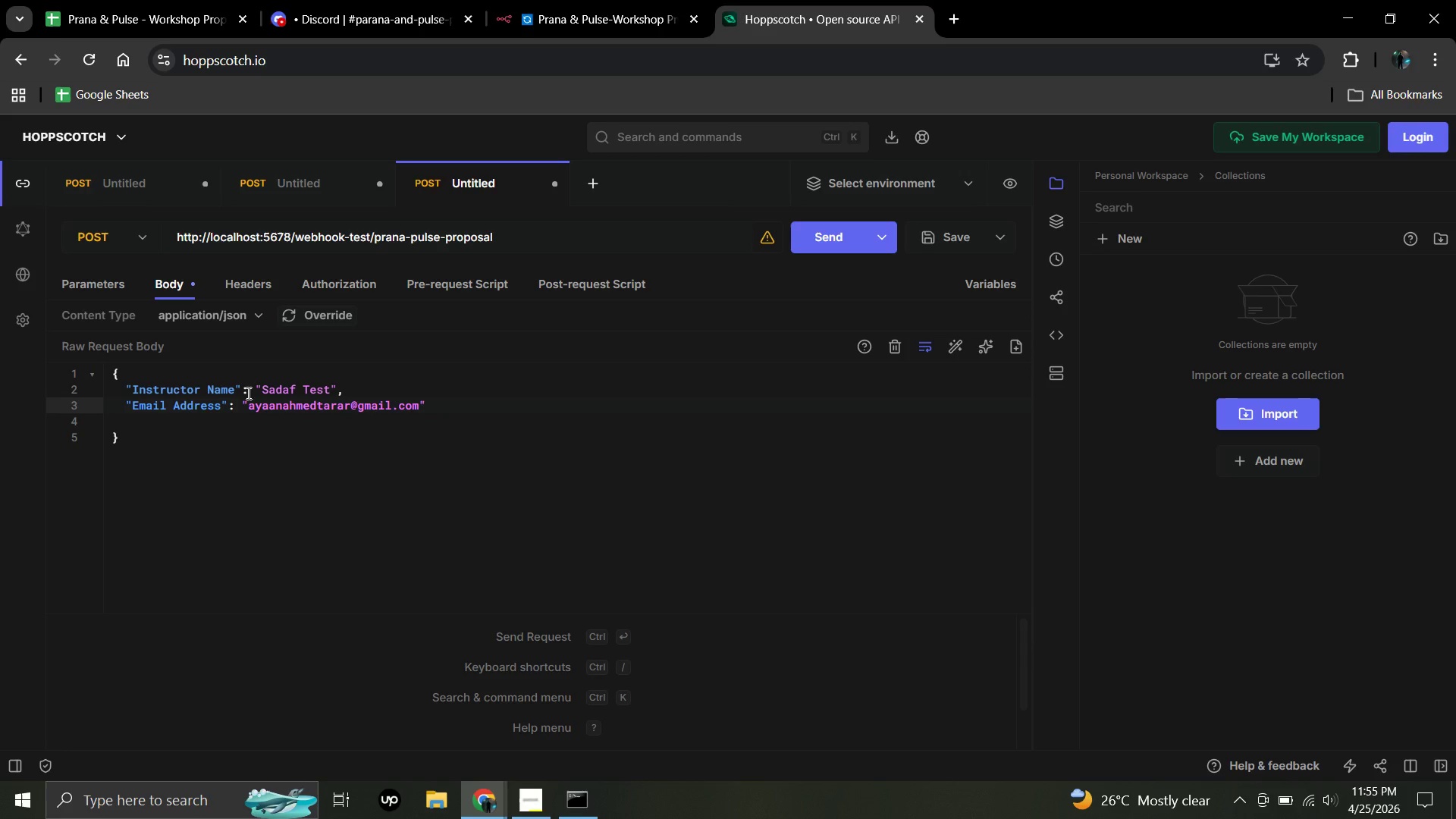 
key(Comma)
 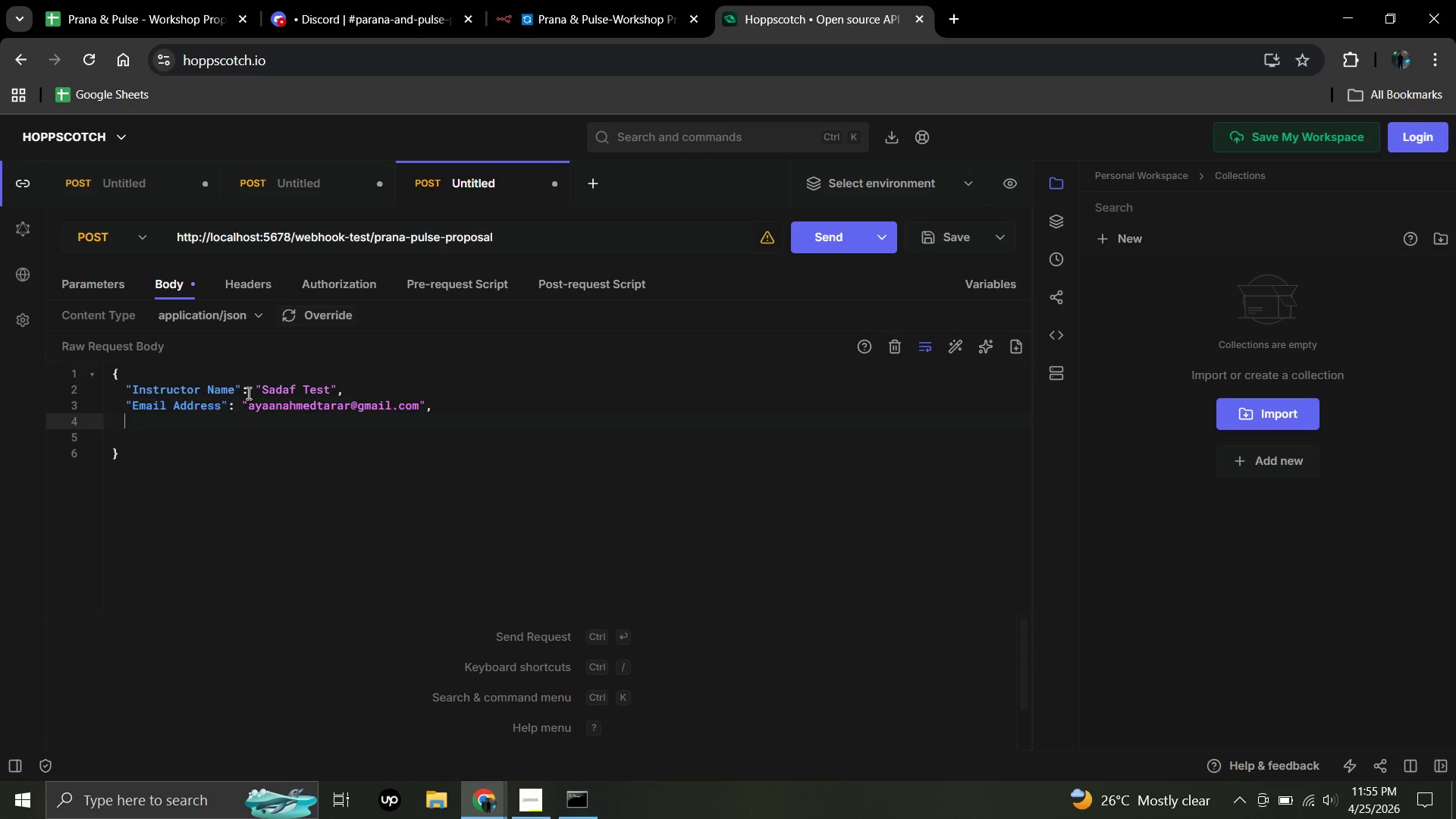 
key(Enter)
 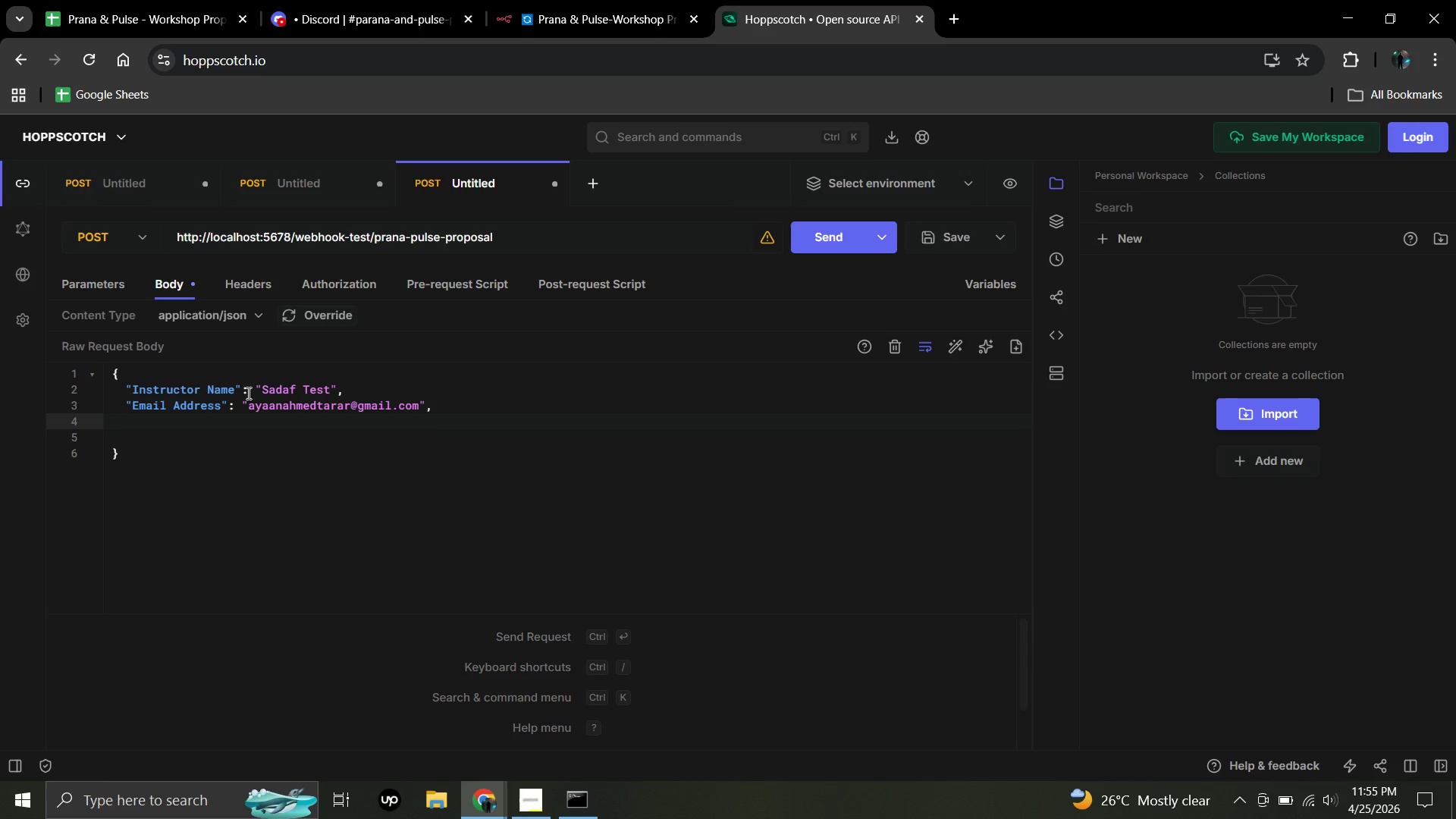 
type("Workshop Tt[NumLock][NumLock])
key(Backspace)
type(itle)
 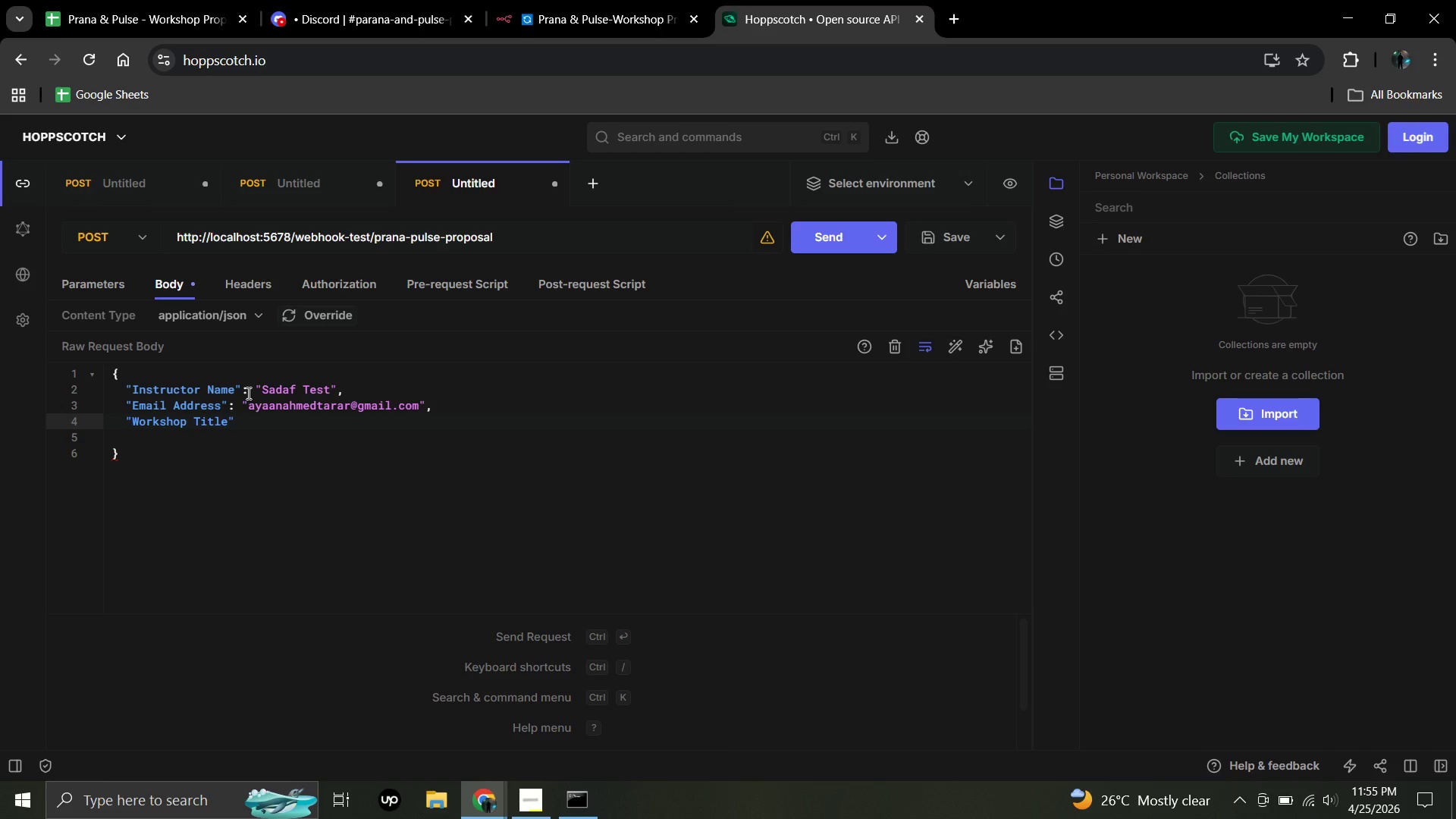 
 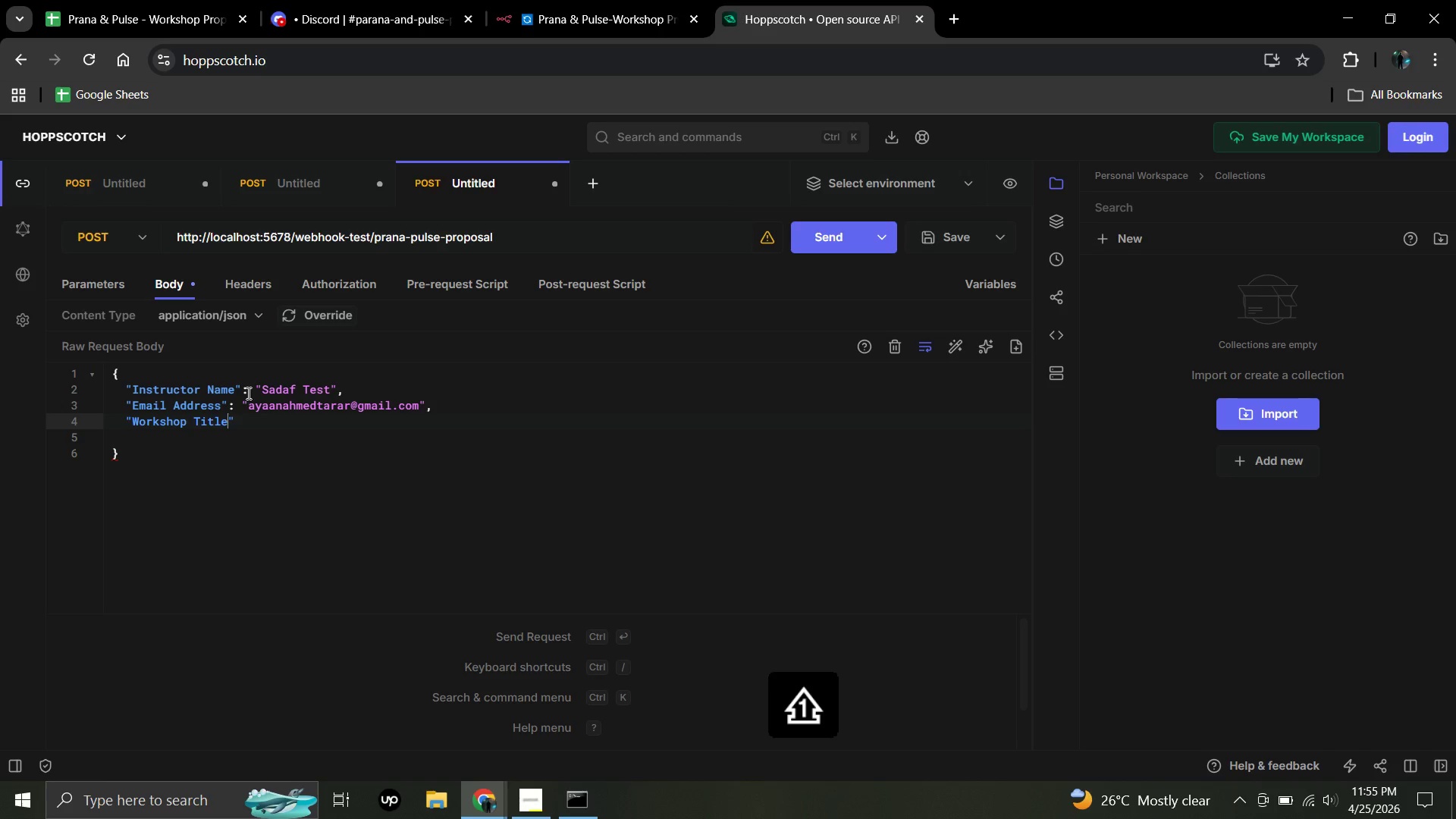 
key(ArrowRight)
 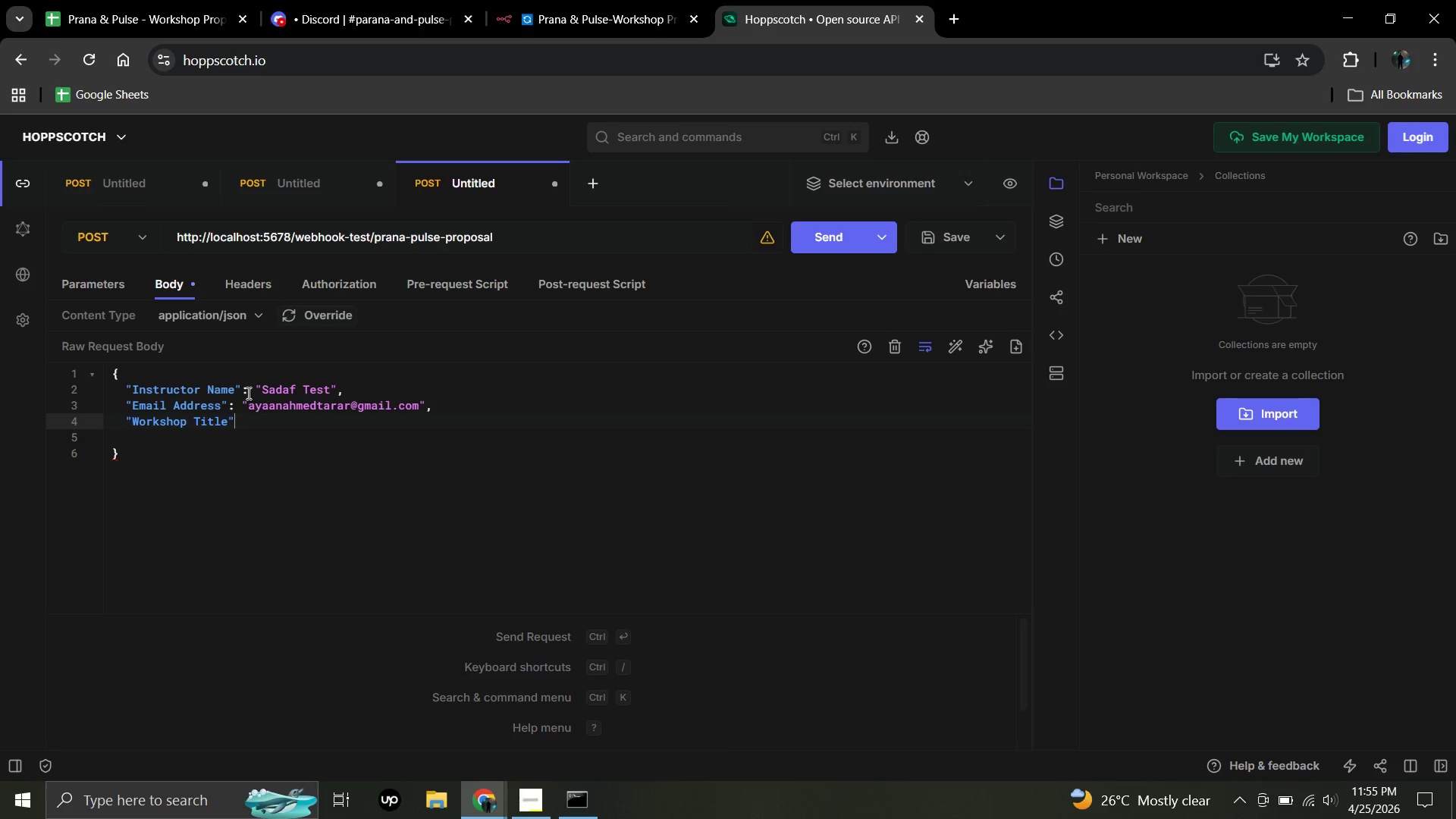 
type(: "Advanced Flow Workf)
key(Backspace)
type(shop)
 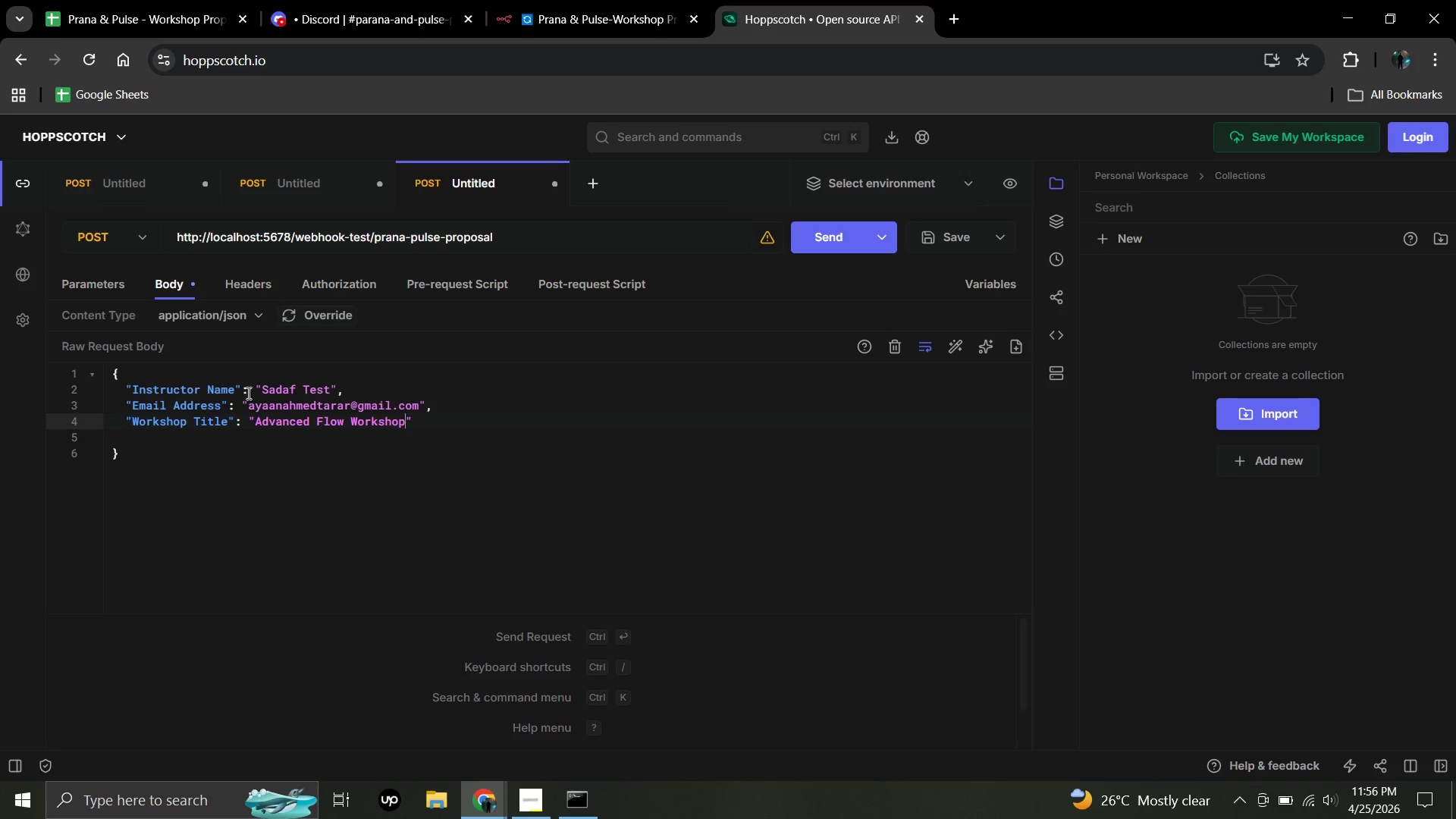 
key(ArrowRight)
 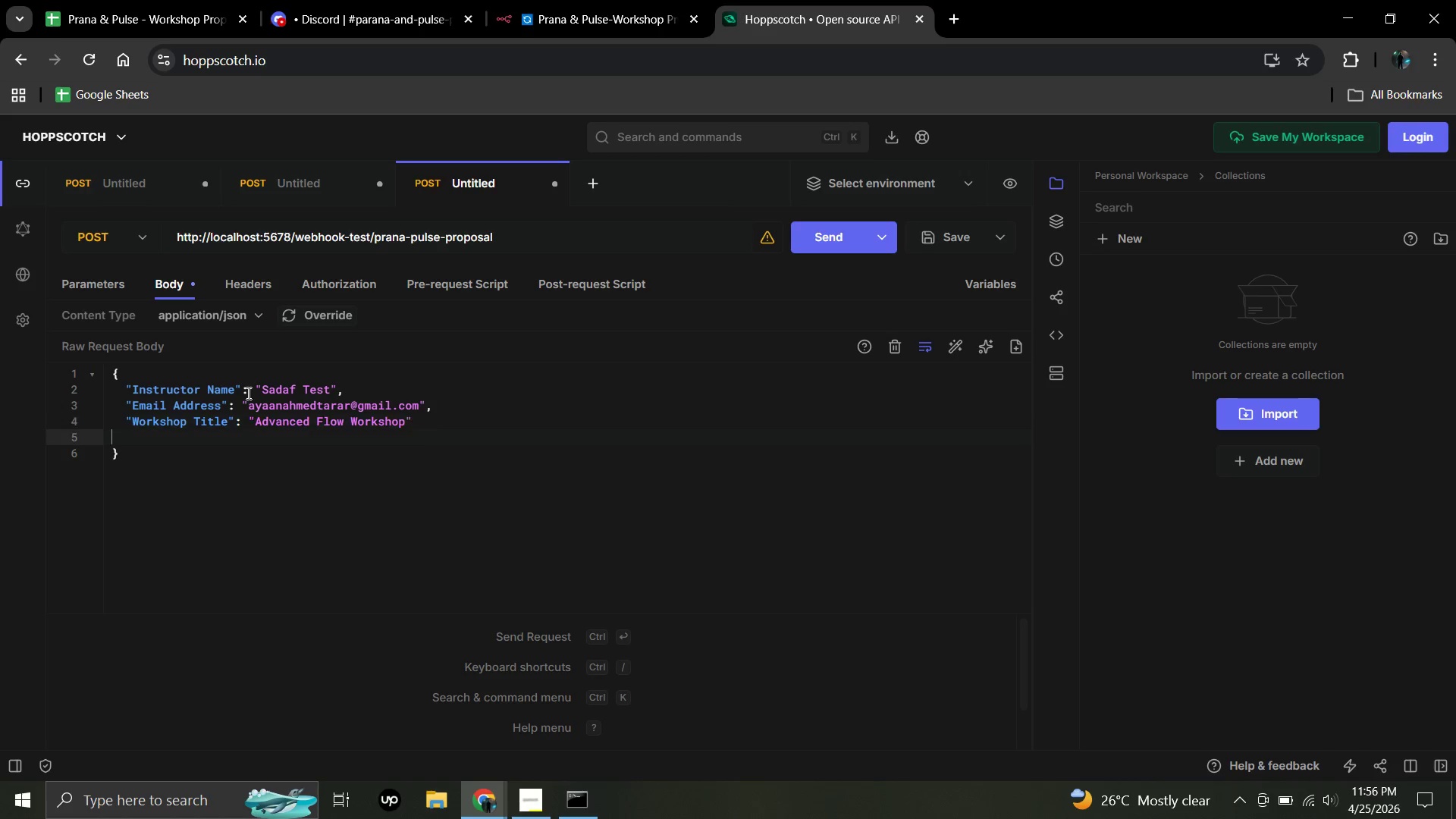 
key(ArrowRight)
 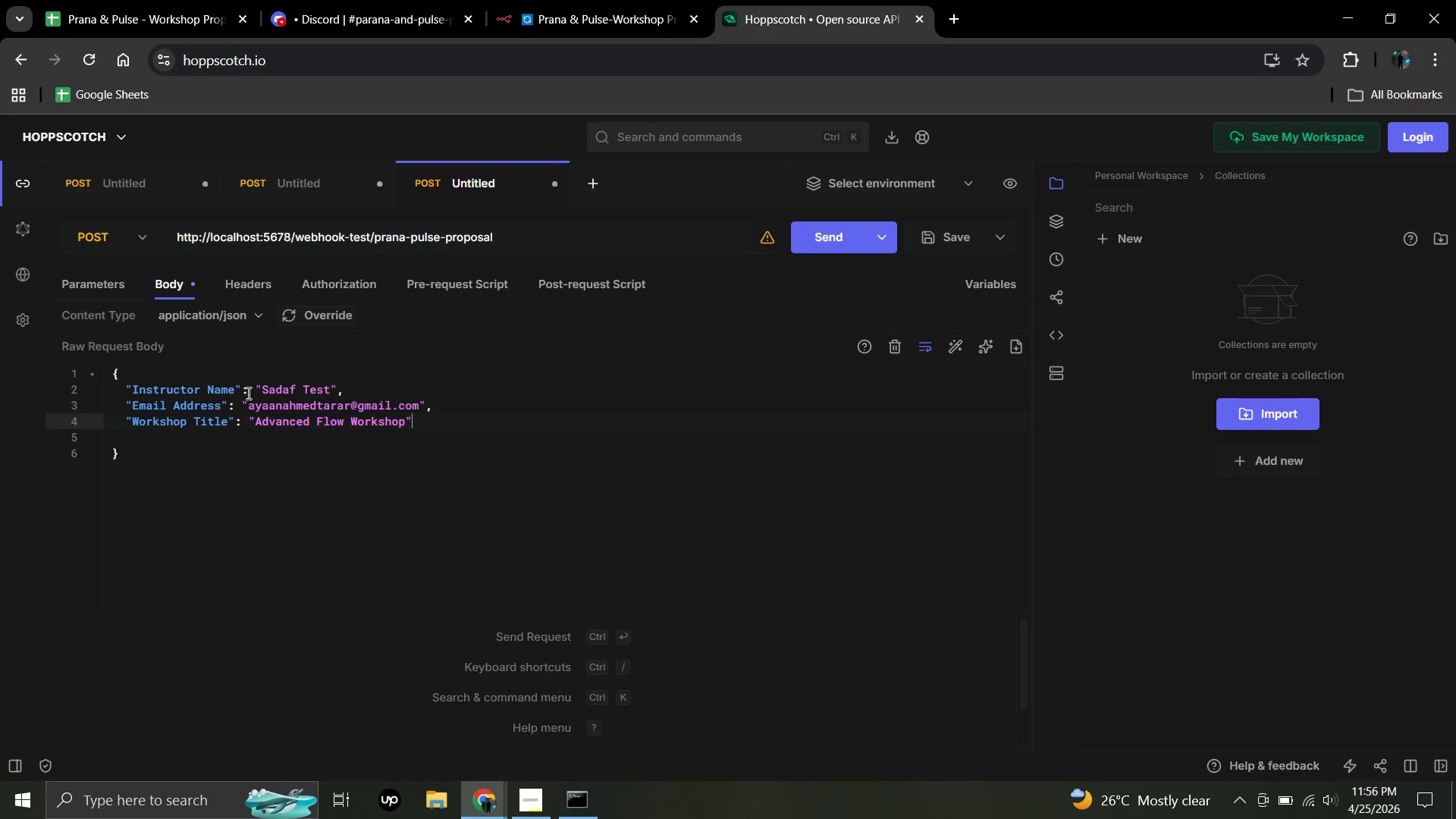 
key(ArrowLeft)
 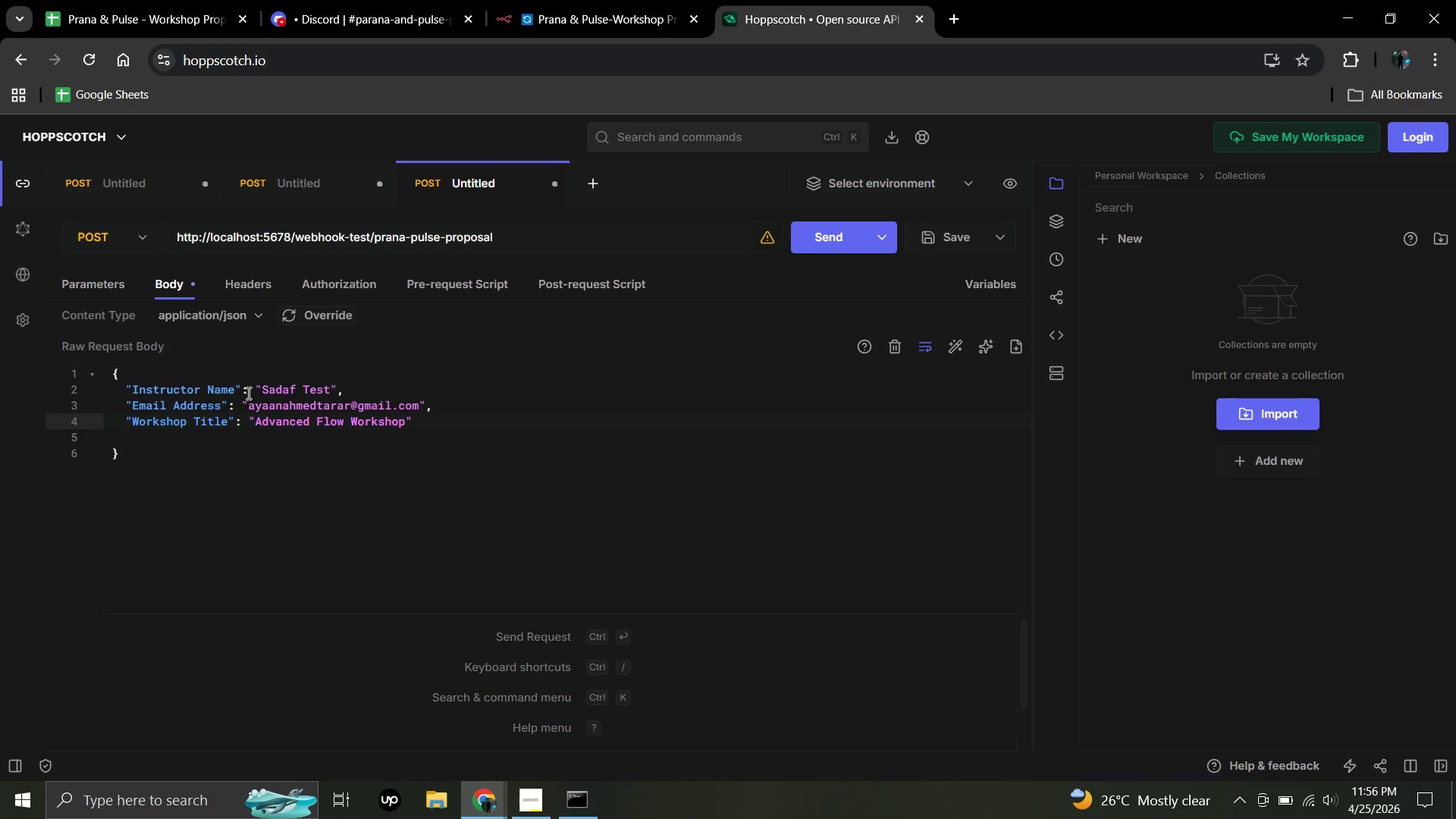 
key(Comma)
 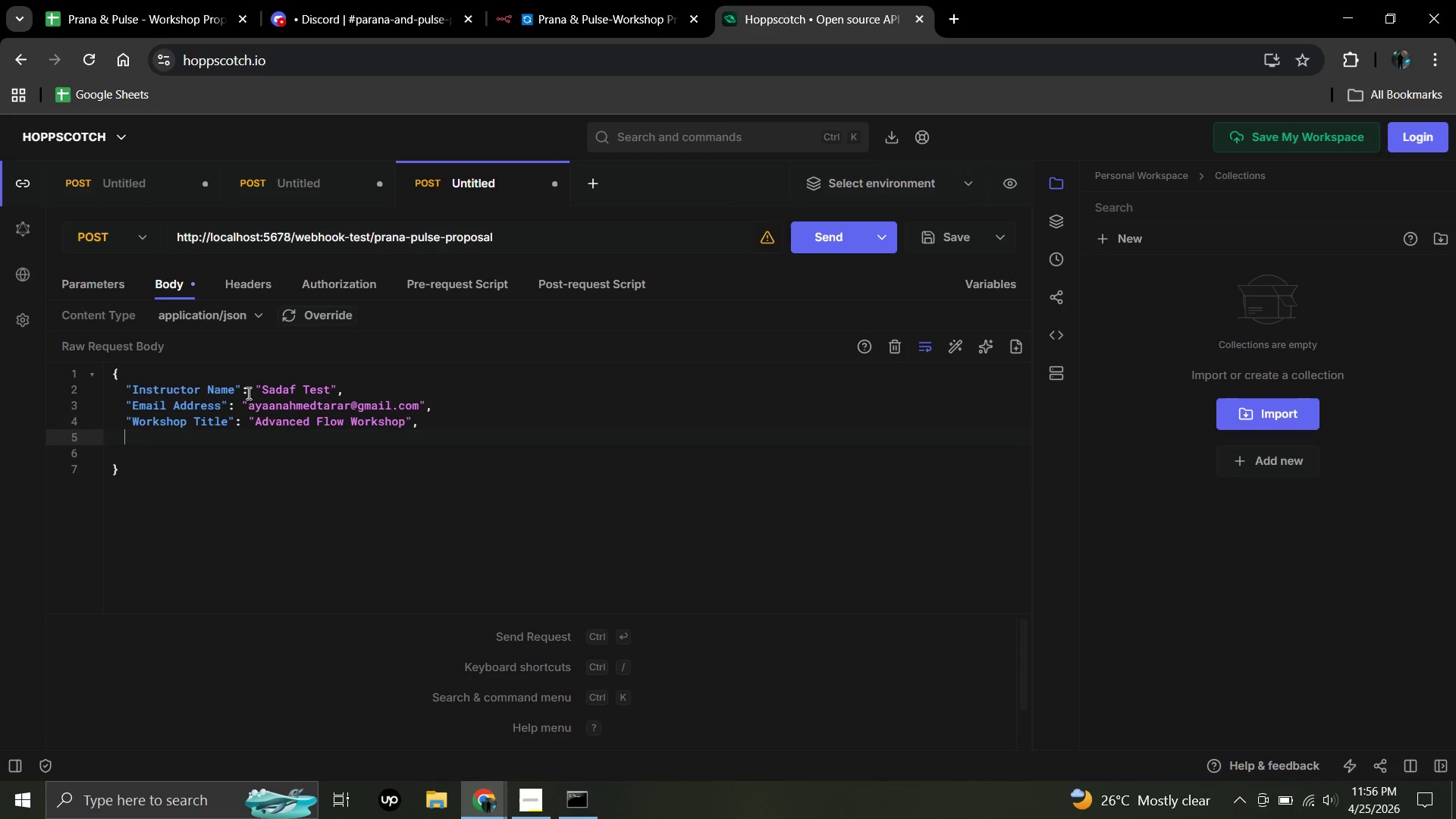 
key(Enter)
 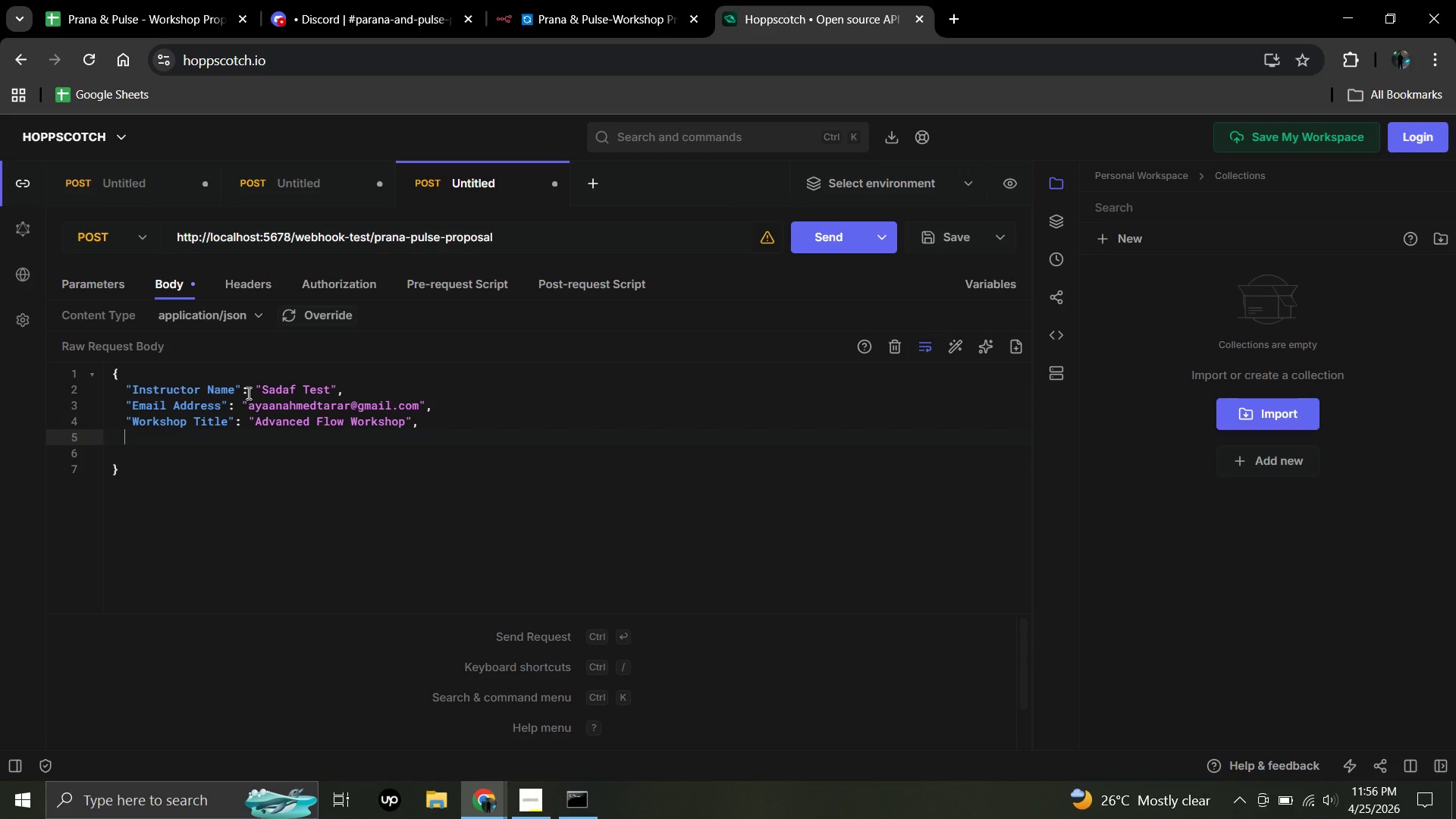 
hold_key(key=ShiftLeft, duration=1.51)
 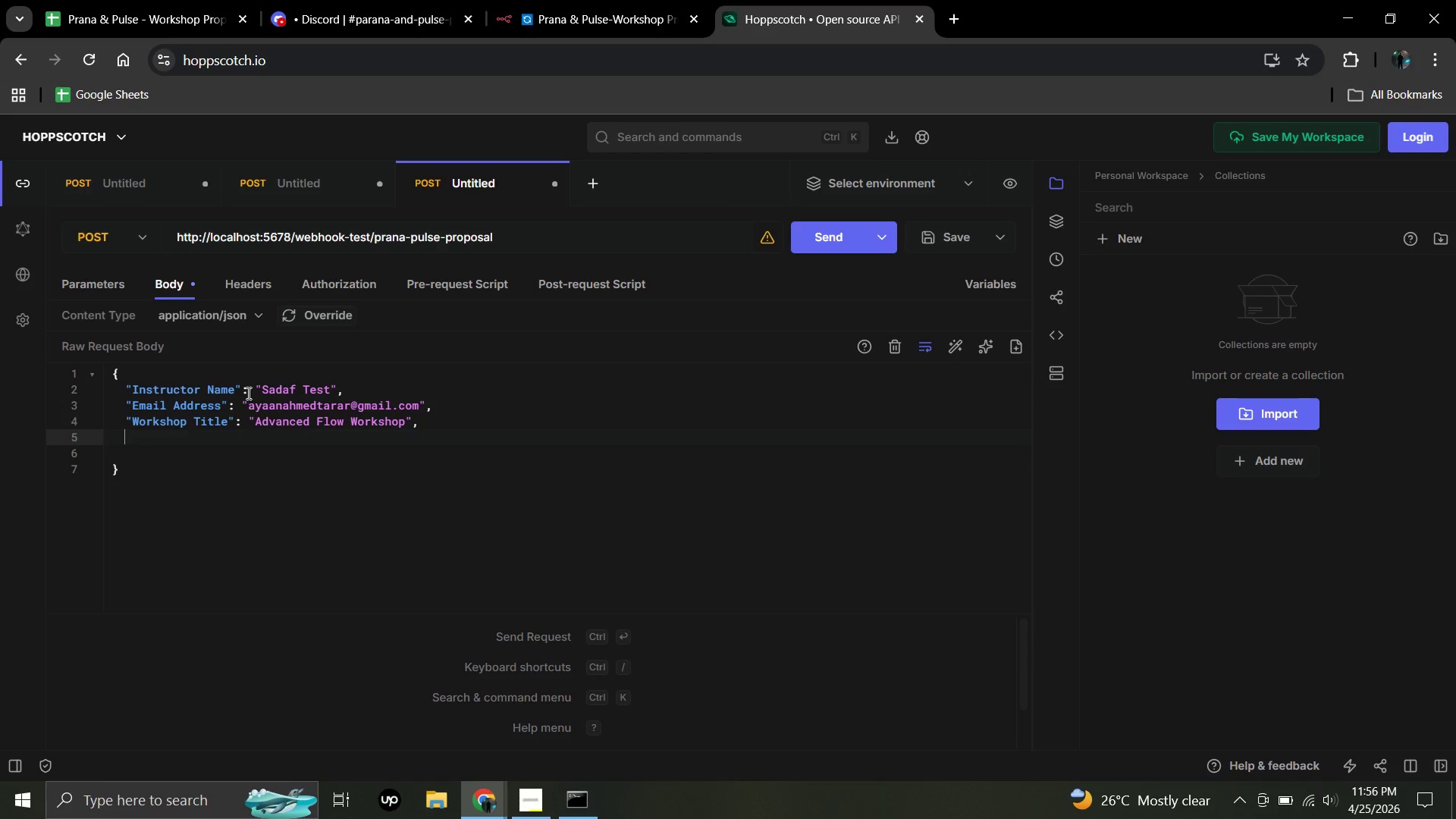 
type(|)
key(Backspace)
type("Workf)
key(Backspace)
type(shop Category)
 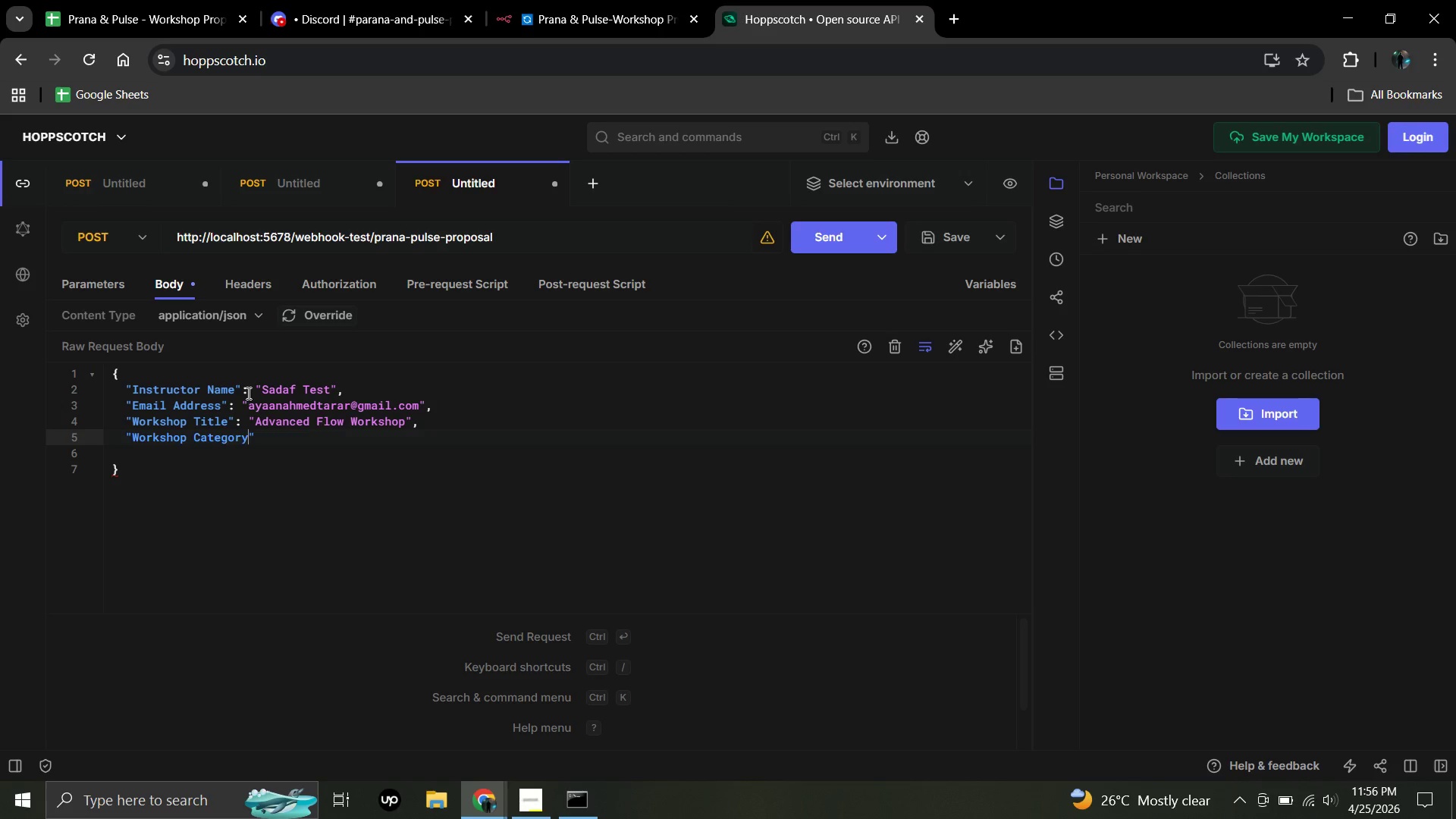 
key(ArrowRight)
 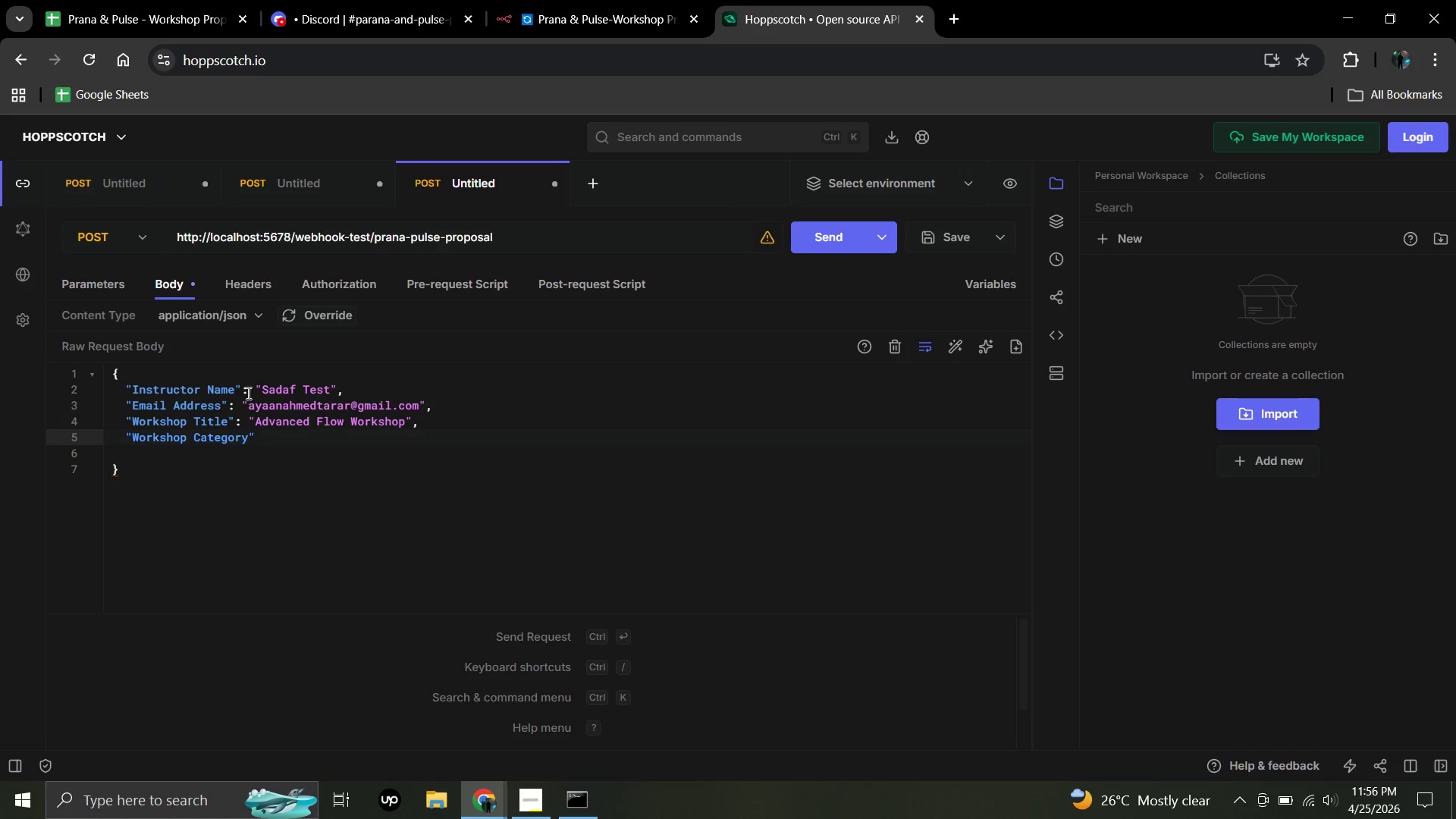 
type(: "Advanced Teacher Training)
 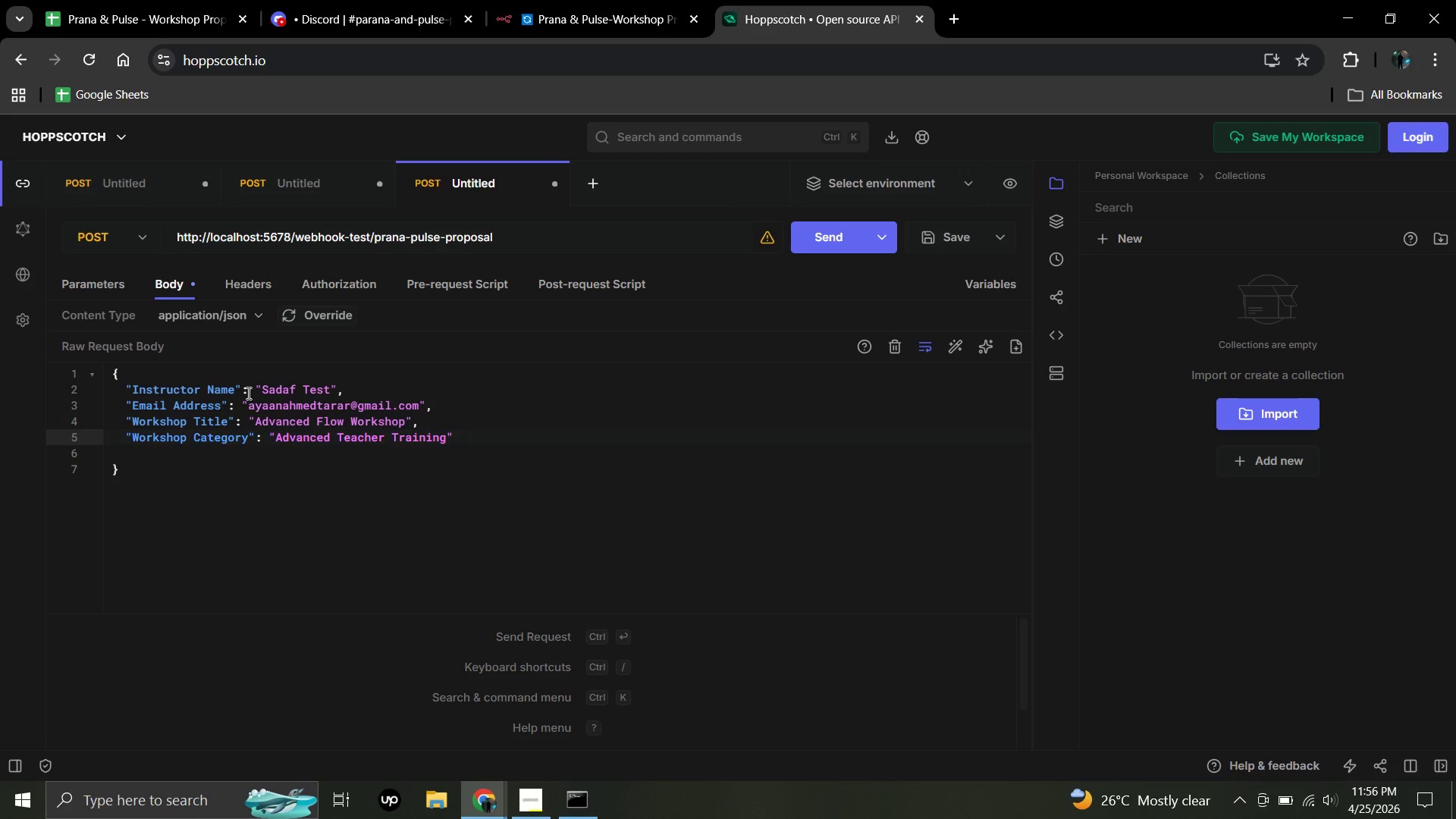 
key(ArrowRight)
 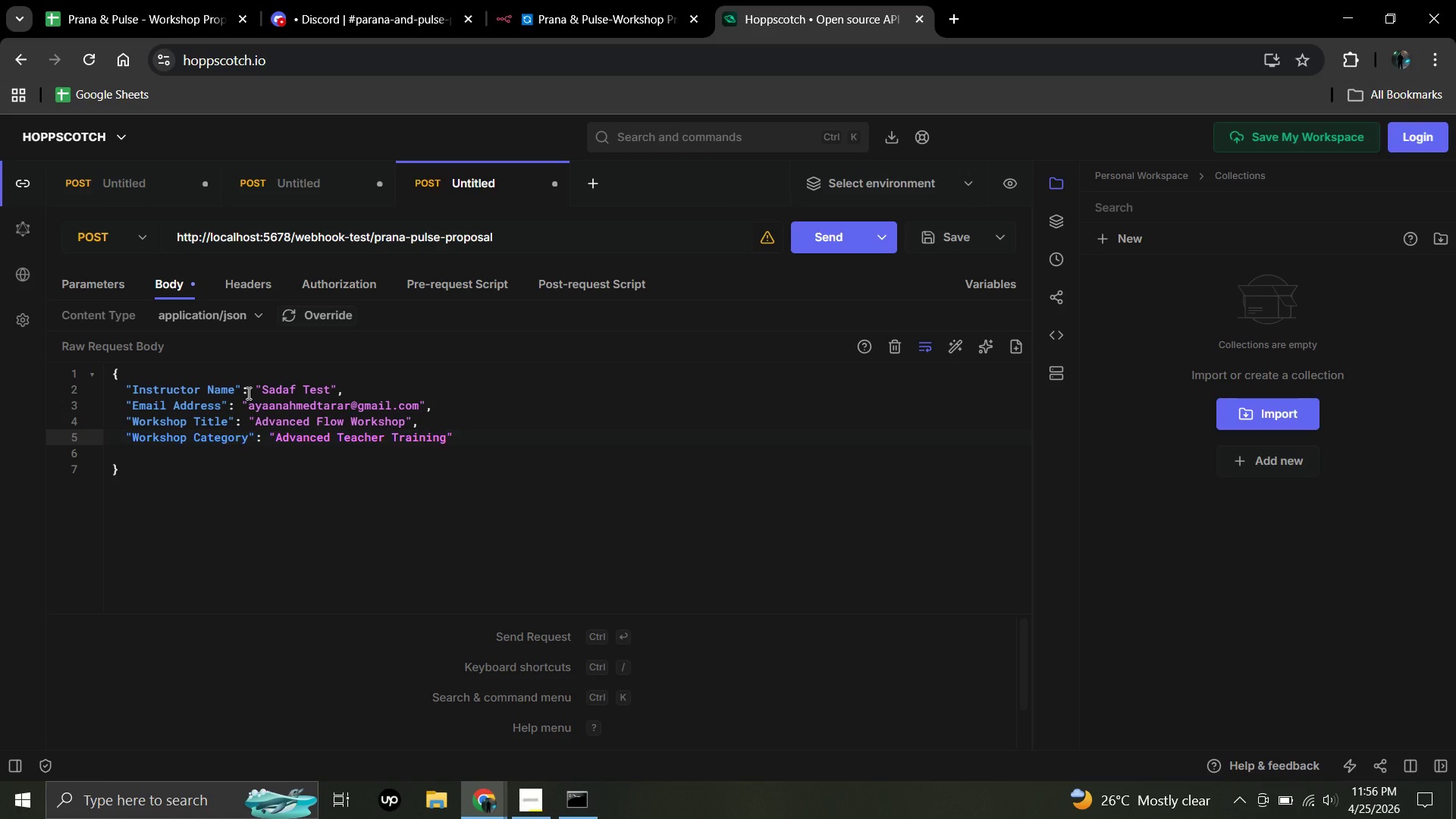 
key(Comma)
 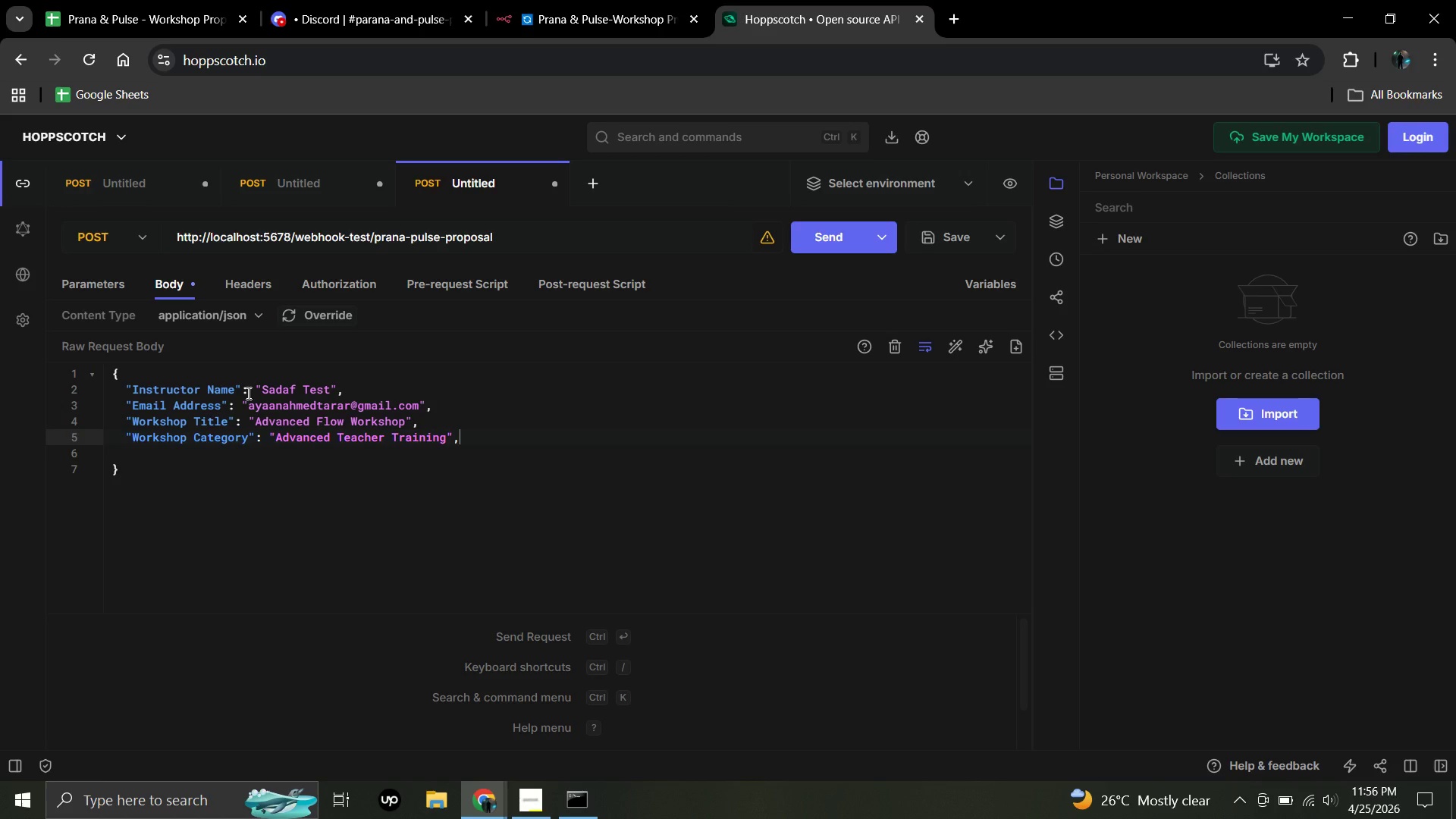 
key(Enter)
 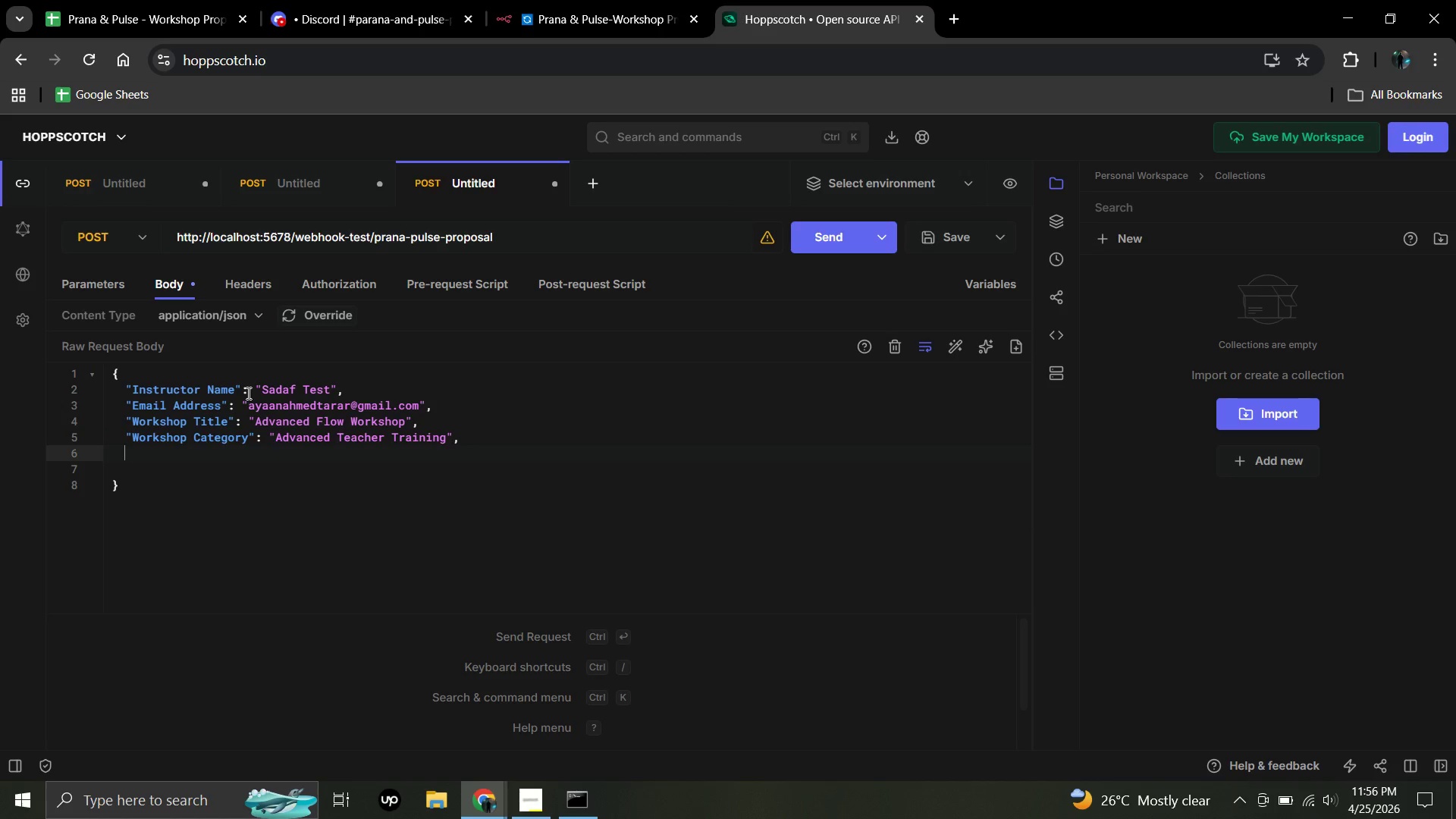 
type("Proposed Date)
 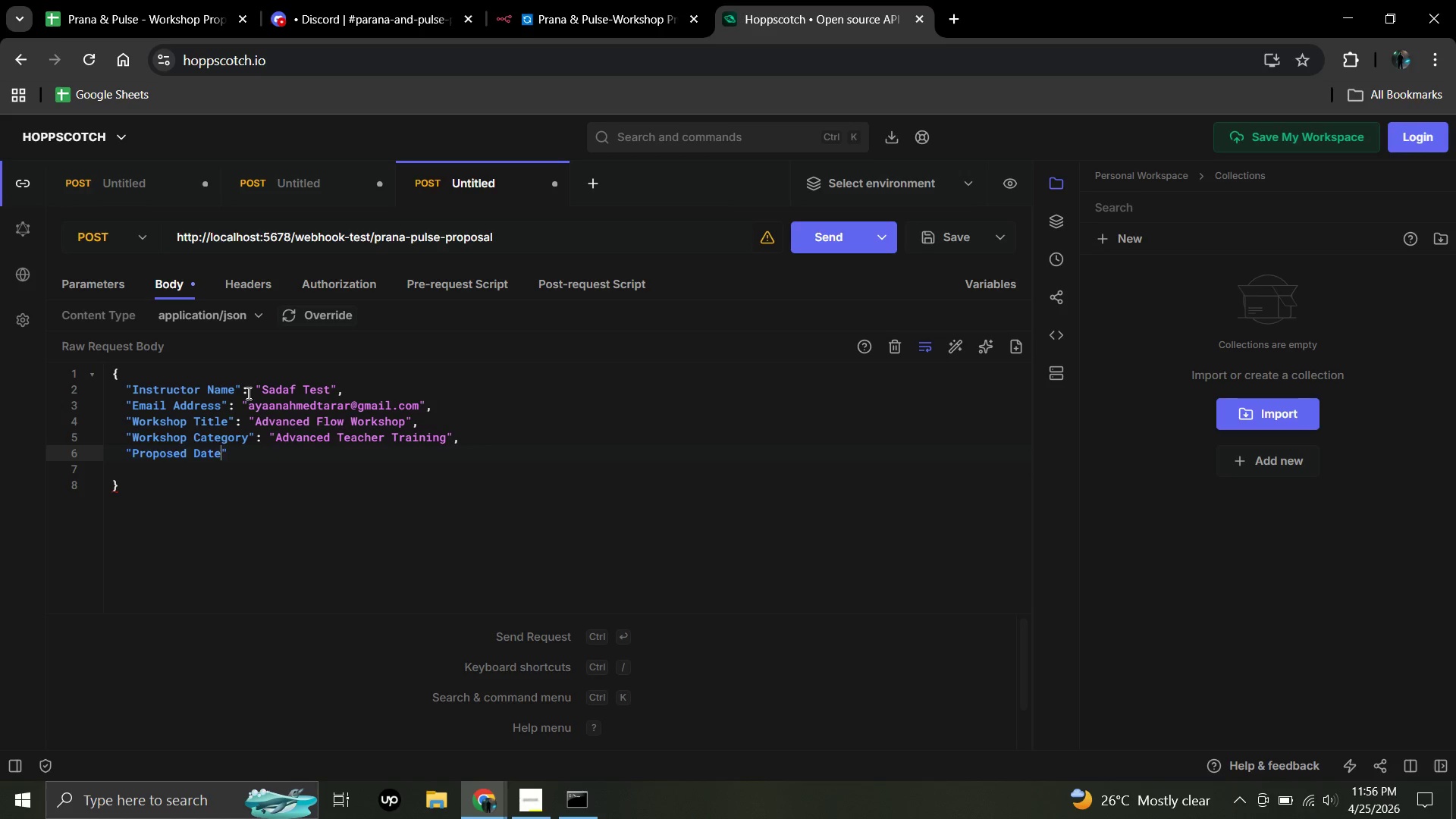 
key(ArrowRight)
 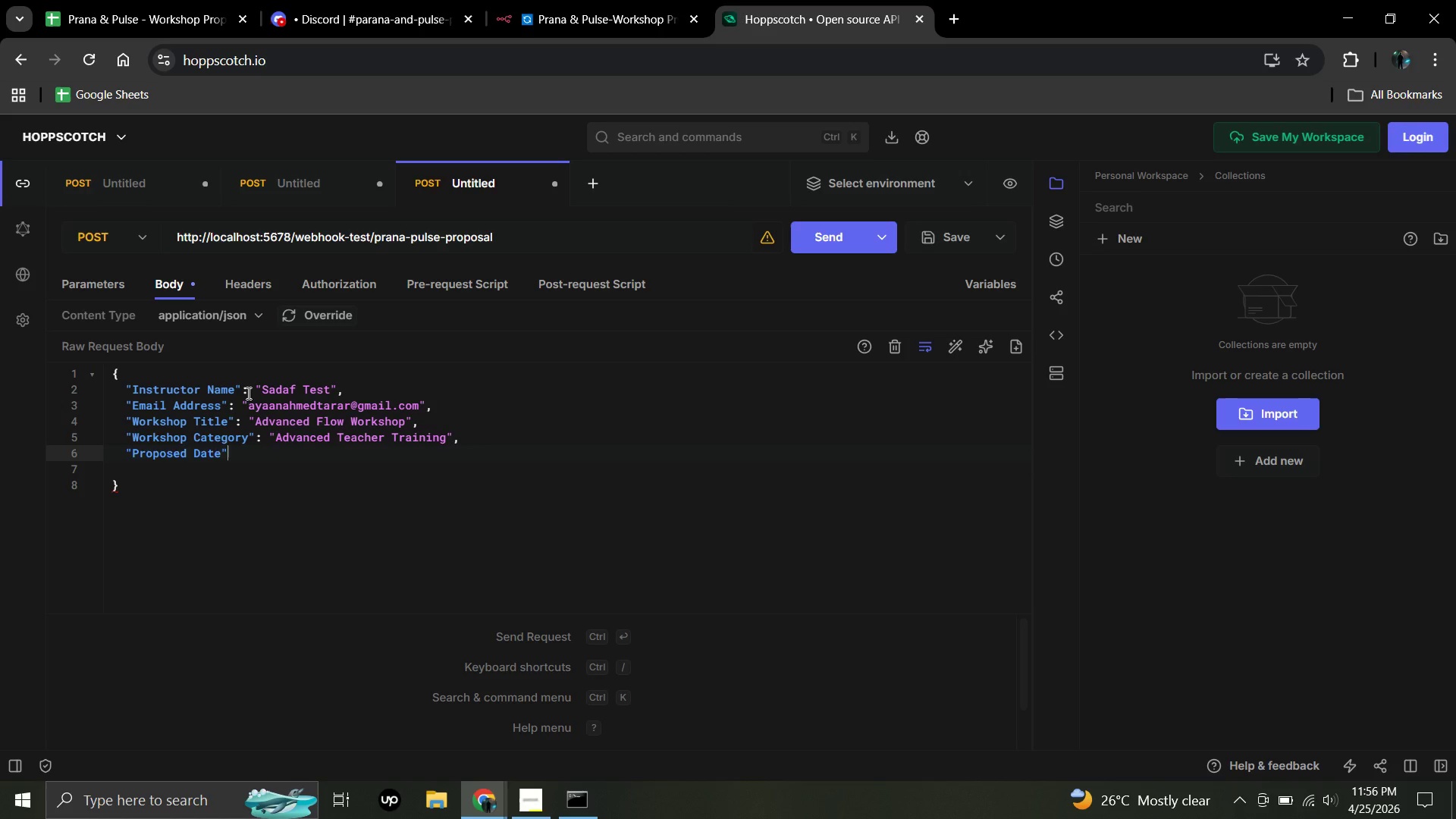 
type(: "September)
 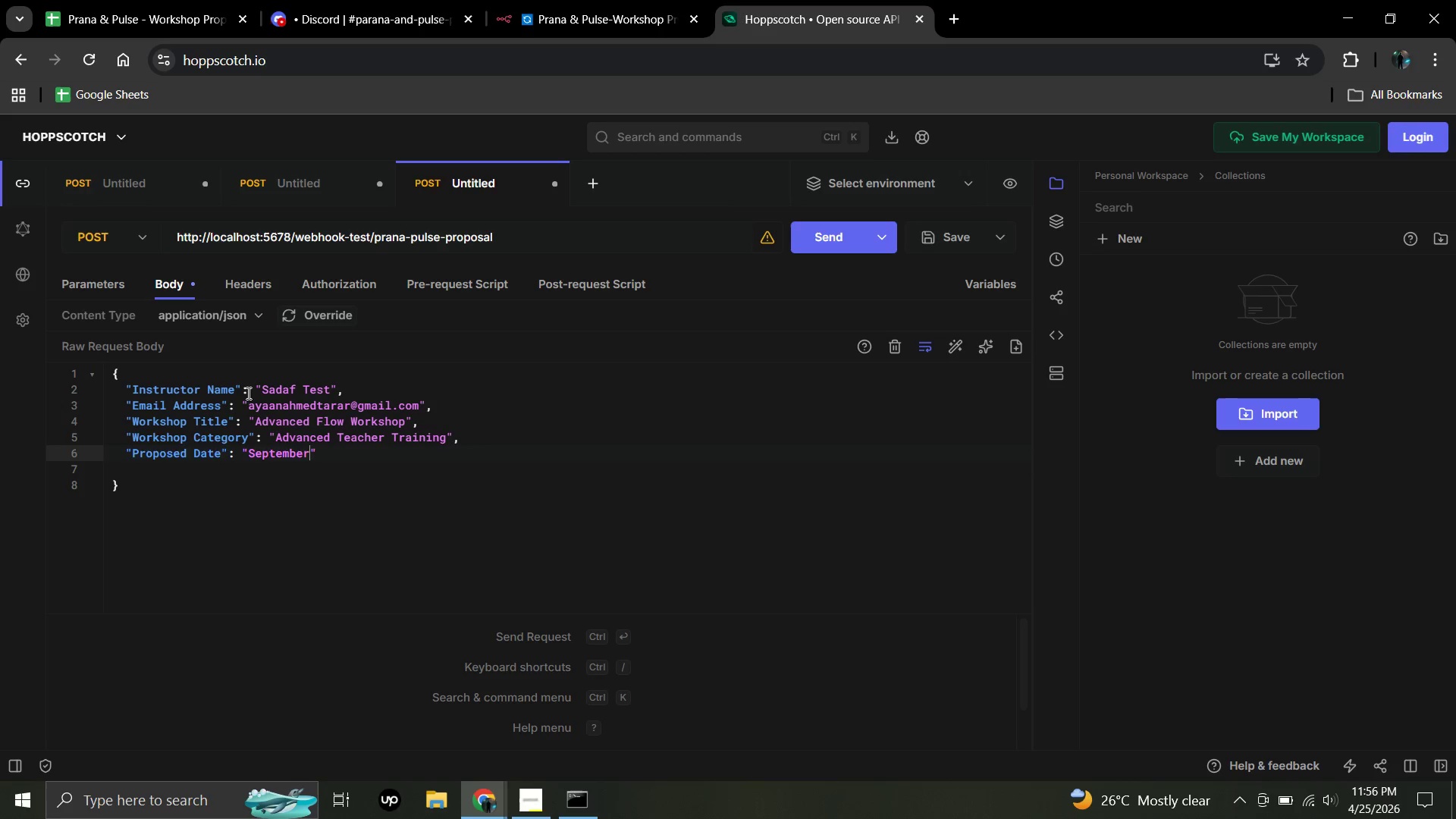 
type( 20-21 )
 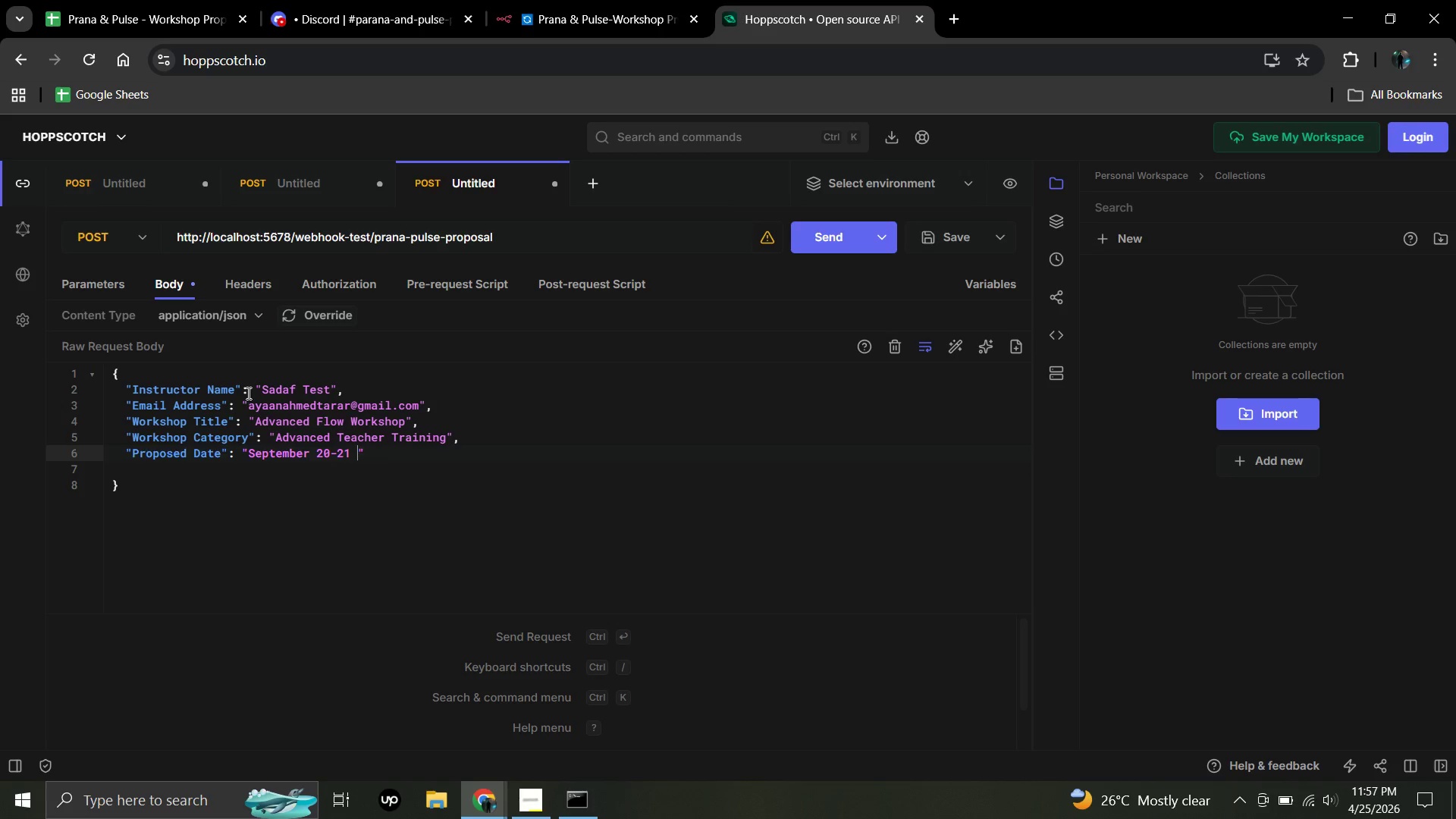 
type(2026)
 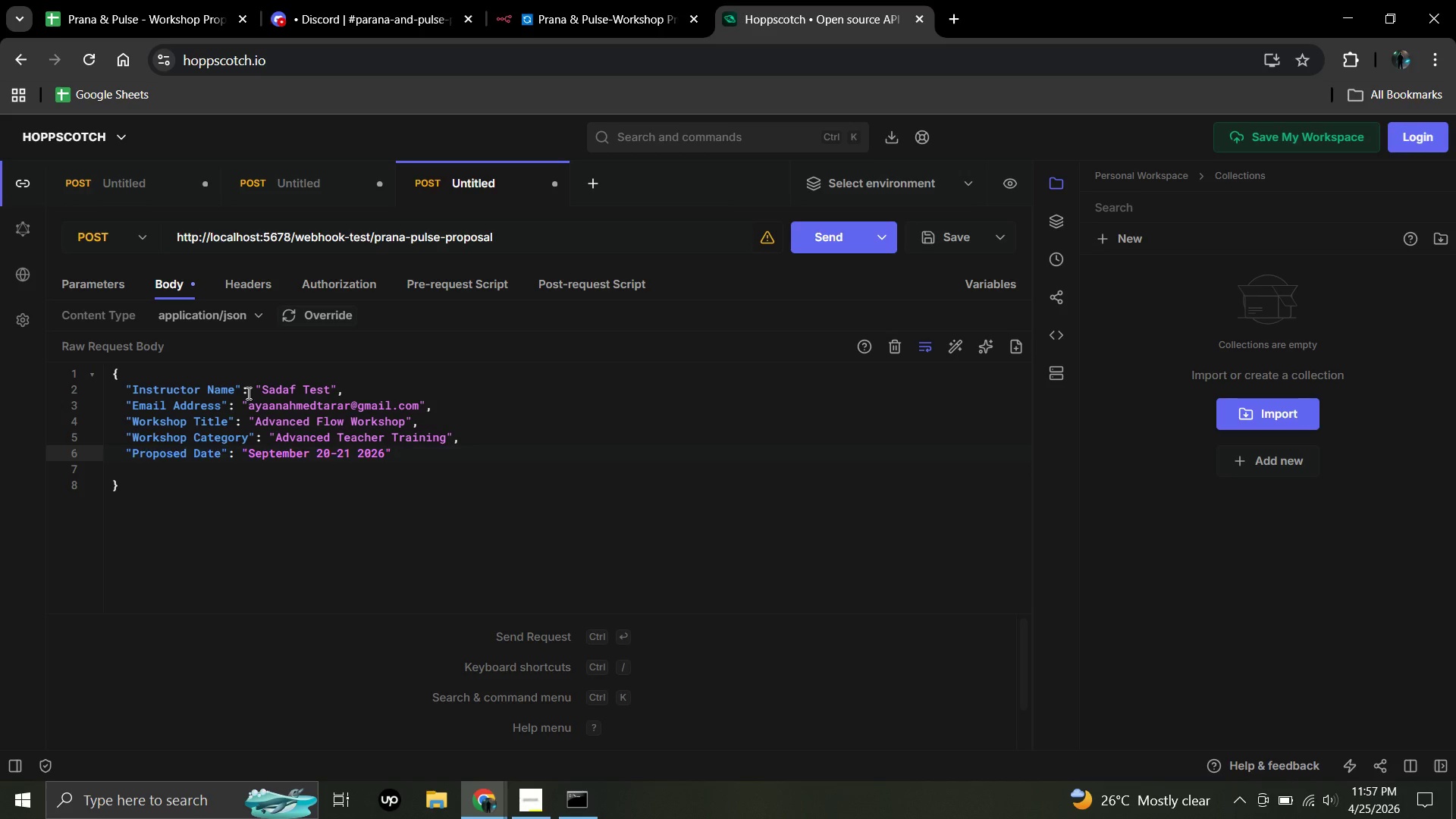 
key(ArrowRight)
 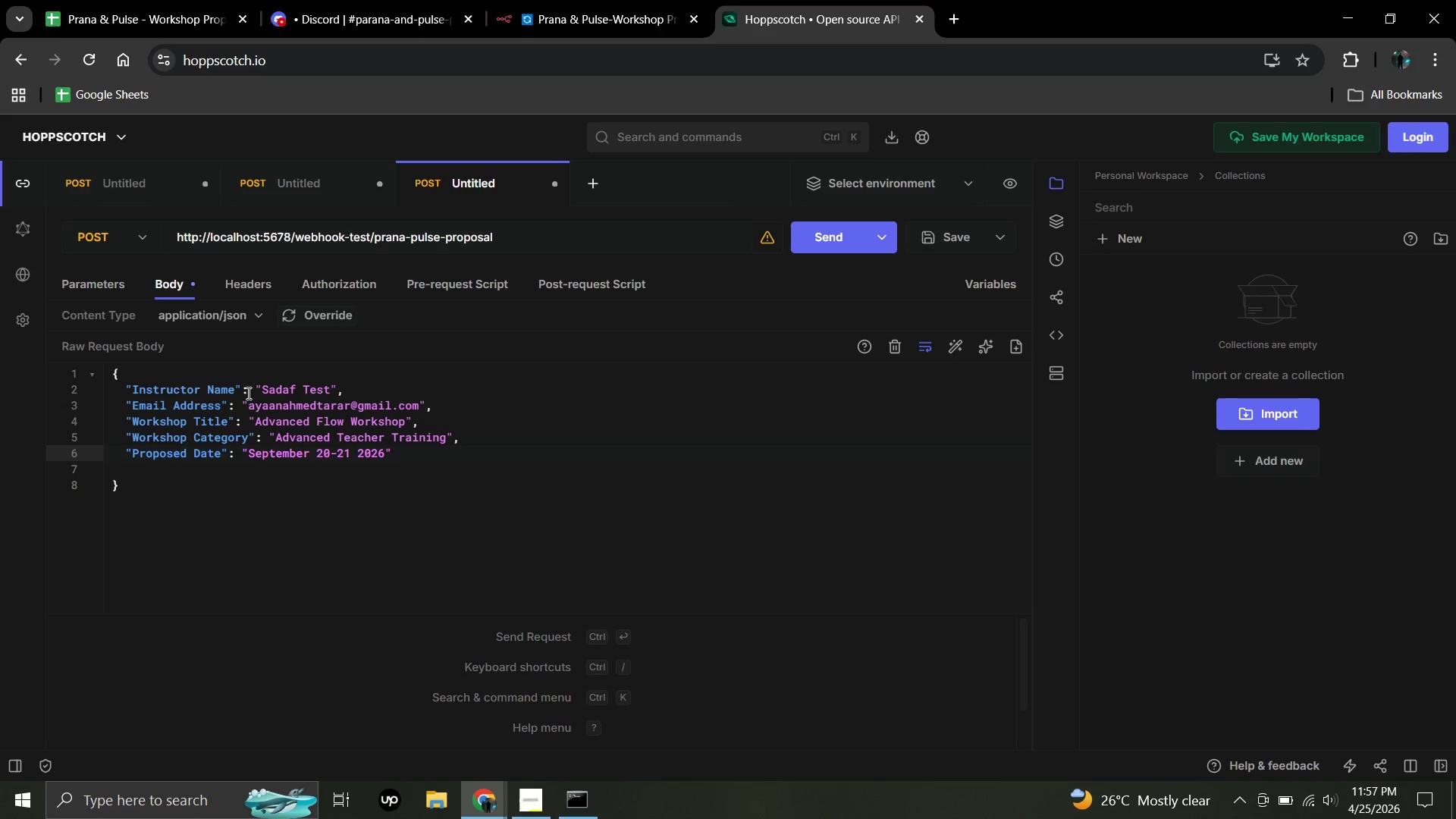 
key(Comma)
 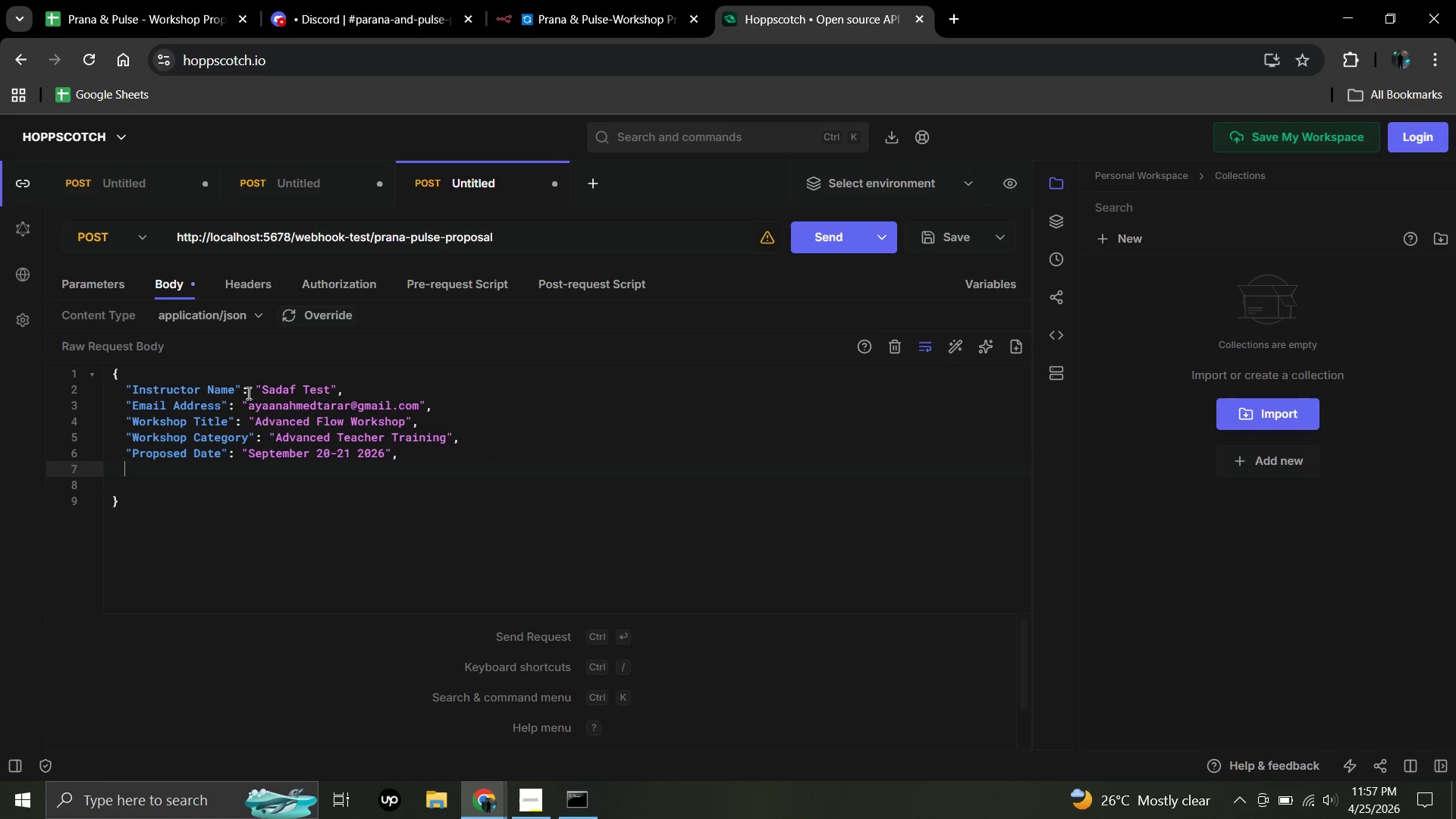 
key(Enter)
 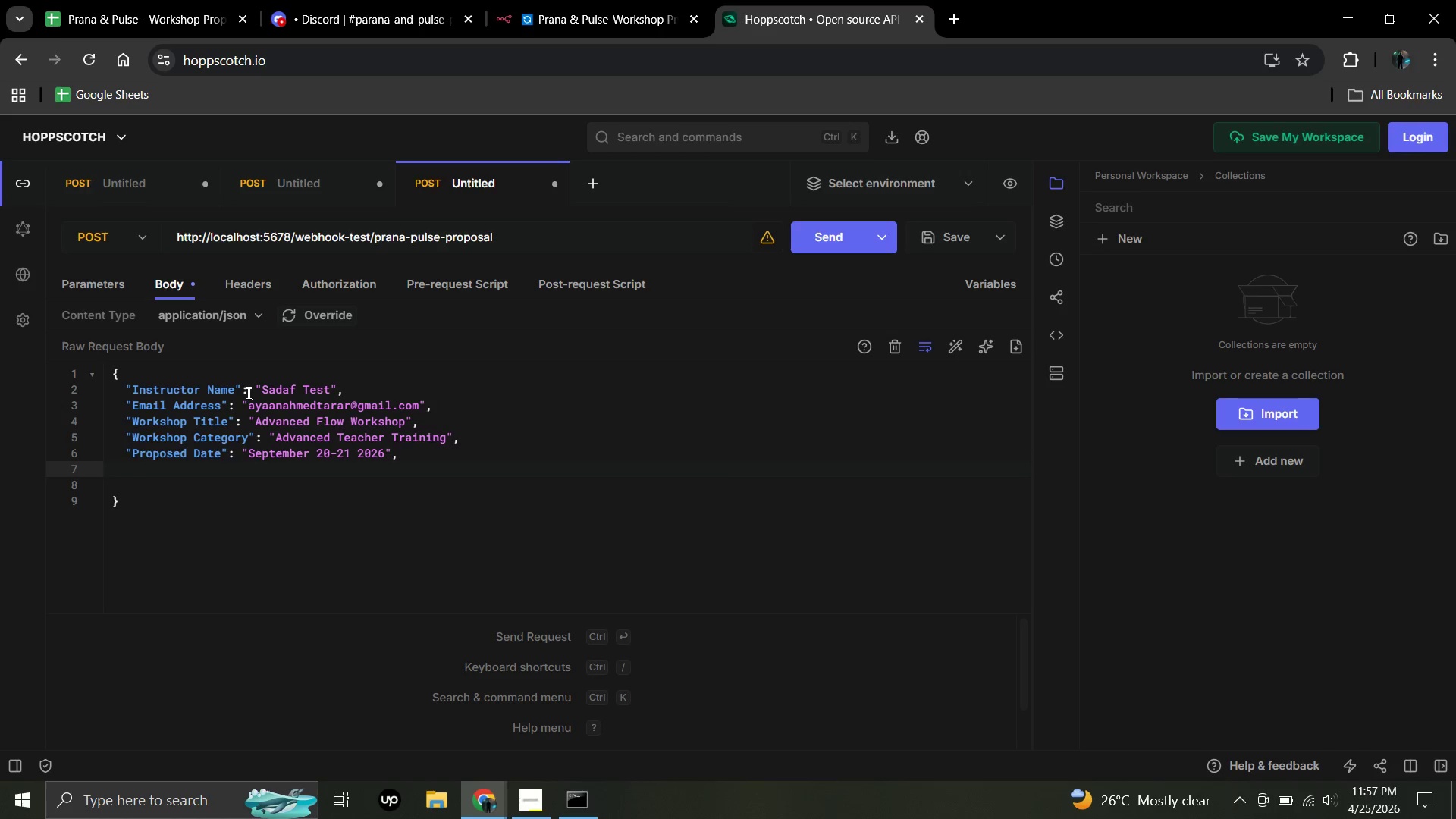 
hold_key(key=ShiftLeft, duration=1.51)
 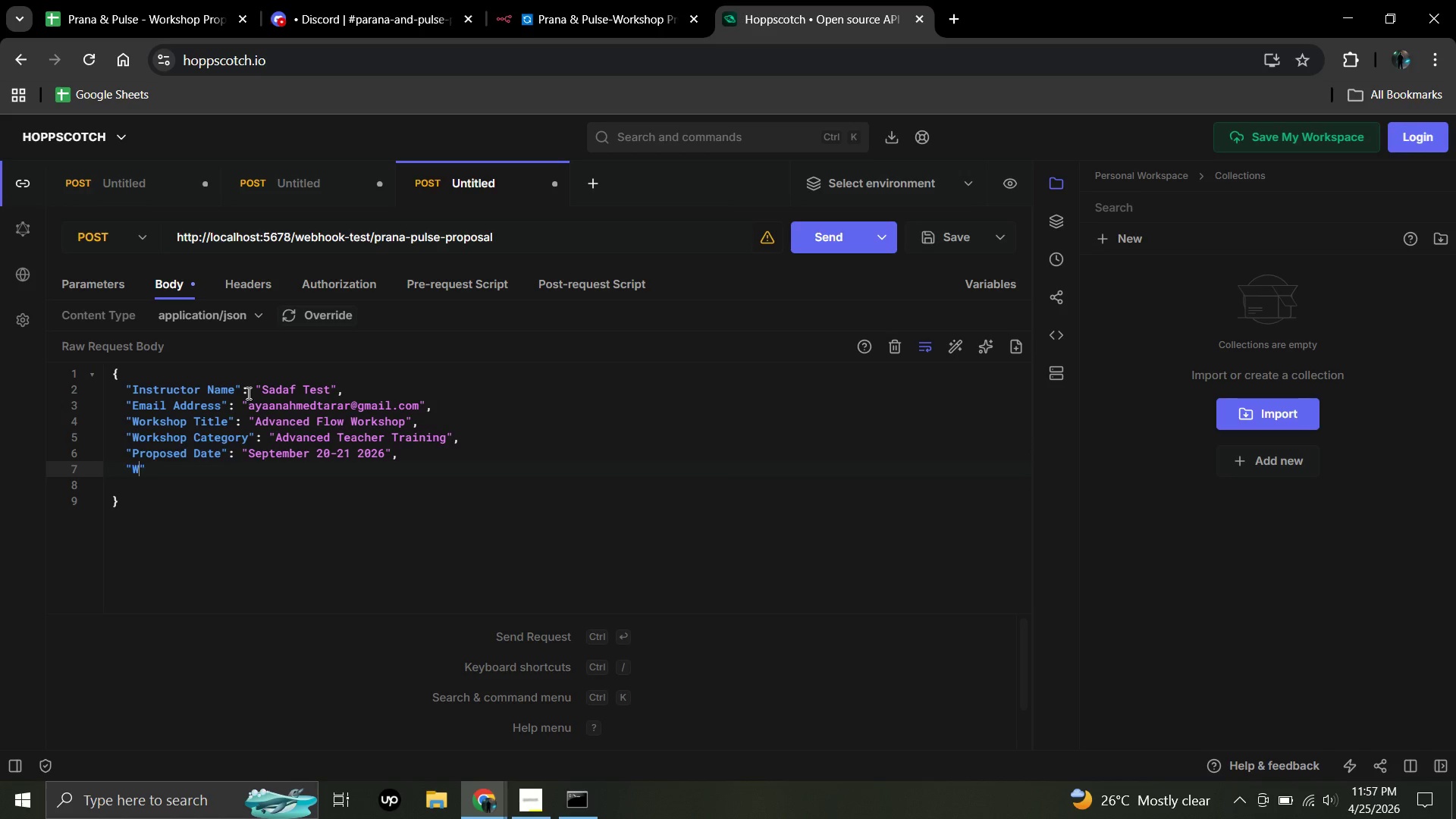 
type("Workshop Description[PageDown])
 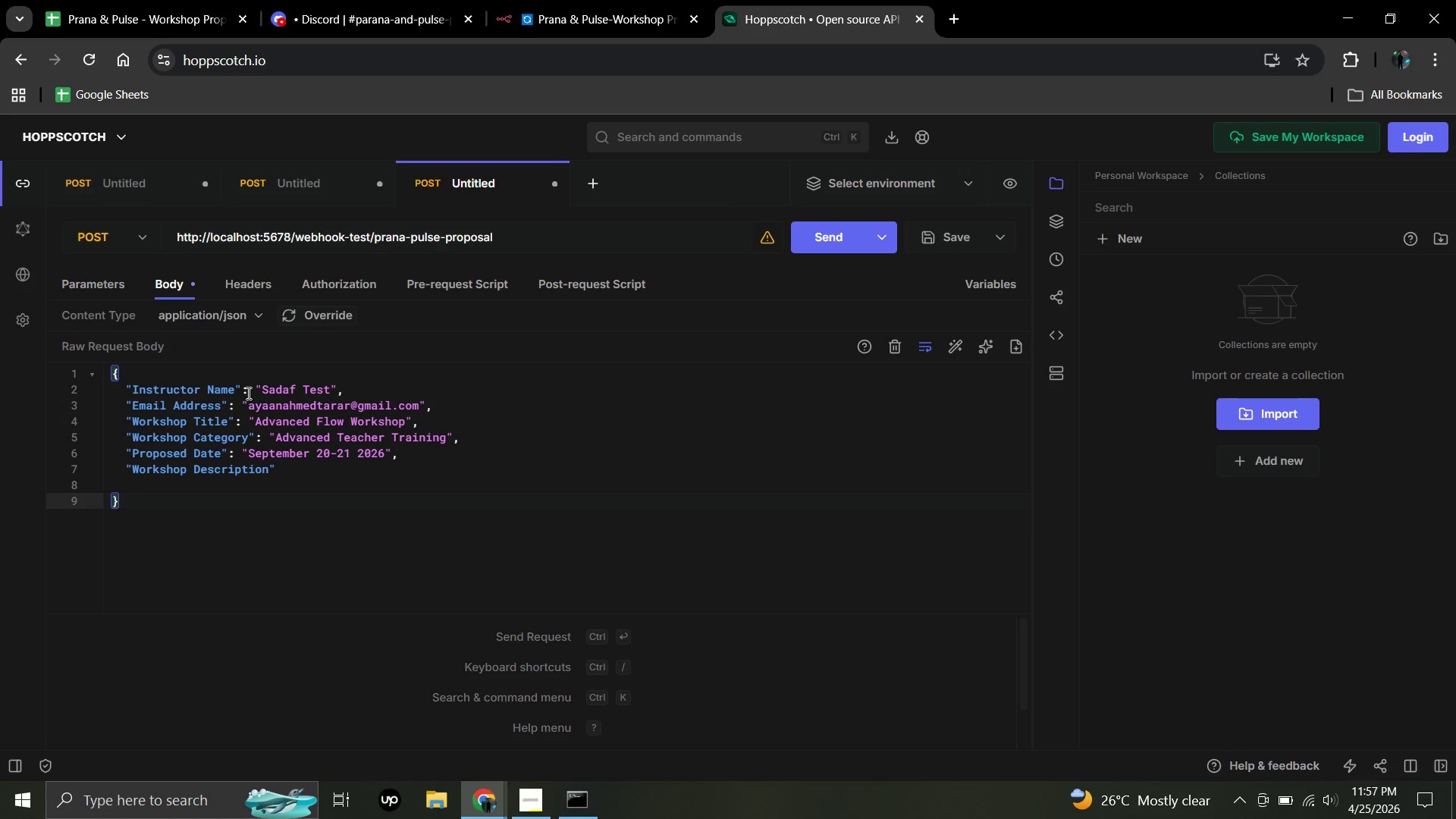 
key(ArrowRight)
 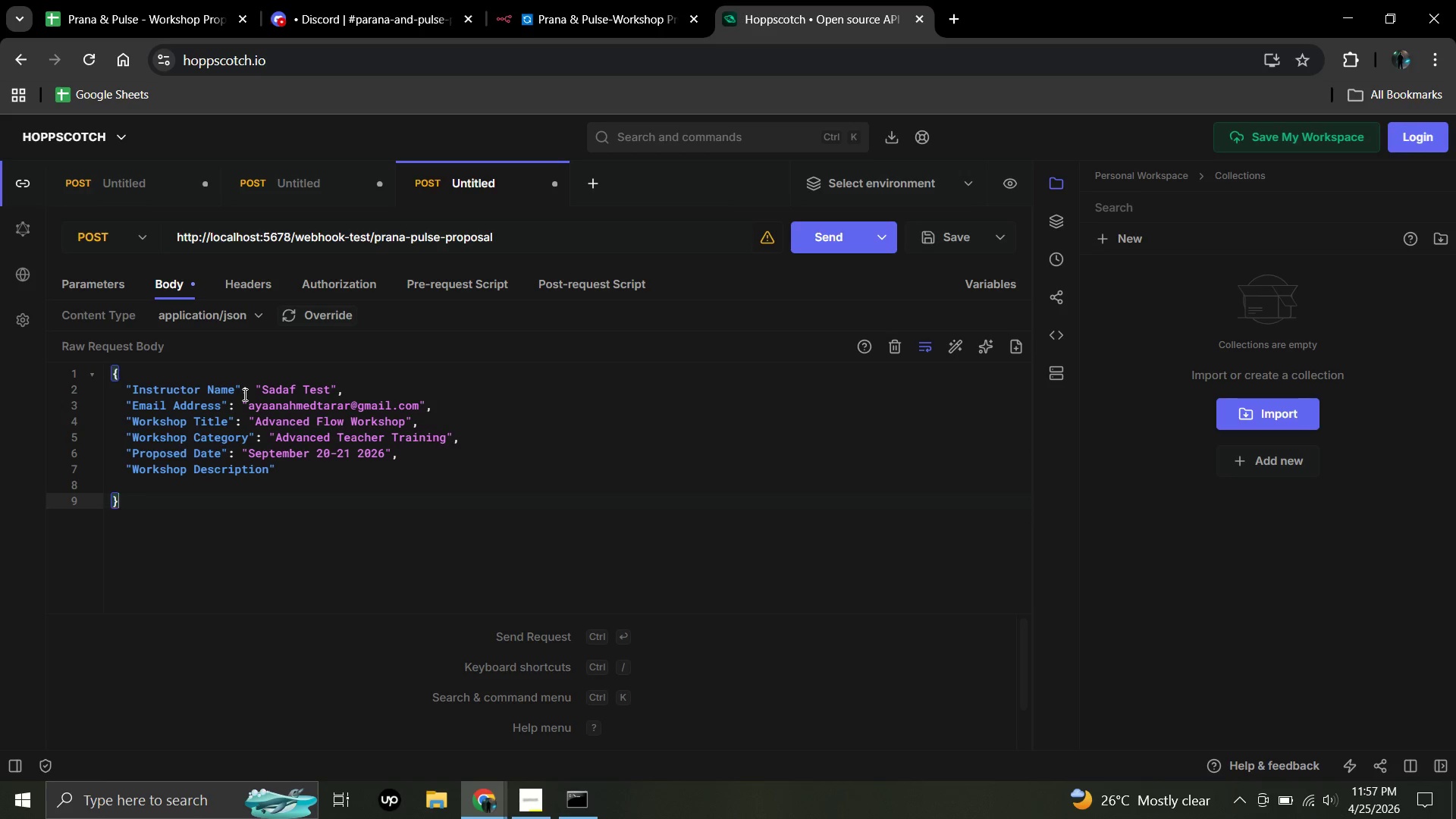 
wait(5.45)
 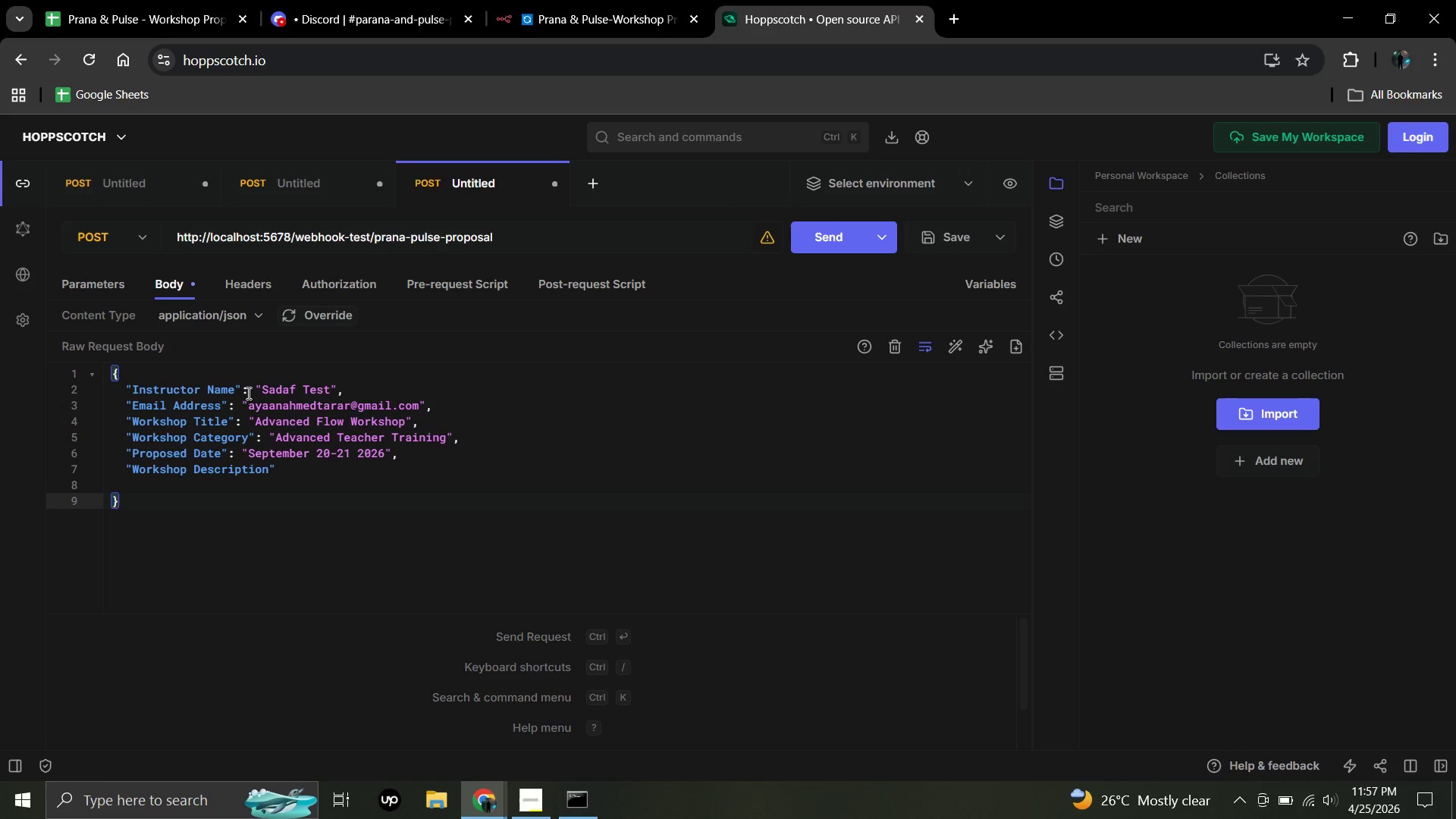 
left_click([334, 466])
 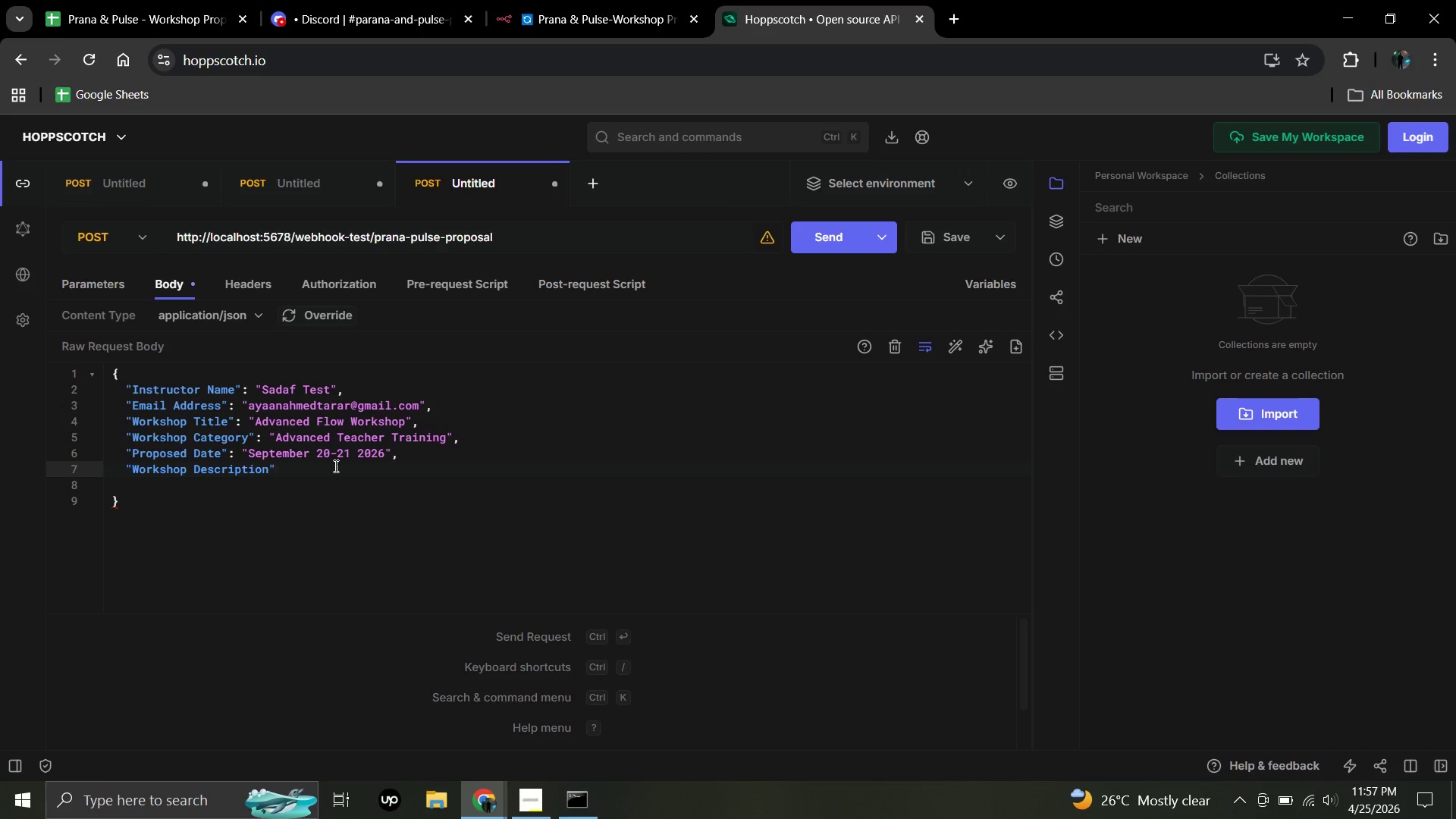 
type(: "A high-intensity flow for teacher certification.)
 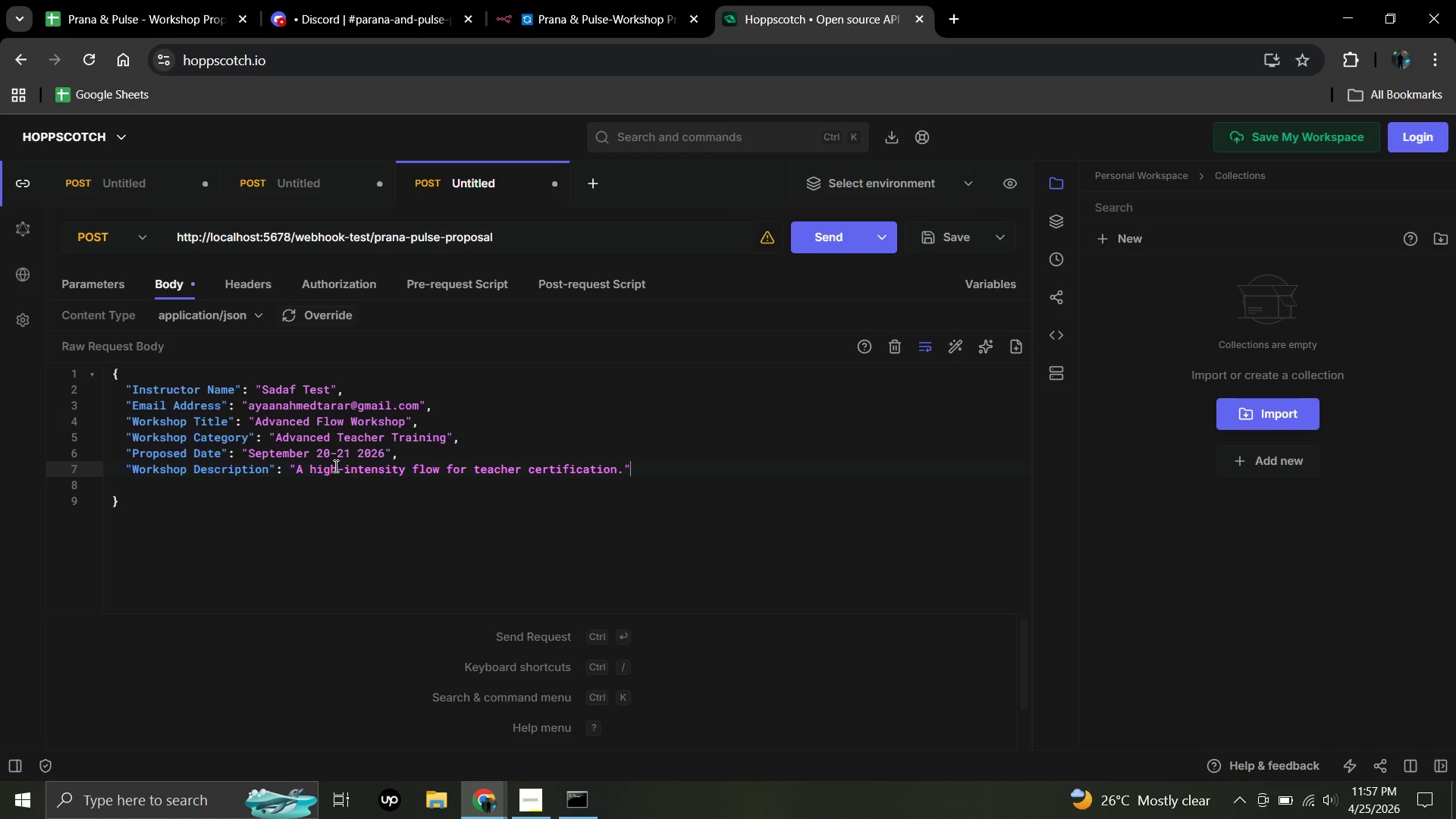 
 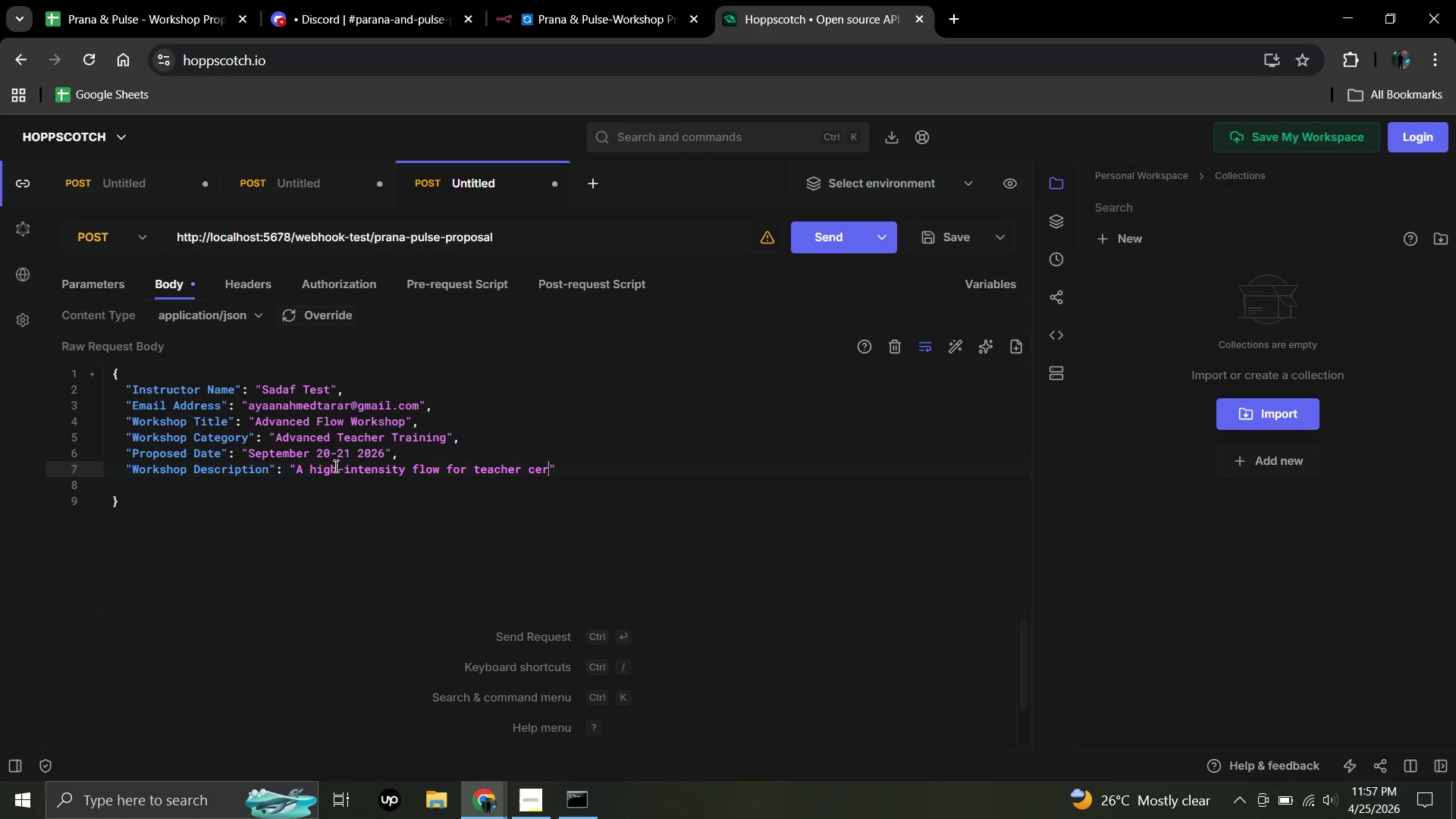 
key(ArrowRight)
 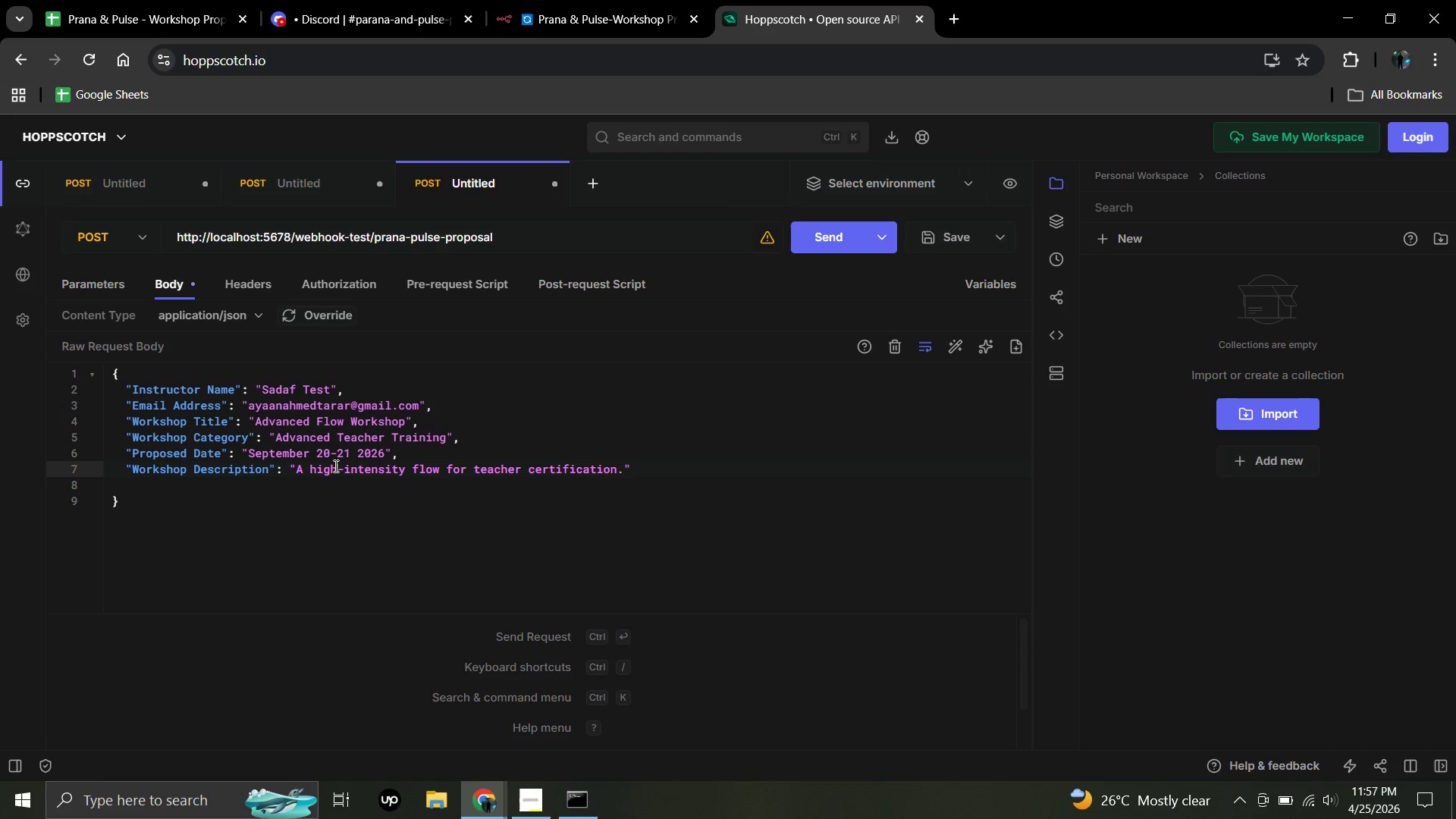 
key(Comma)
 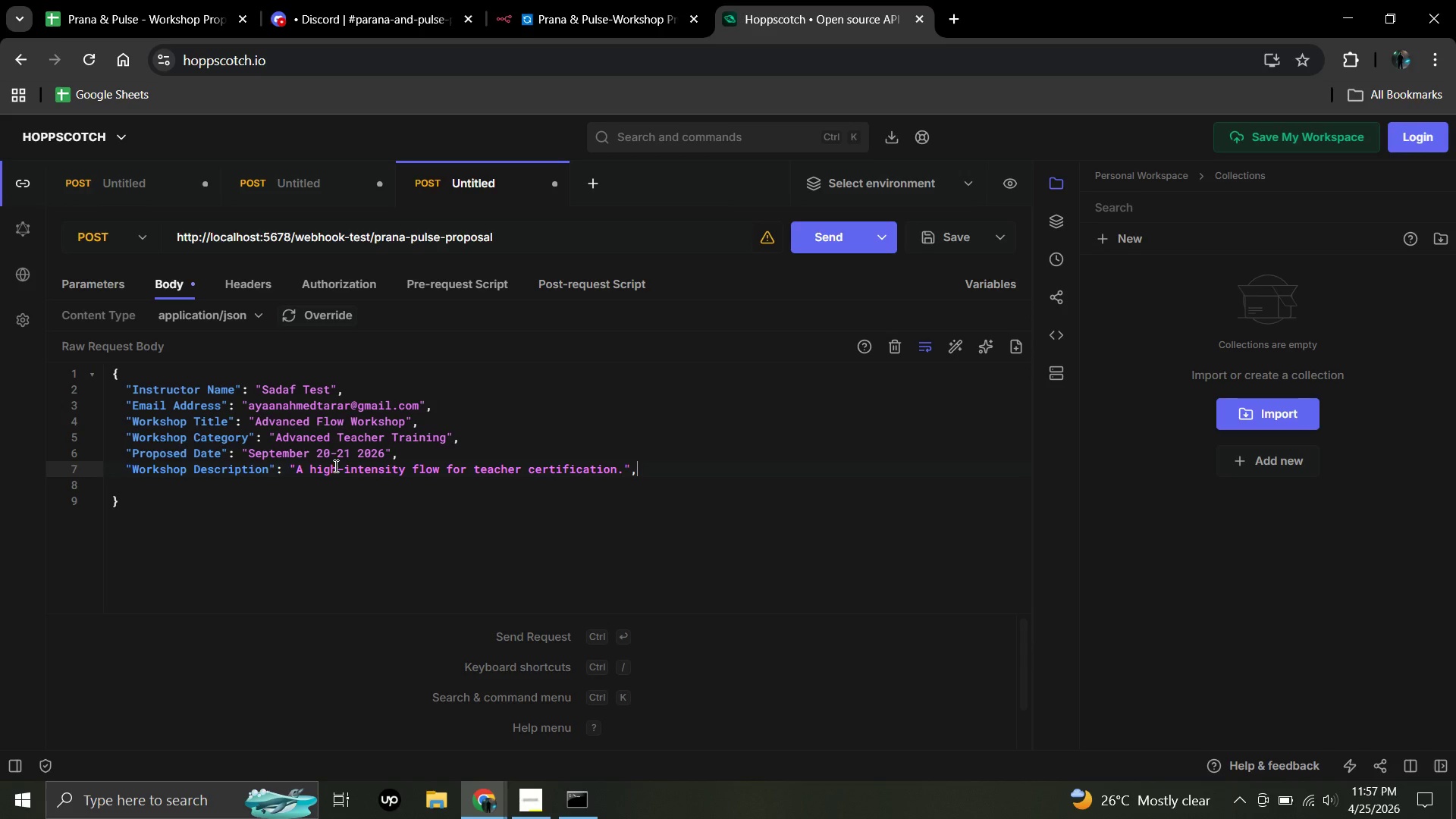 
key(Enter)
 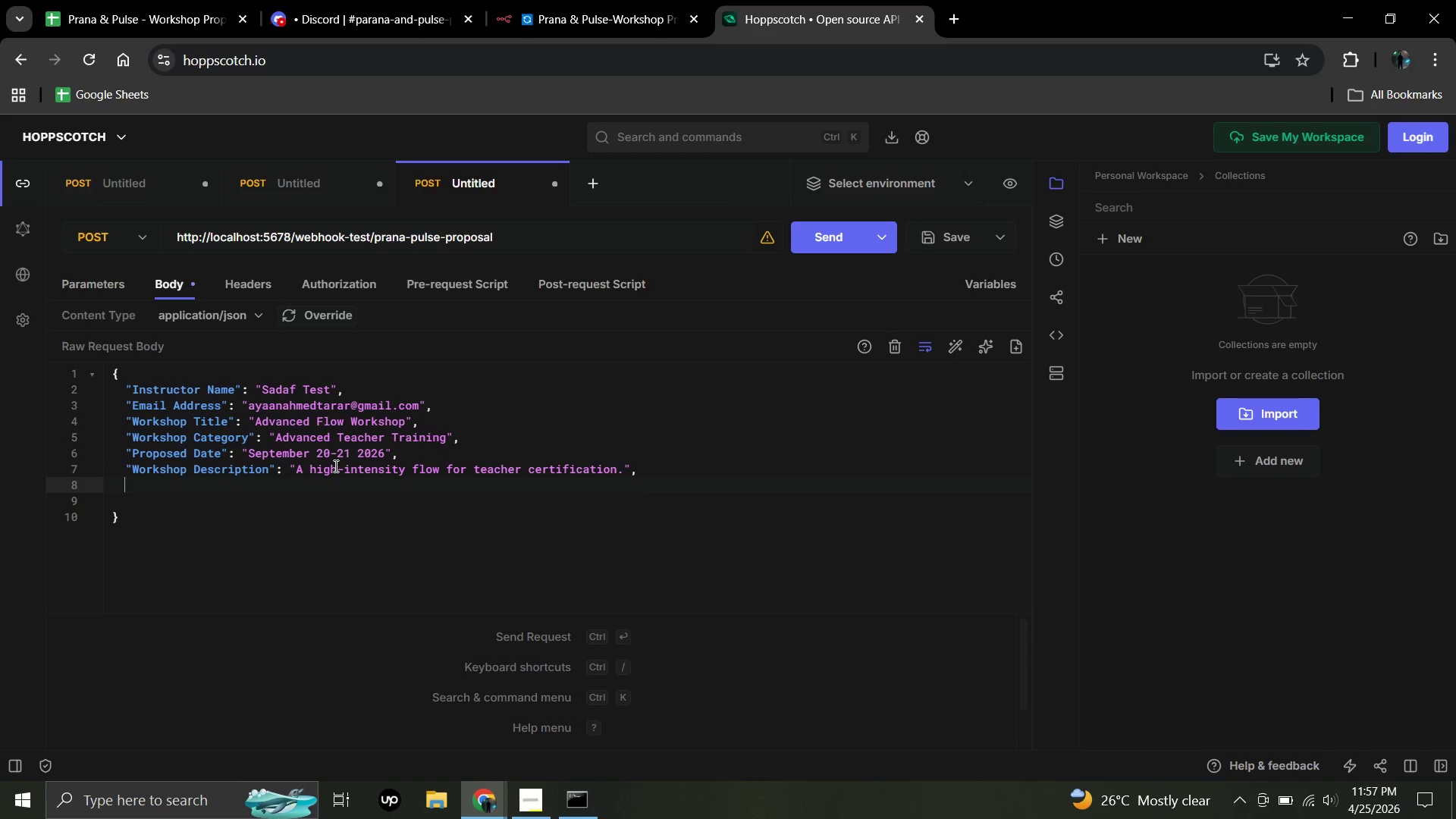 
type("Experience ^ )
key(Backspace)
key(Backspace)
type(& Credentials)
 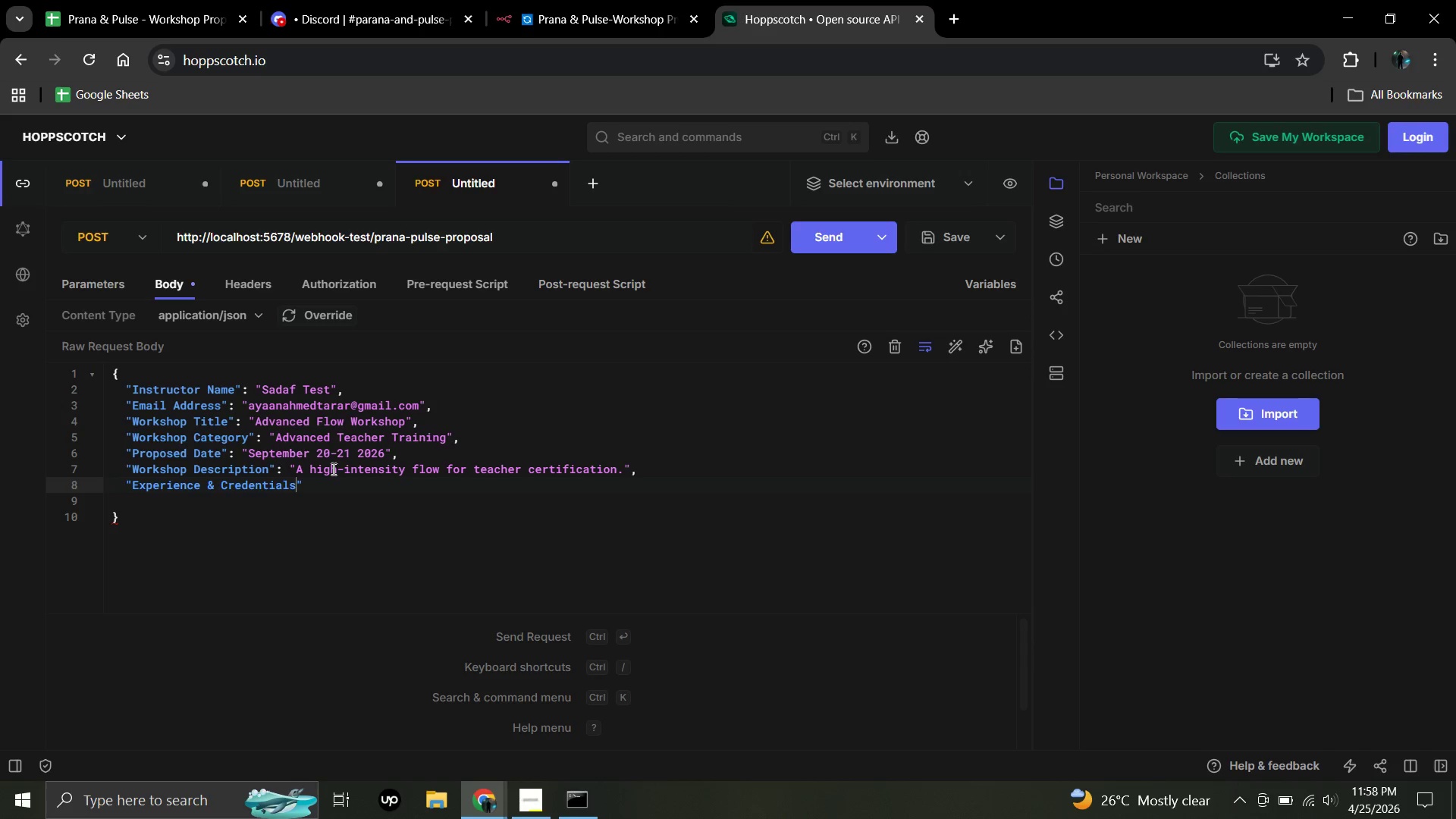 
key(ArrowRight)
 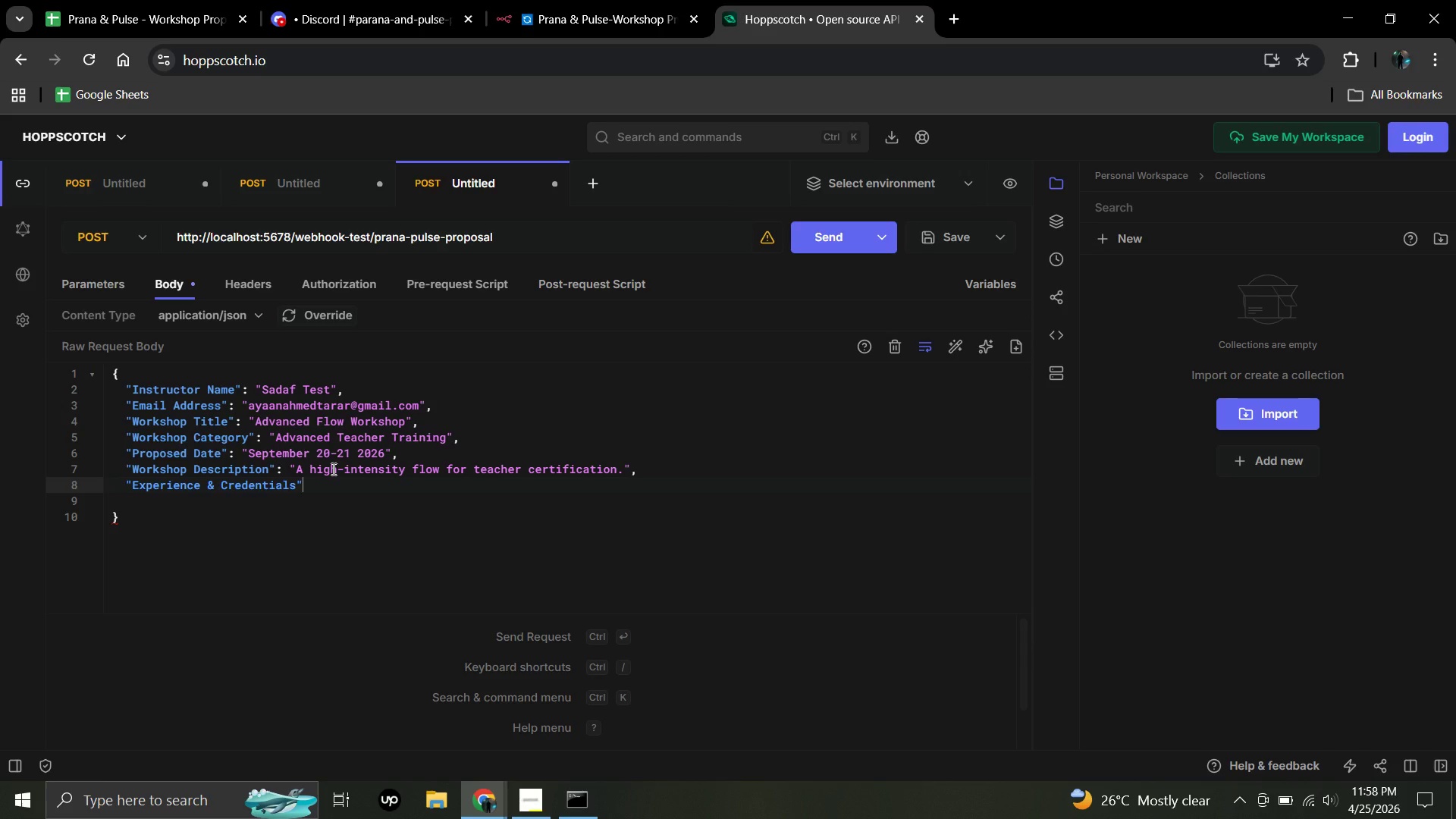 
type(: "M.Phil Political Science, School Principal experience.)
 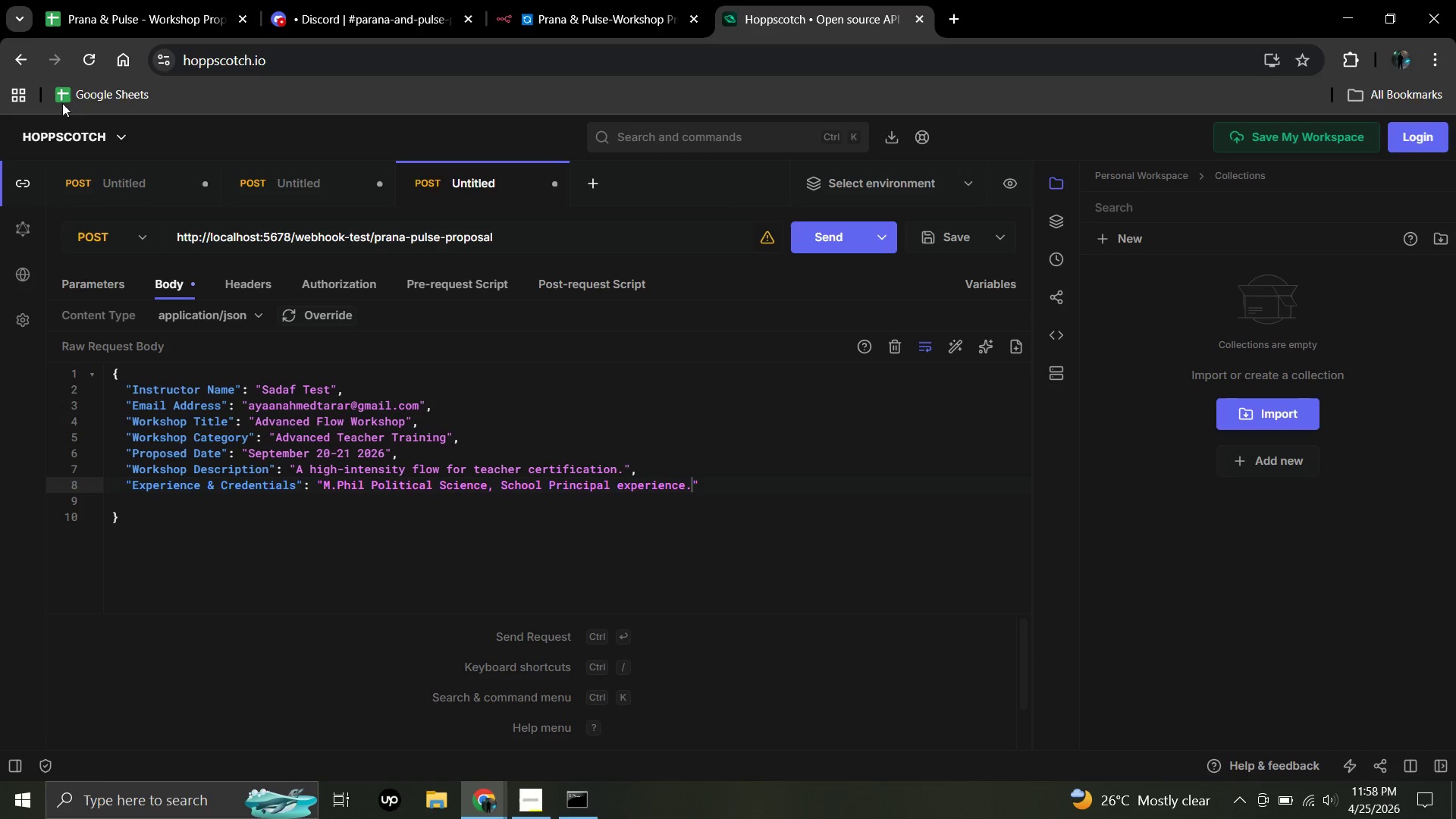 
left_click([72, 2])
 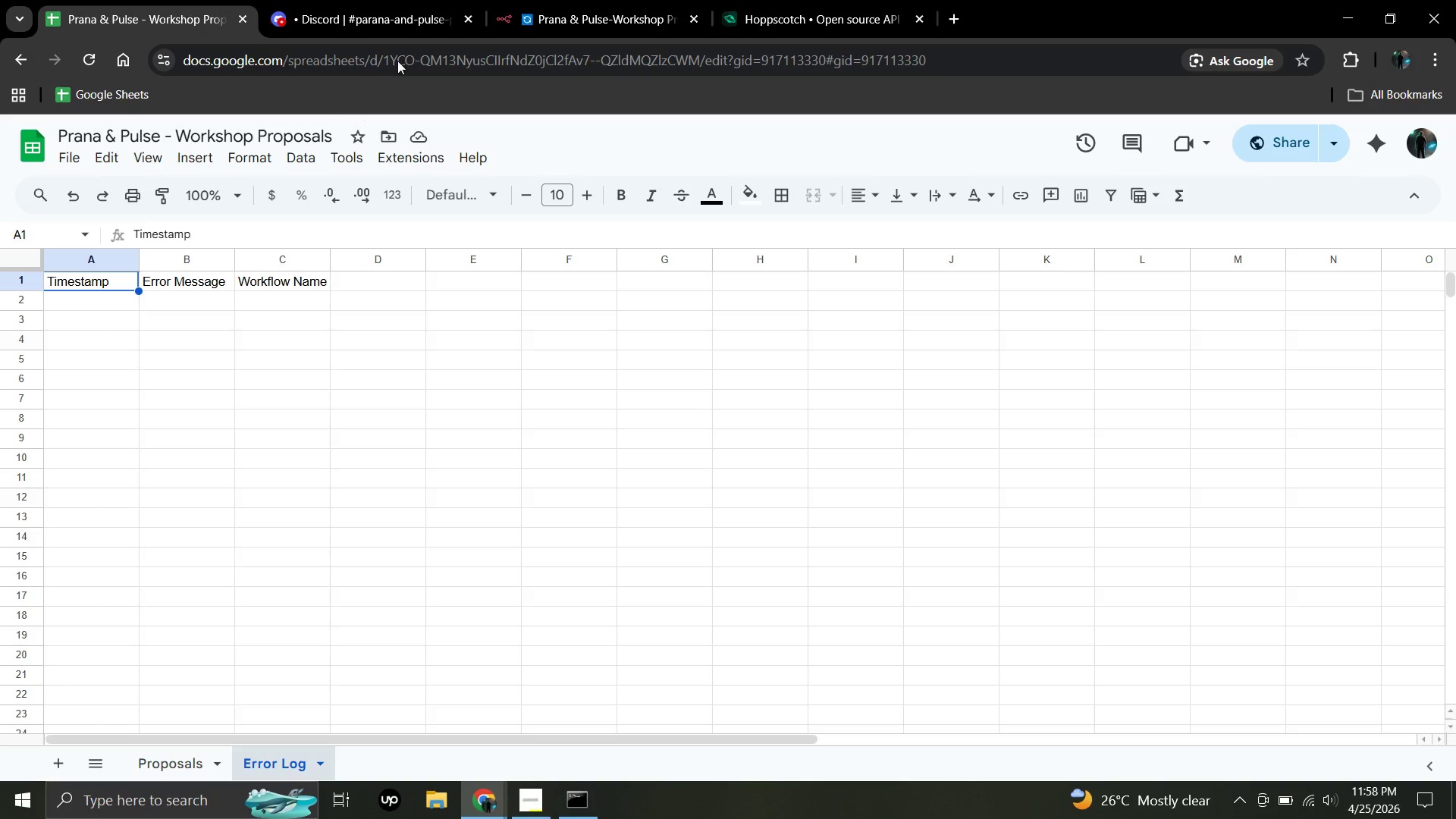 
left_click([553, 1])
 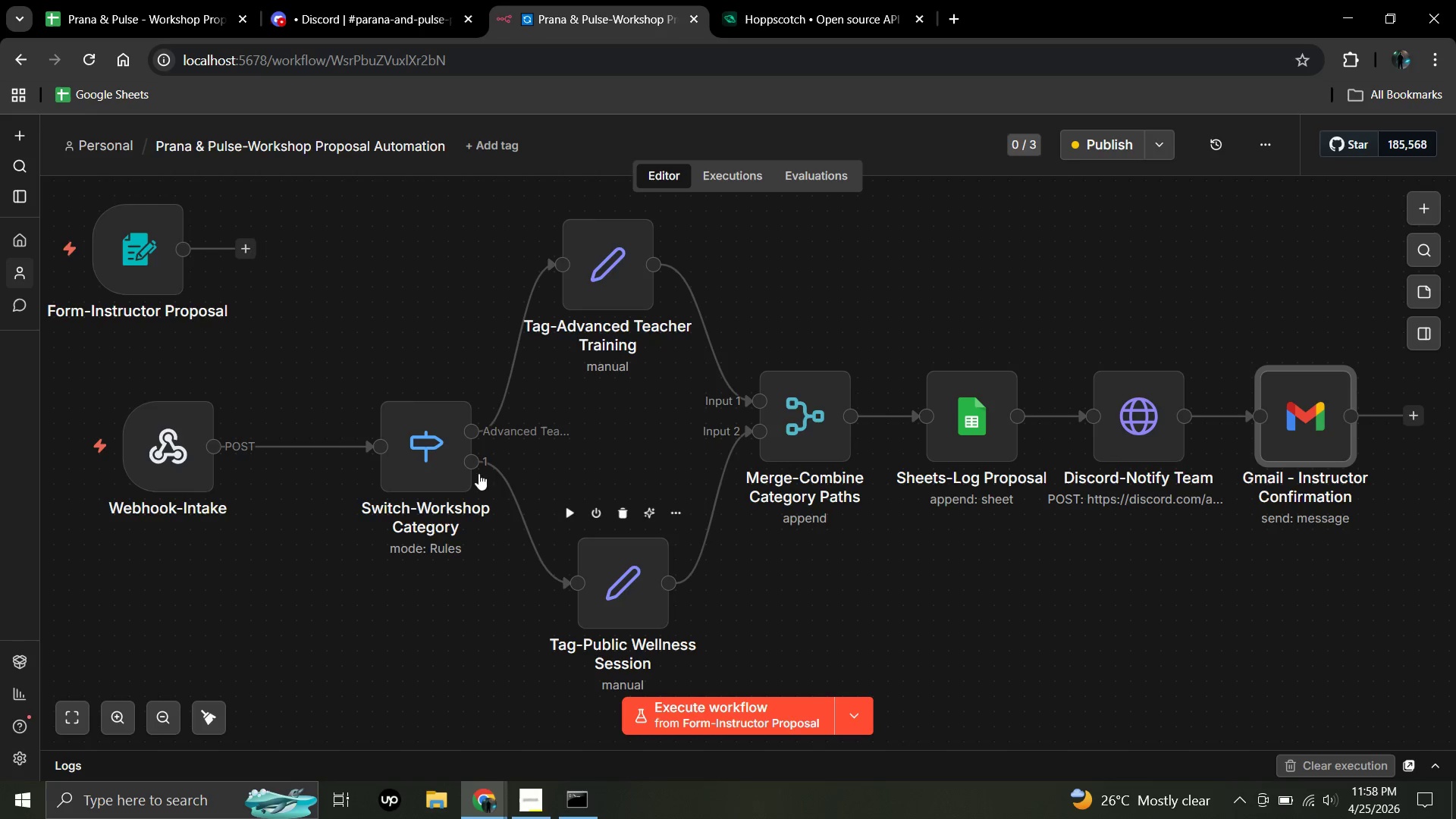 
wait(6.22)
 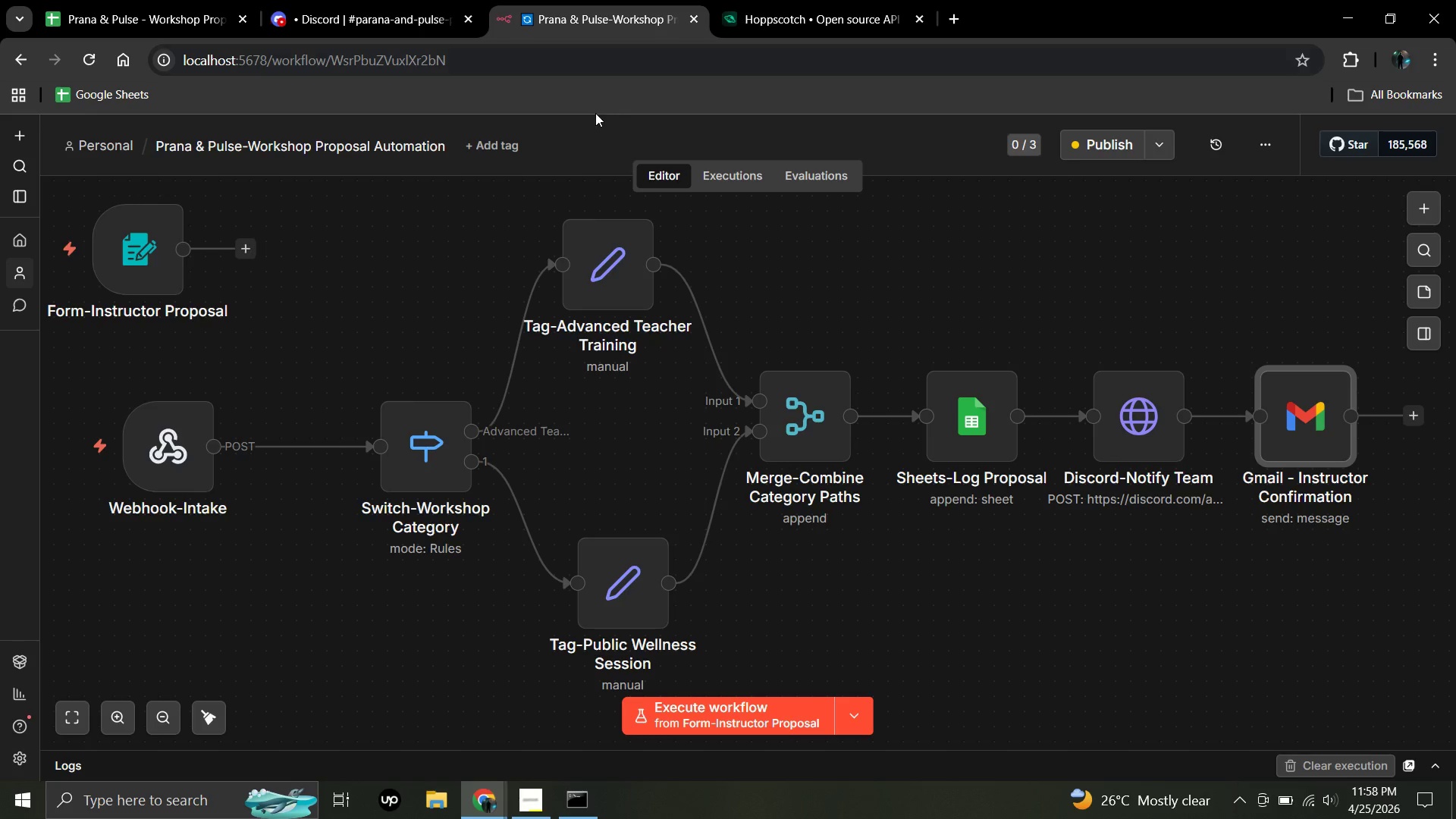 
left_click([140, 186])
 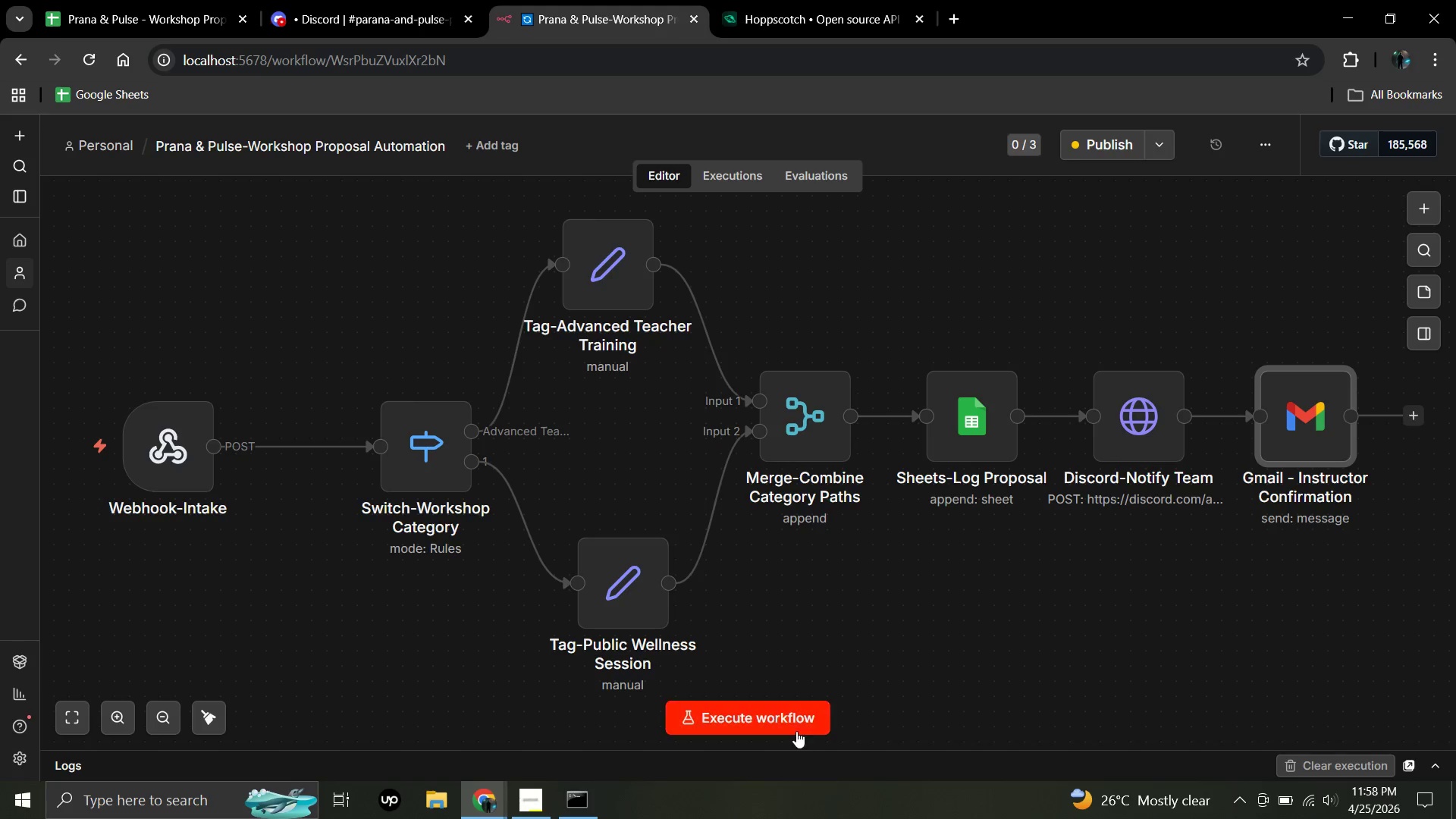 
left_click([792, 726])
 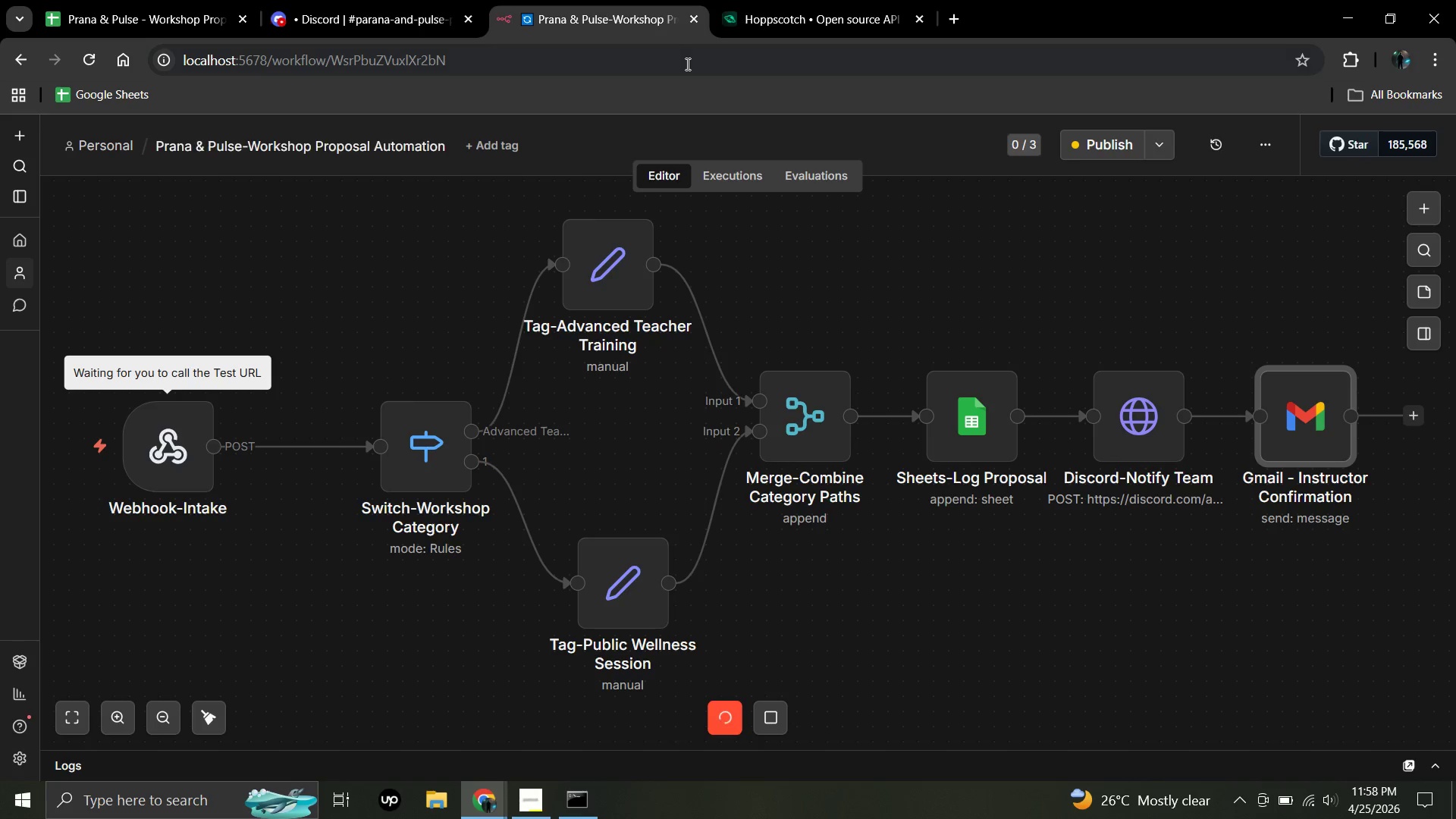 
left_click([875, 1])
 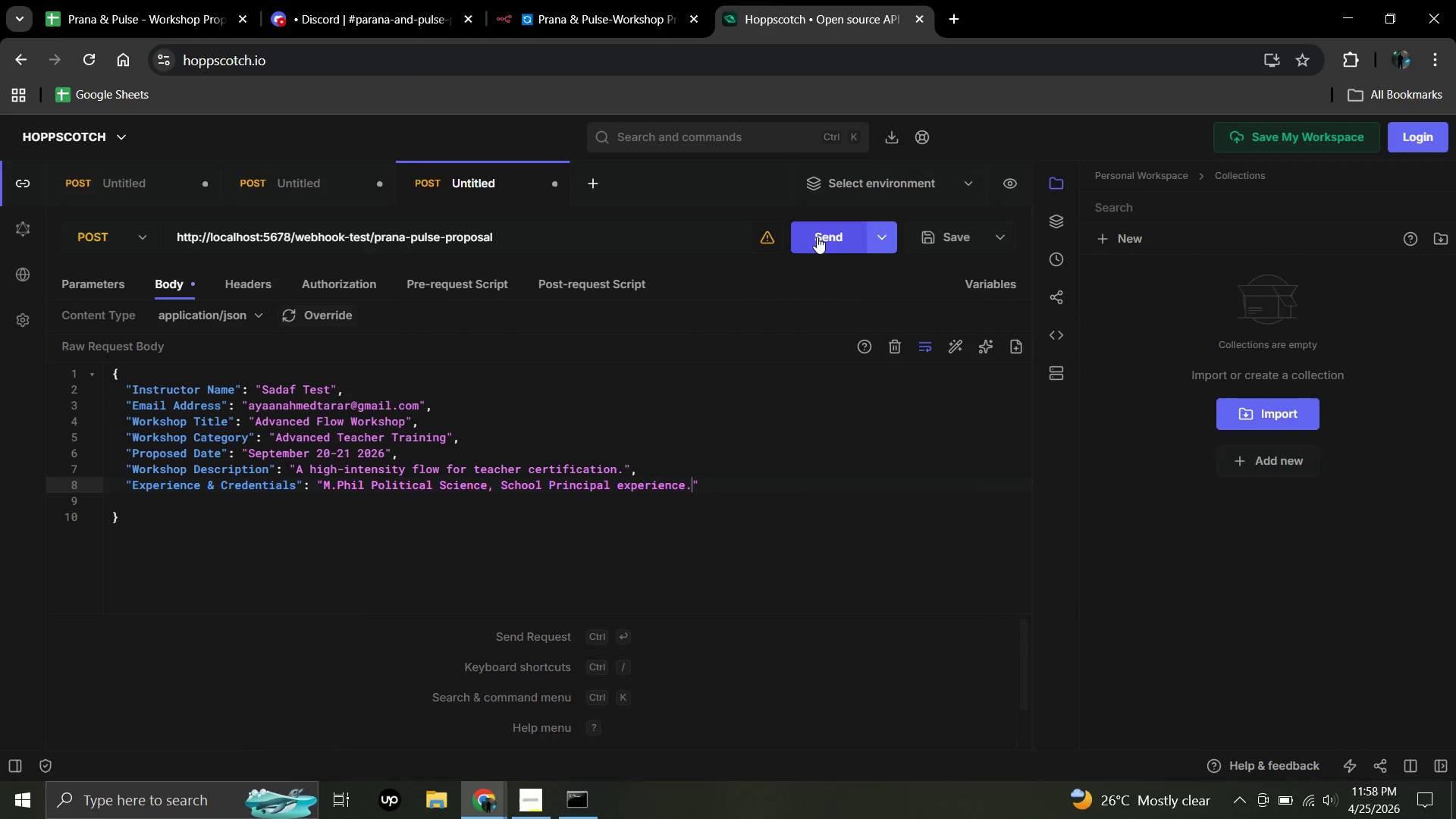 
left_click([817, 236])
 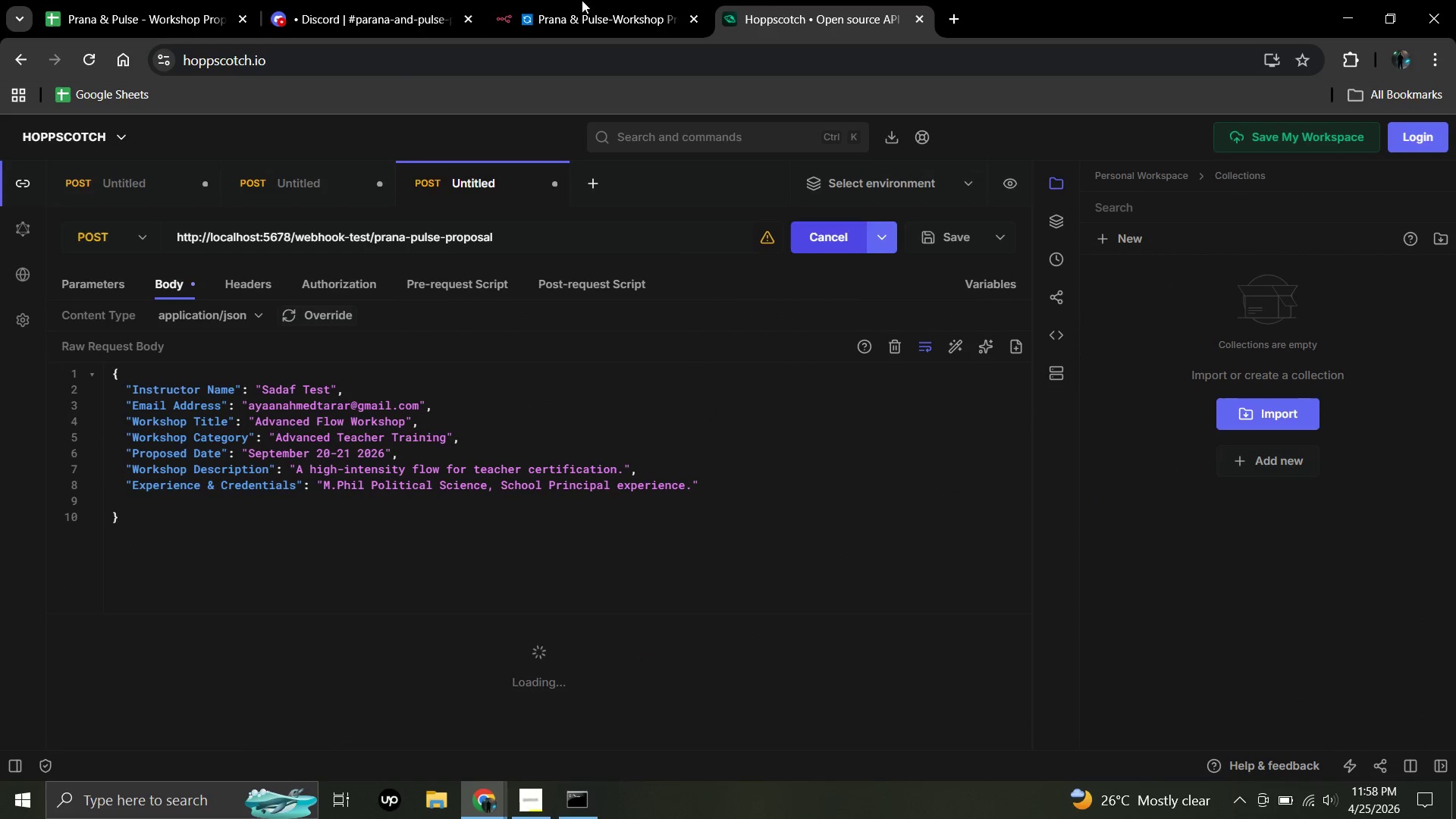 
left_click([548, 0])
 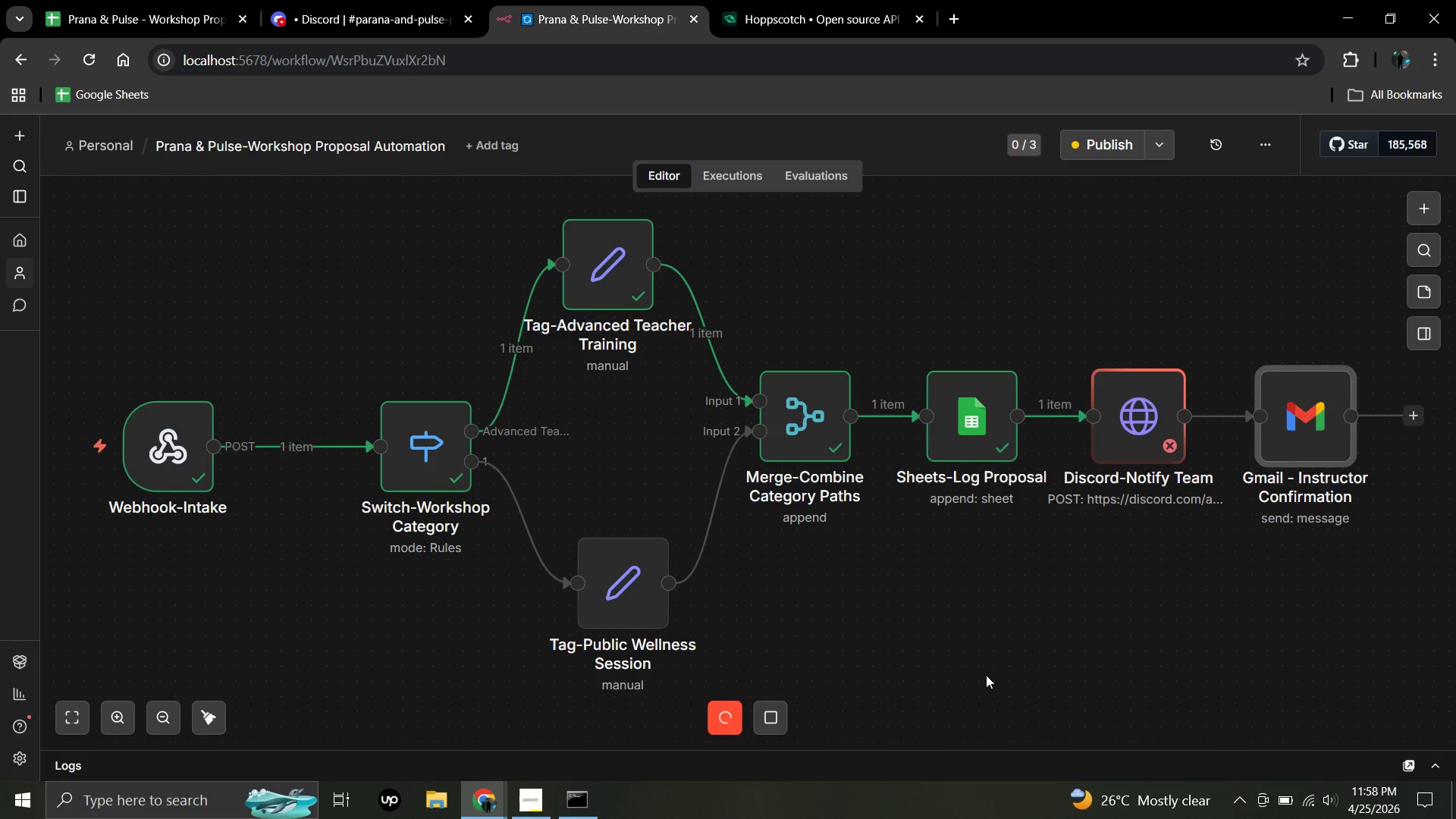 
wait(7.66)
 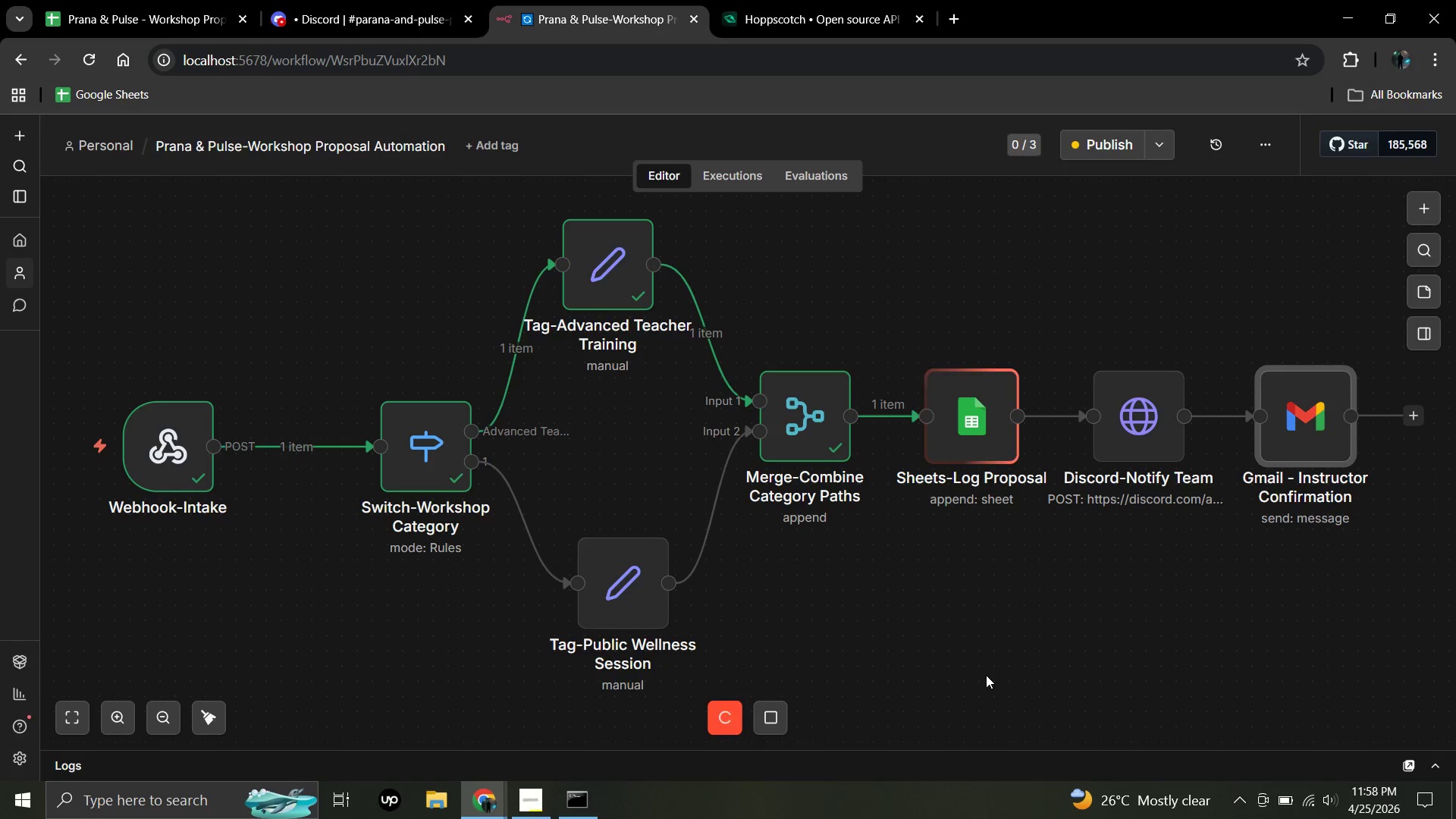 
double_click([1147, 425])
 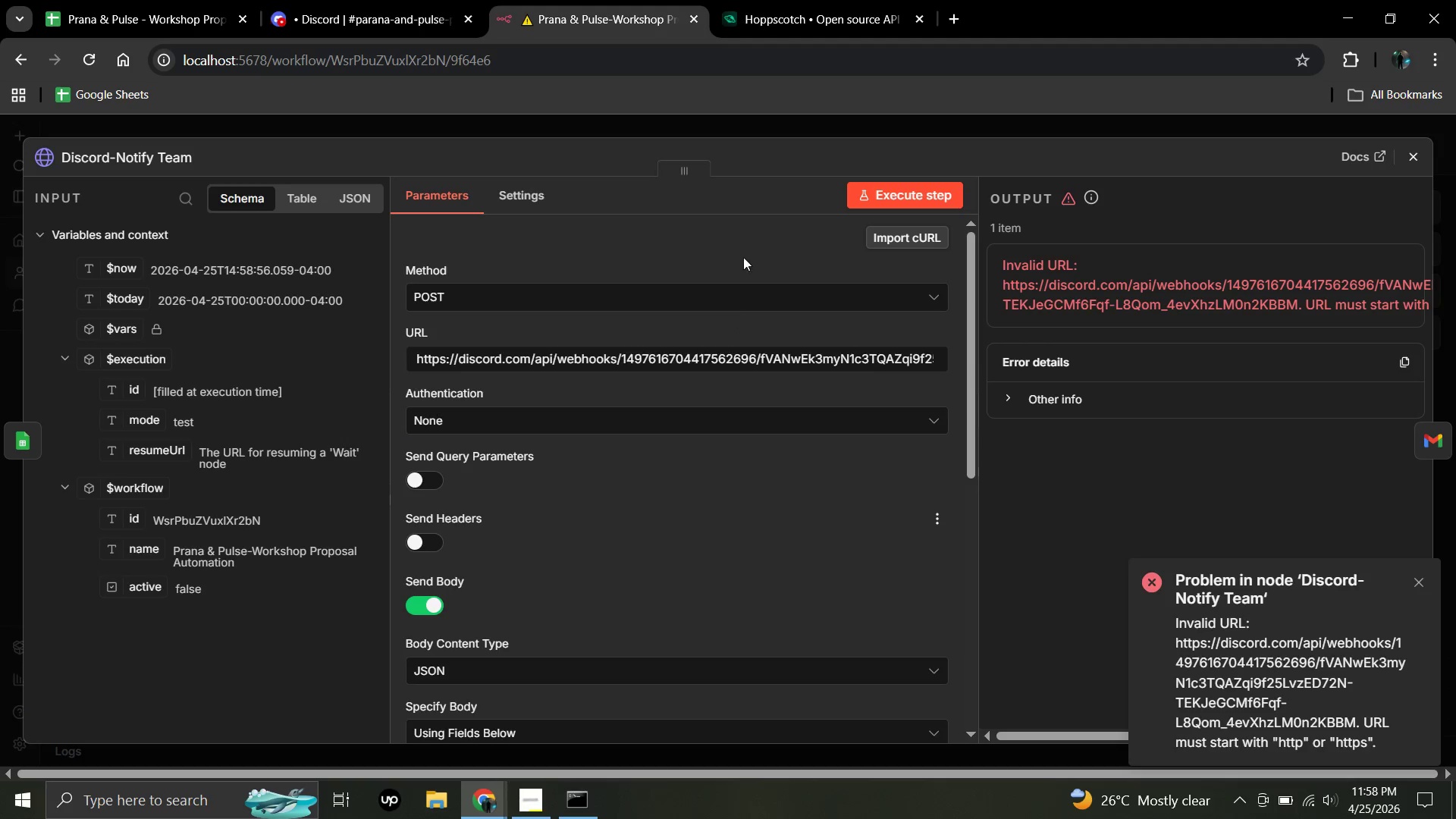 
left_click([160, 0])
 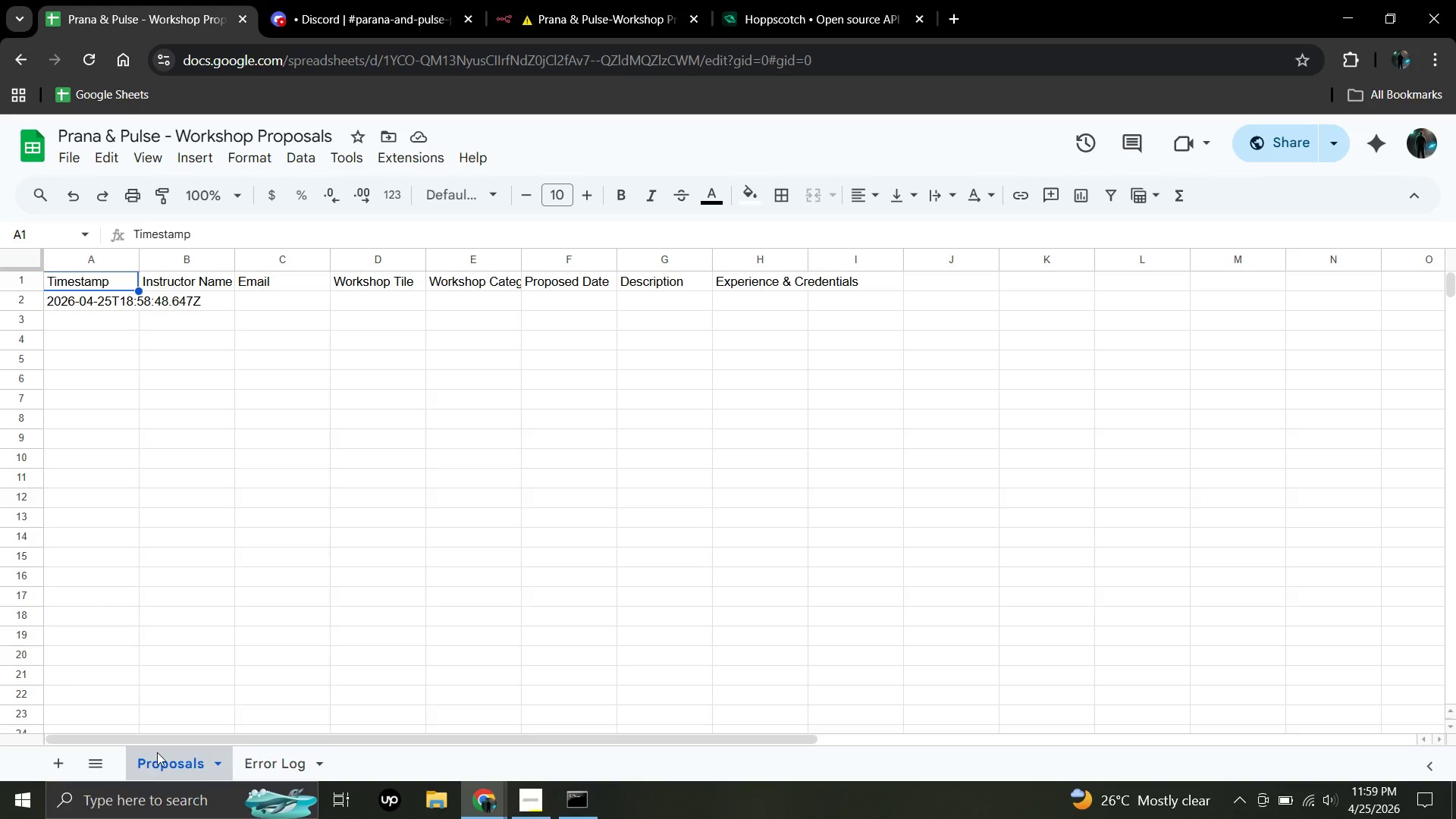 
left_click([634, 1])
 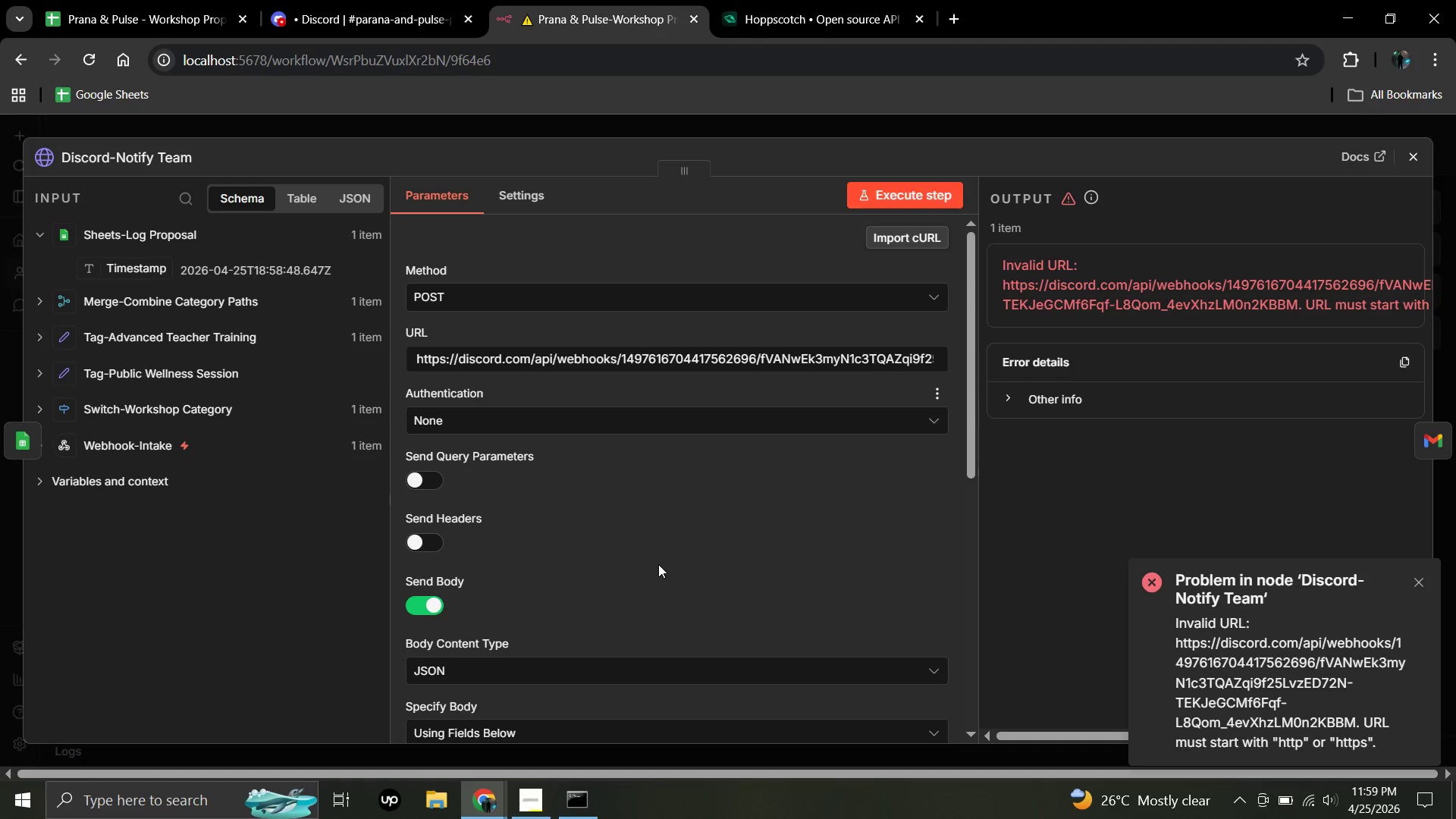 
scroll: coordinate [658, 564], scroll_direction: up, amount: 2.0
 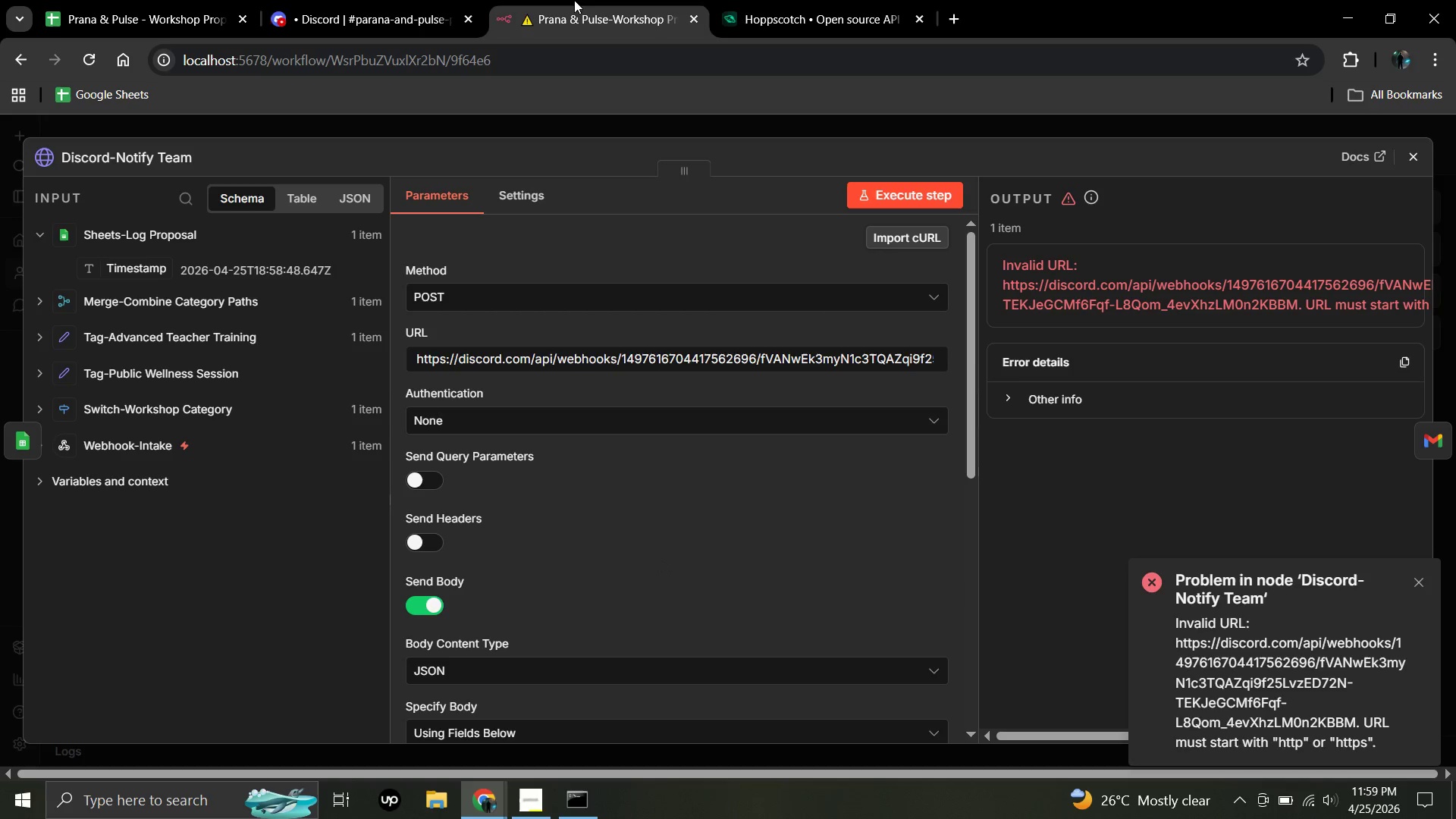 
left_click([314, 0])
 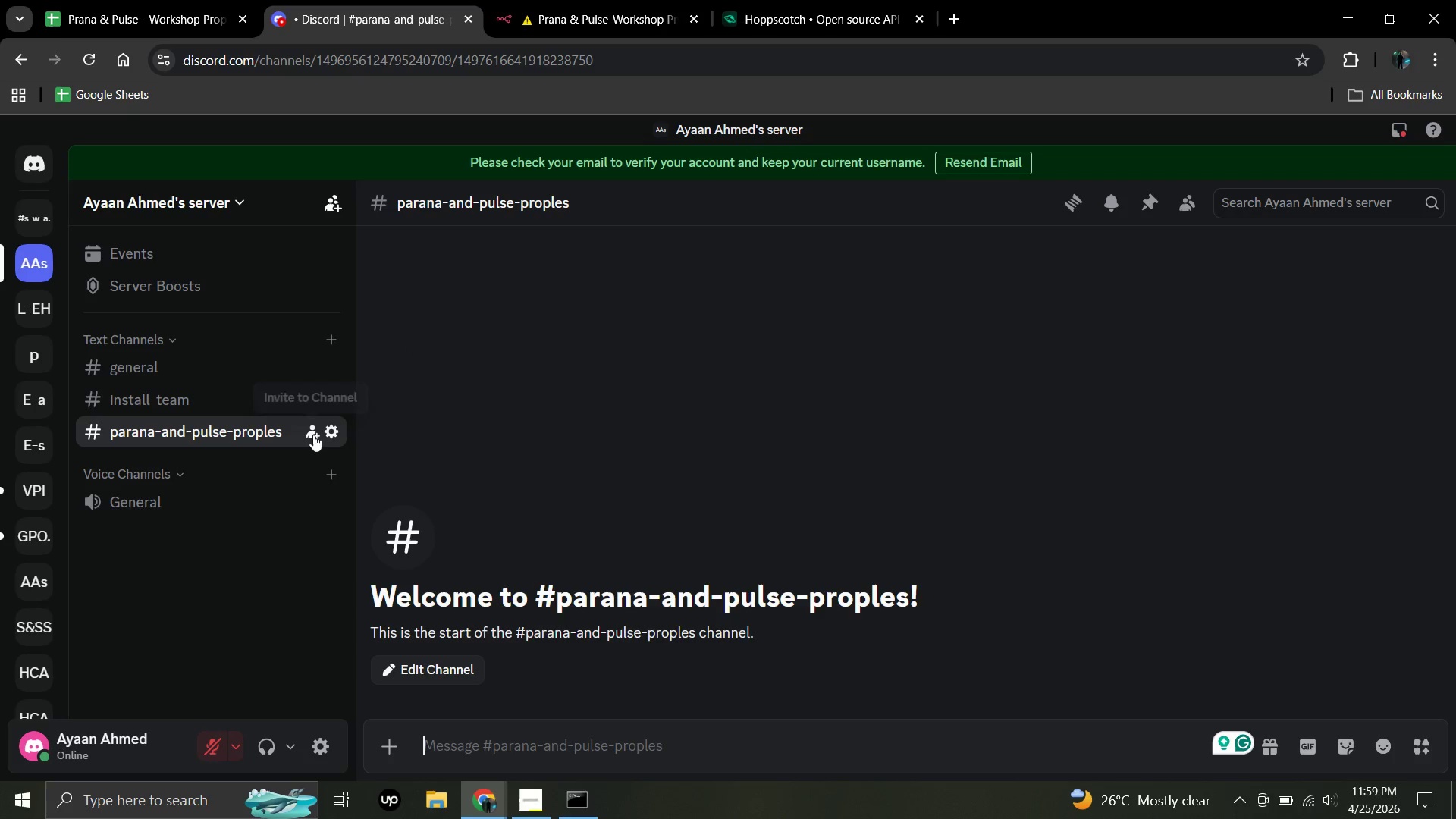 
left_click([325, 430])
 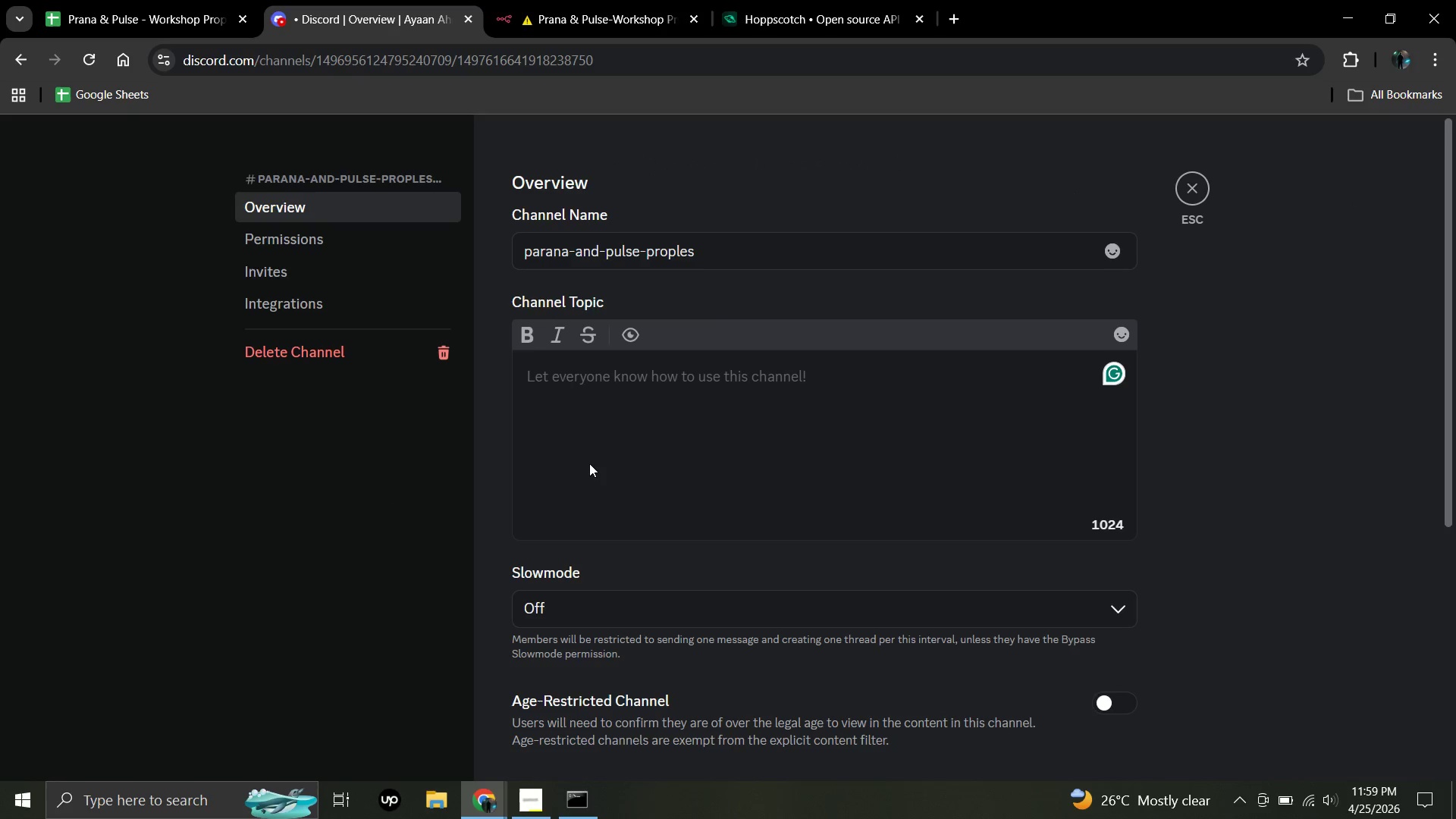 
left_click([324, 302])
 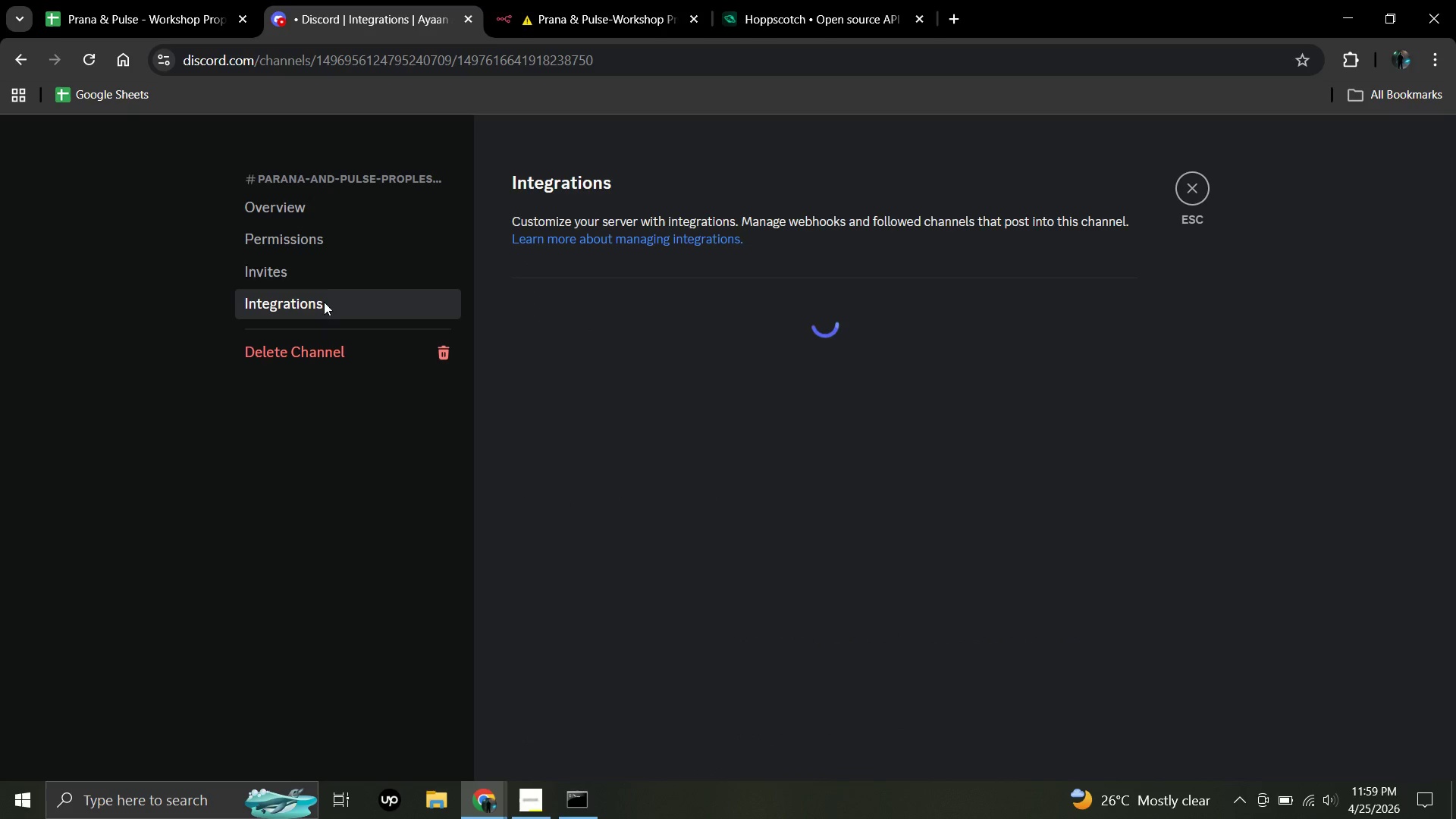 
mouse_move([698, 394])
 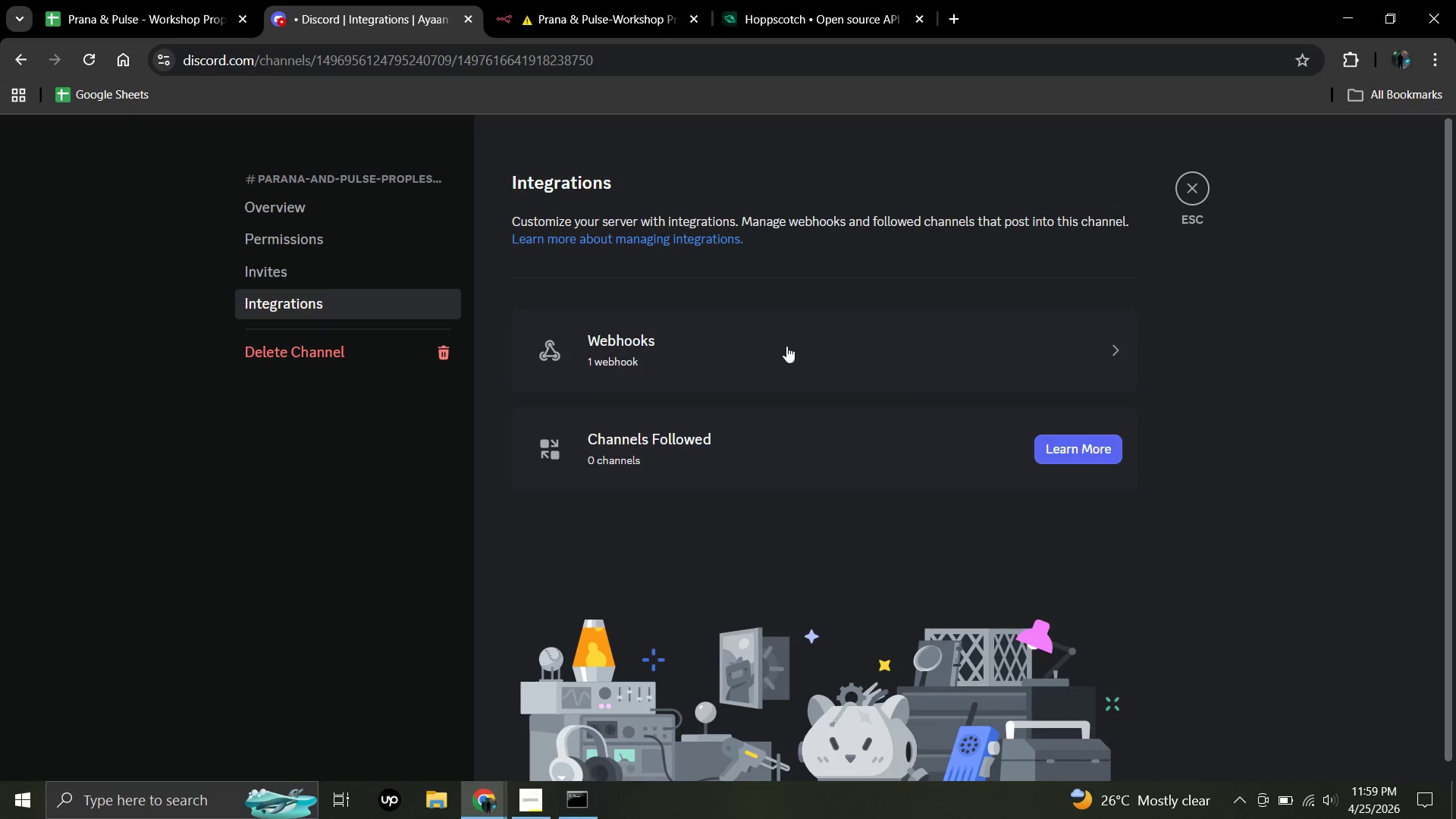 
left_click([781, 346])
 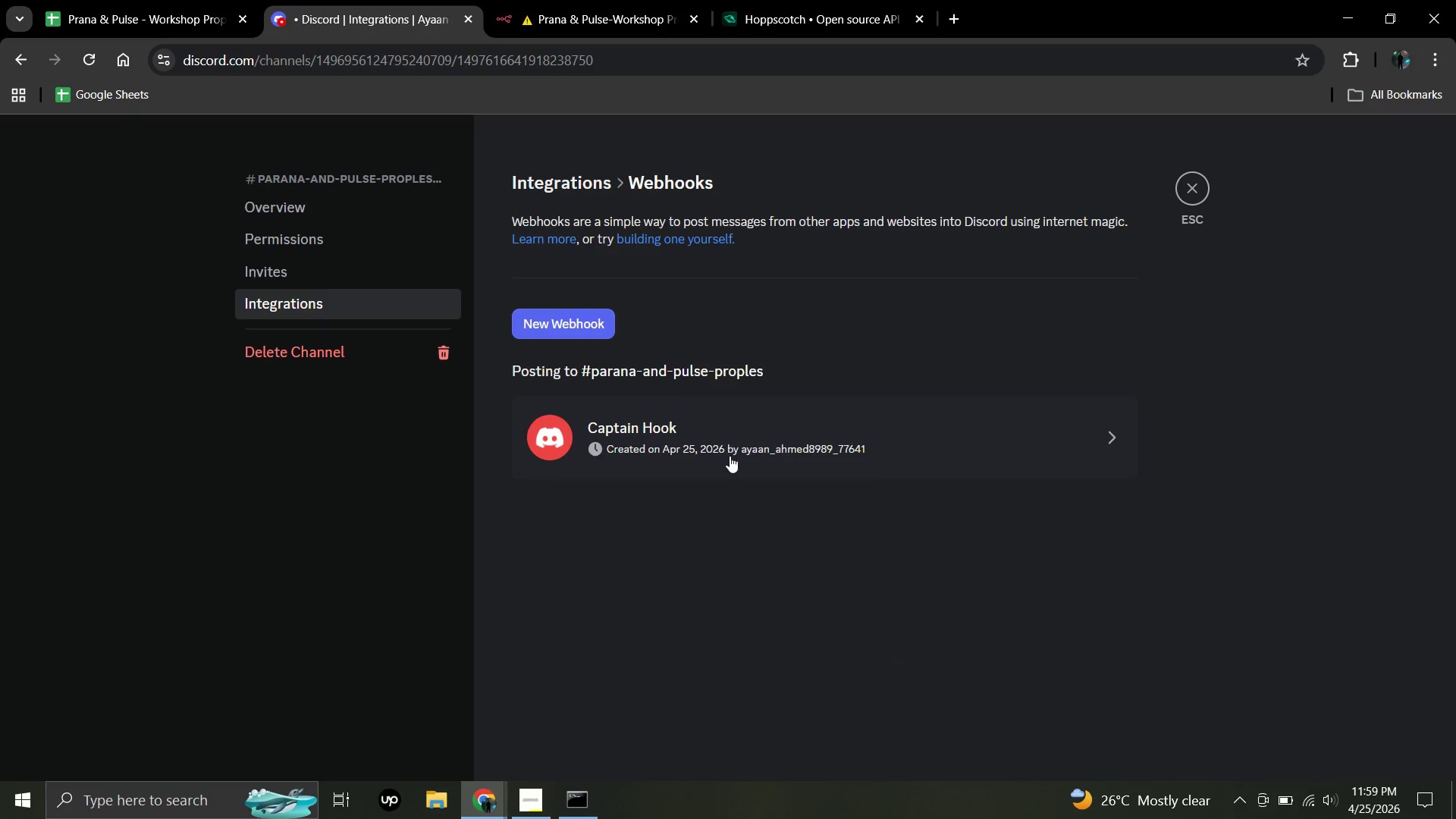 
left_click([730, 456])
 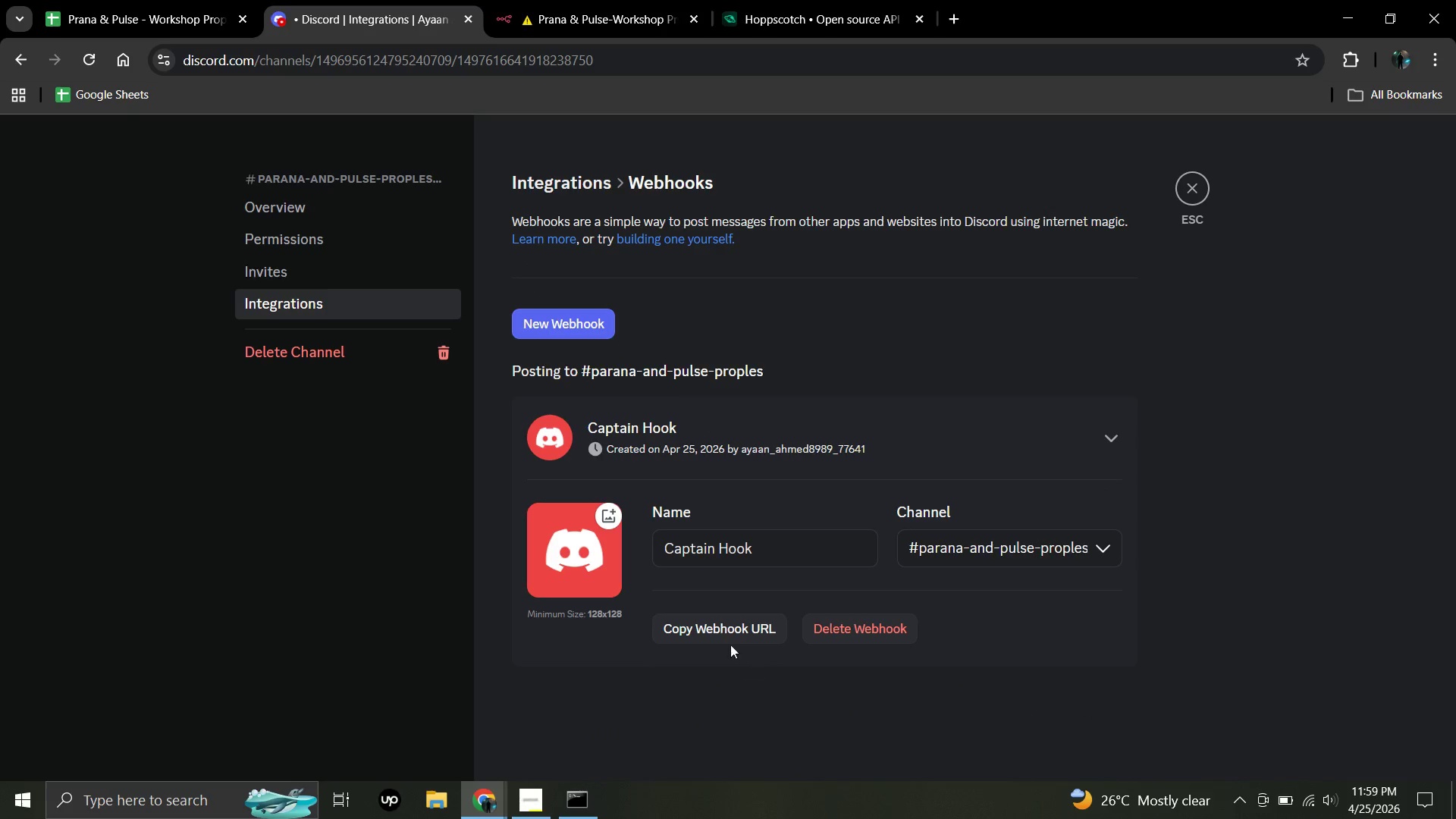 
left_click([726, 628])
 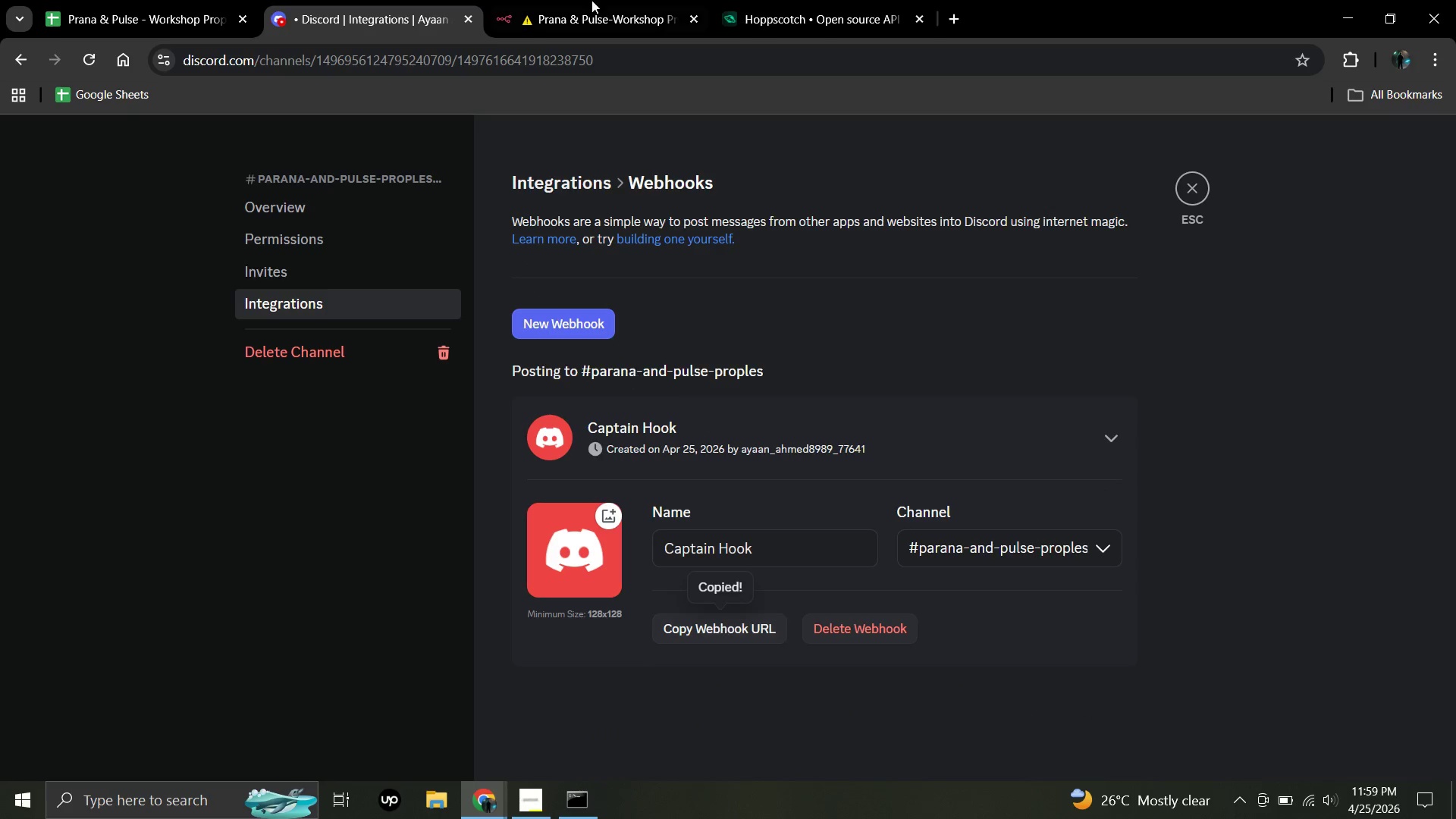 
left_click([592, 0])
 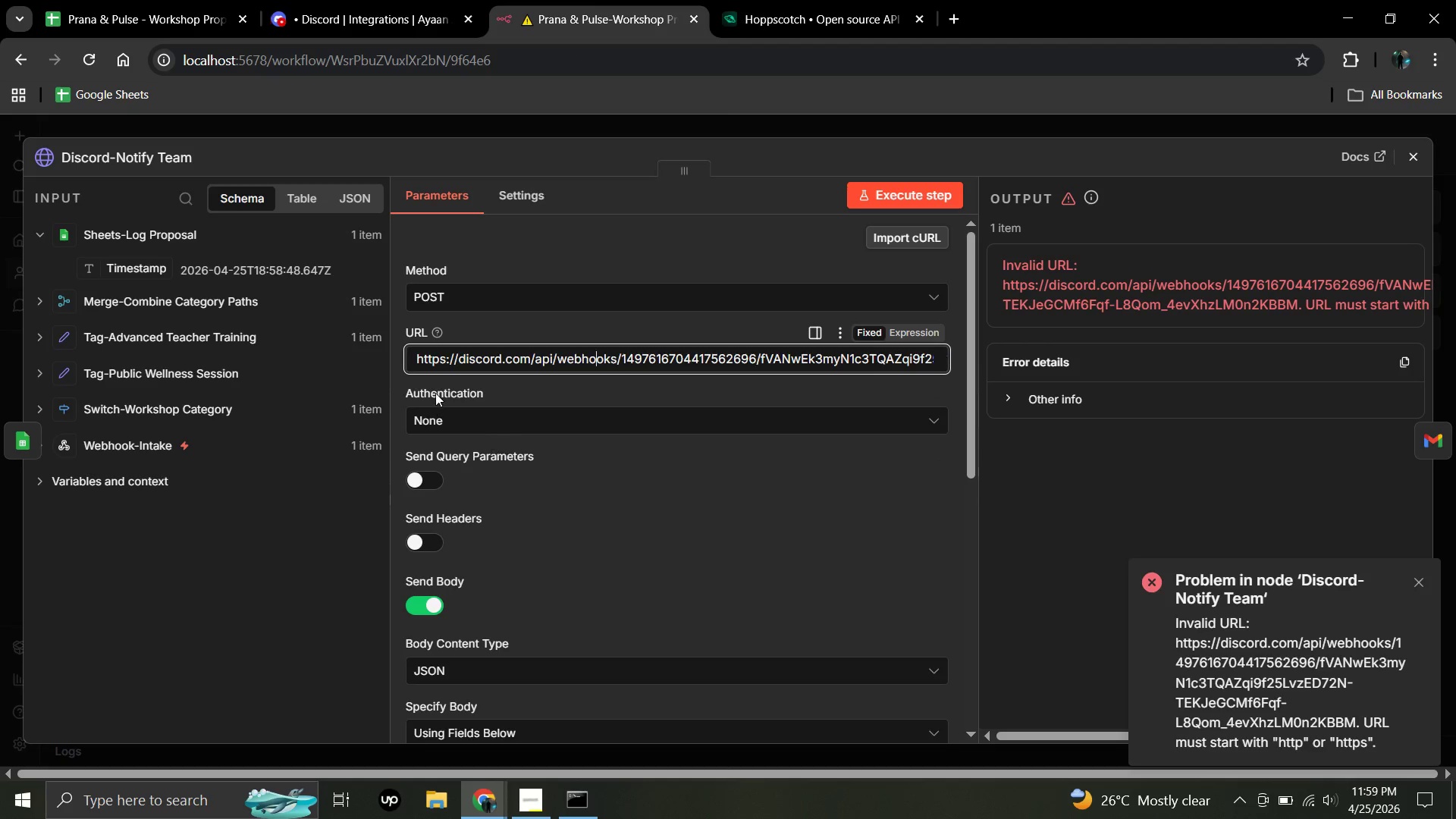 
left_click([415, 359])
 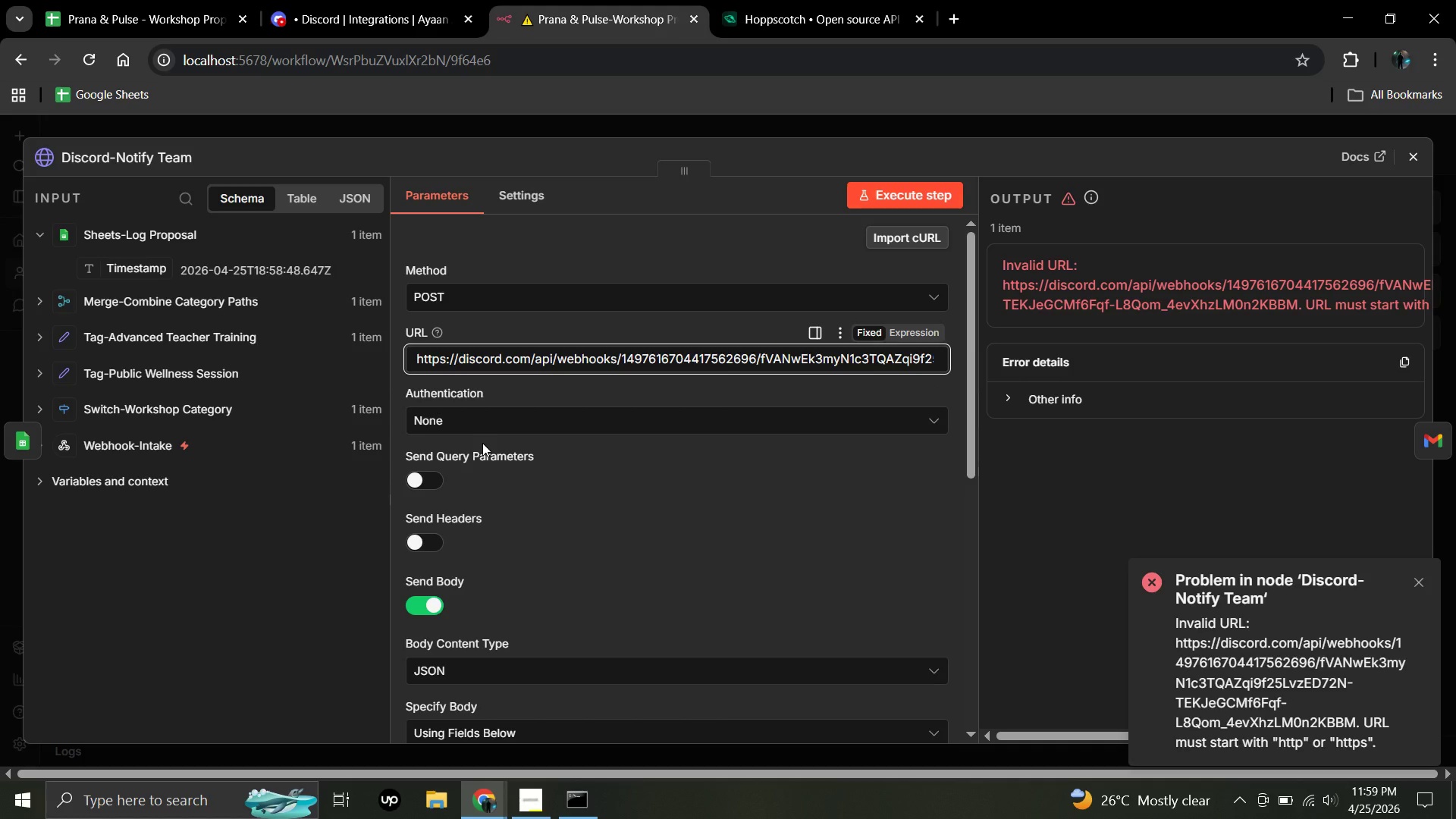 
key(ArrowRight)
 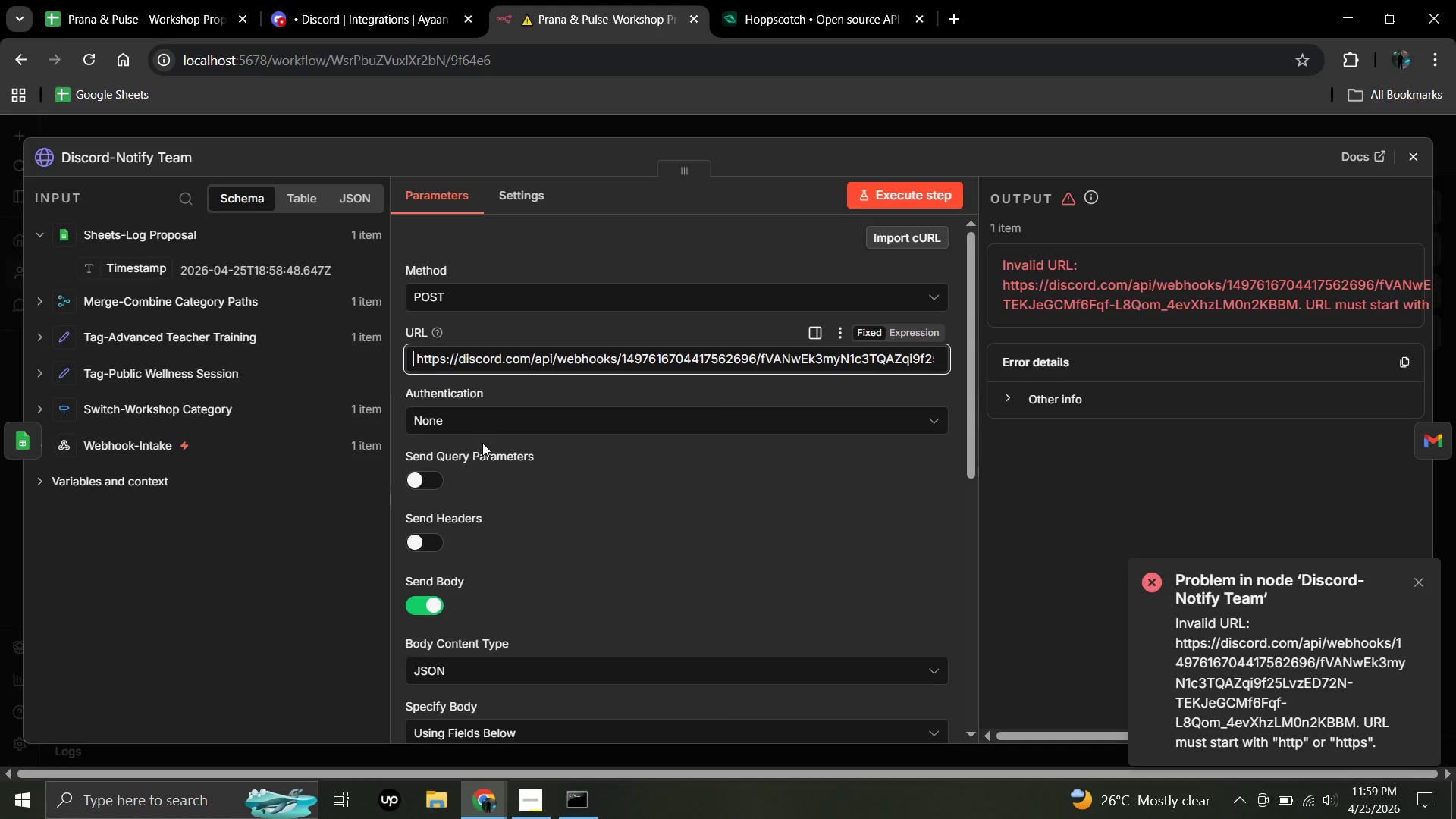 
key(ArrowLeft)
 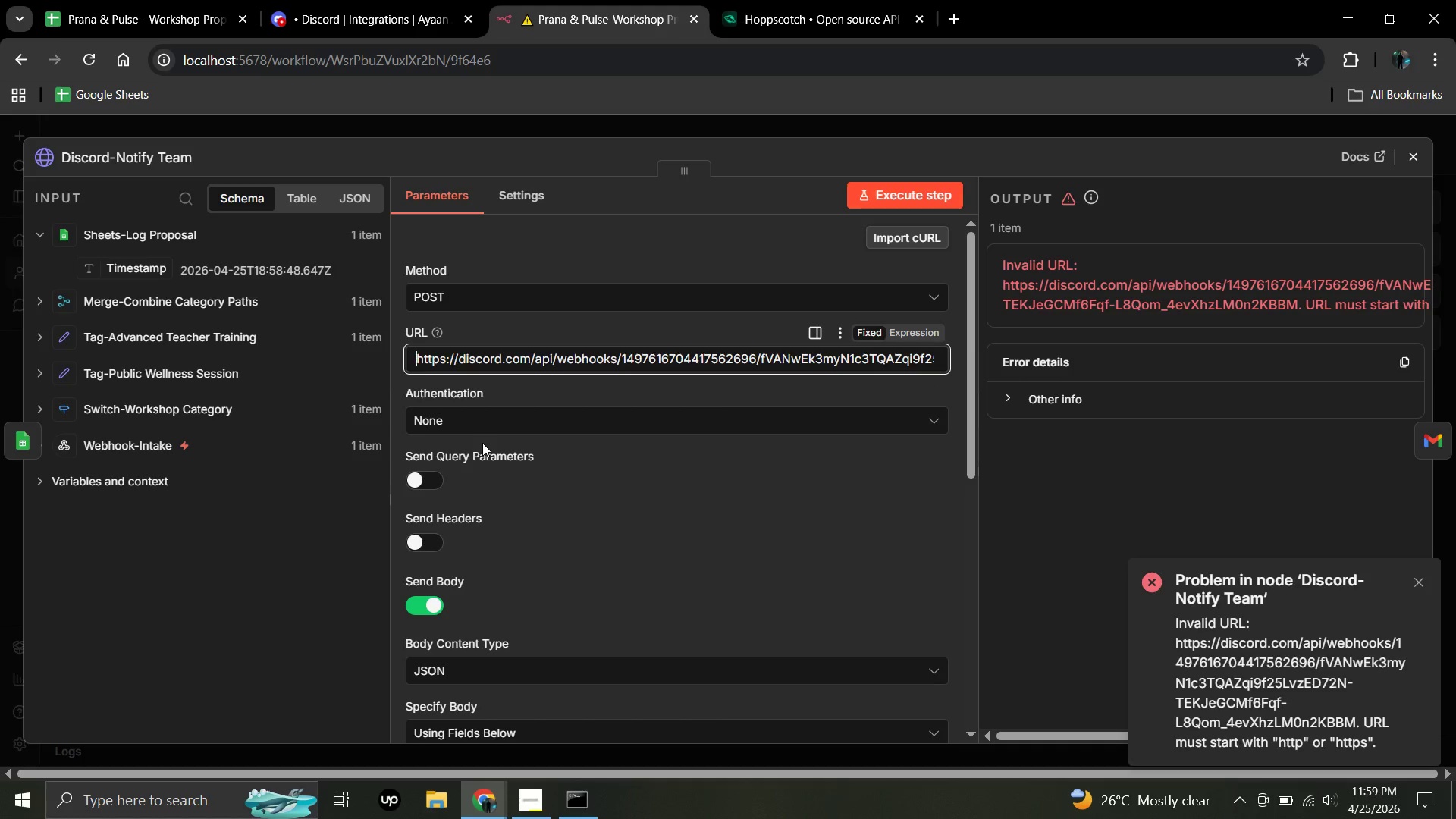 
key(ArrowRight)
 